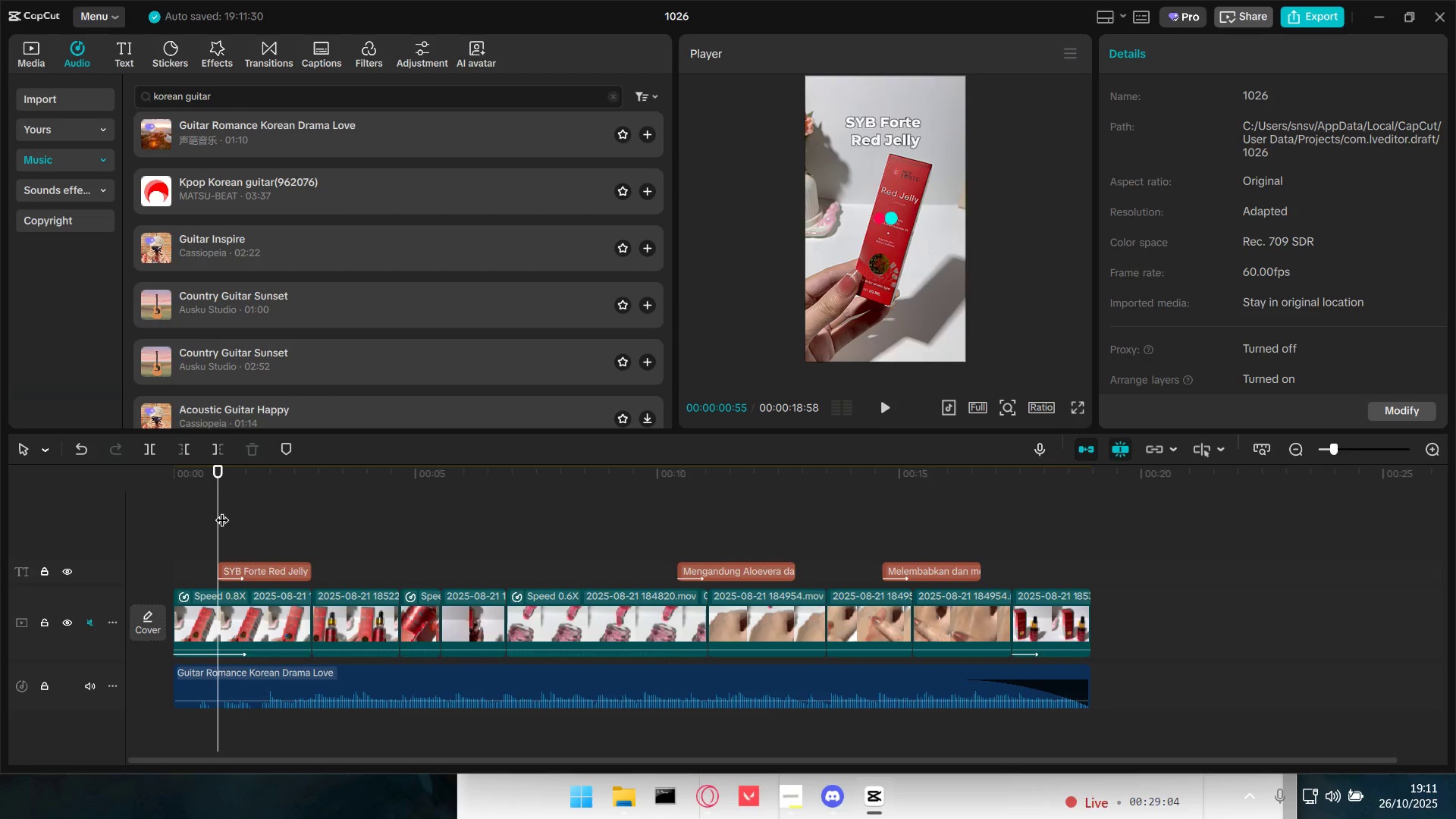 
key(Space)
 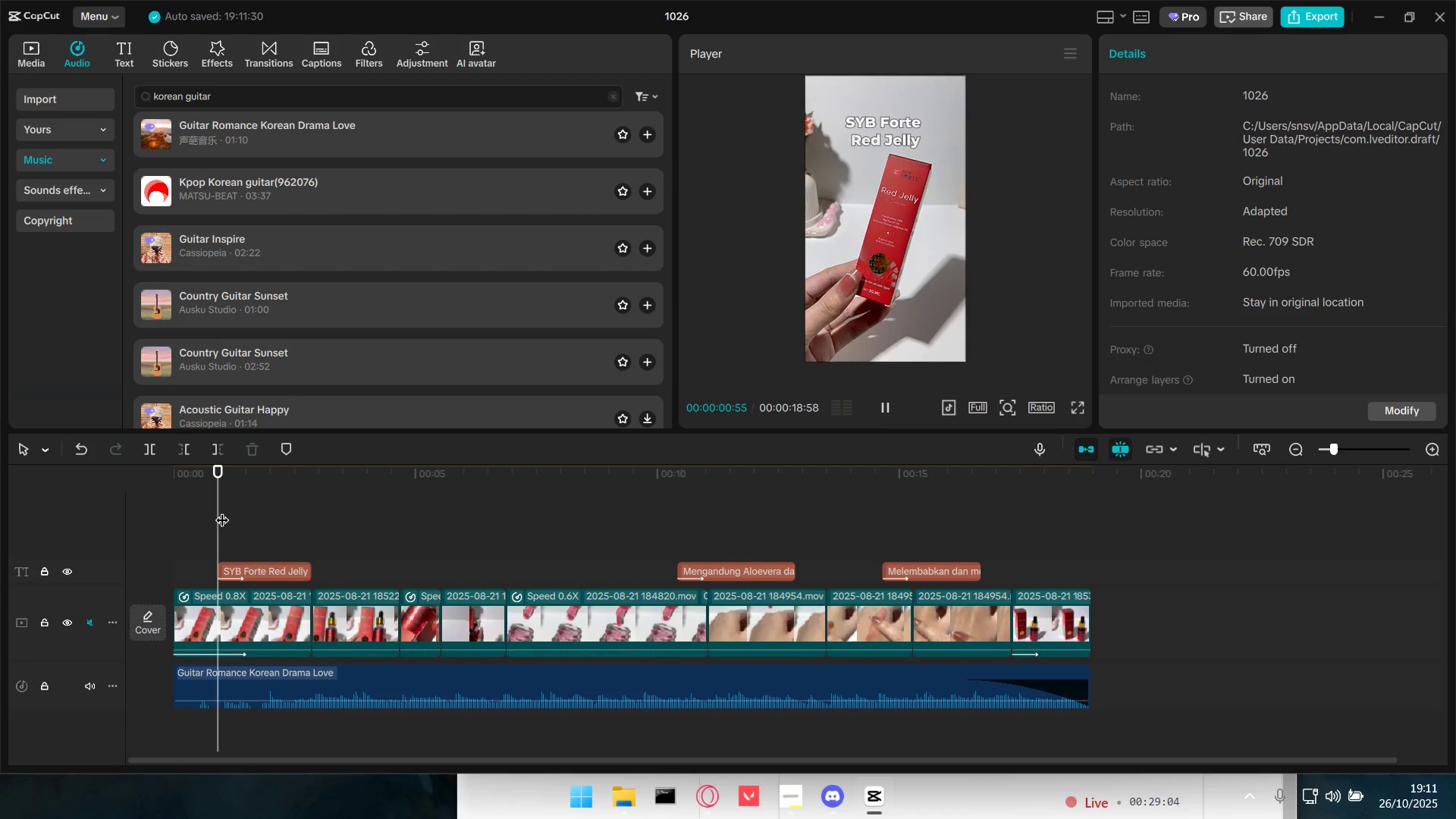 
key(Space)
 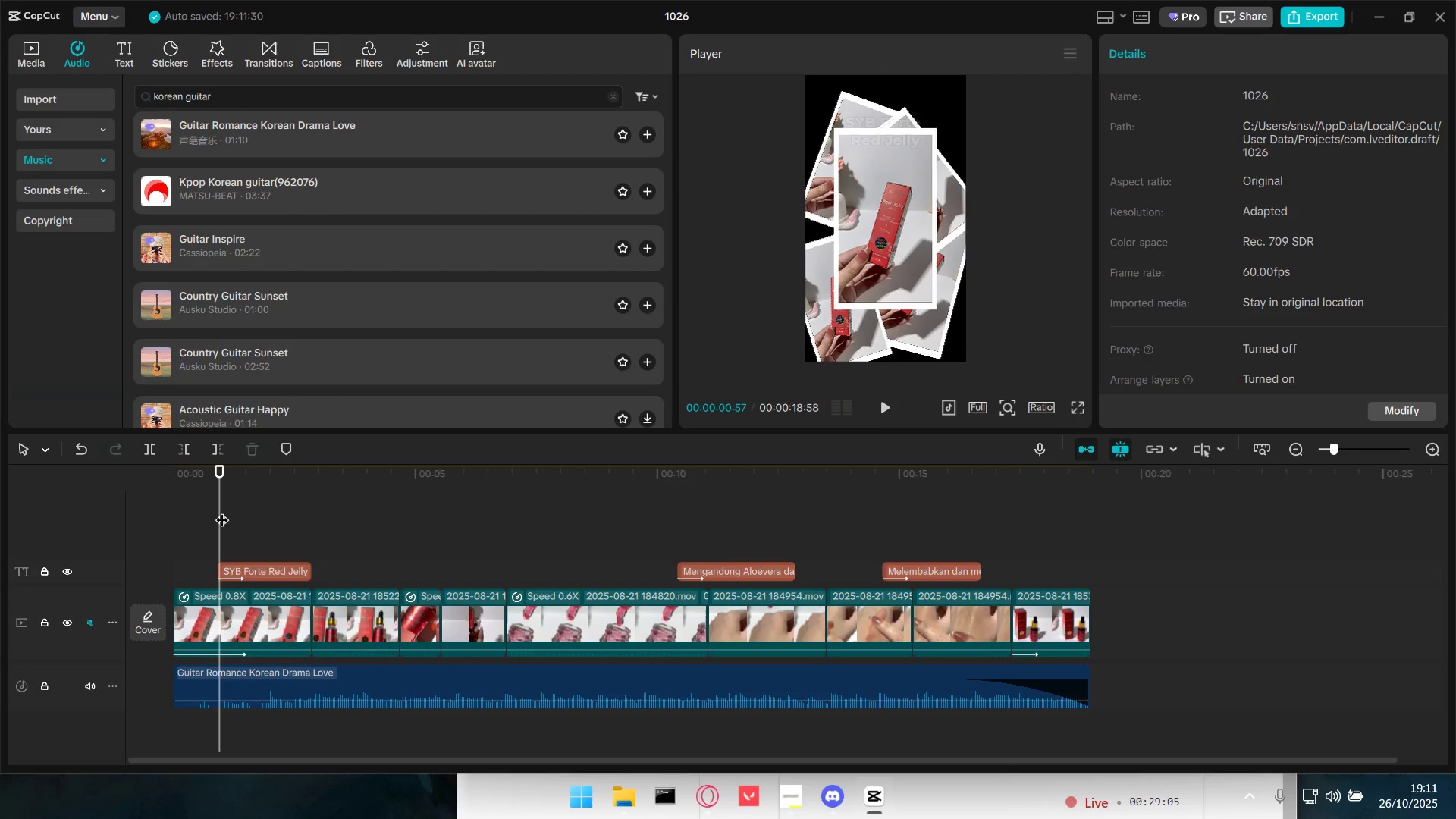 
left_click_drag(start_coordinate=[222, 510], to_coordinate=[167, 495])
 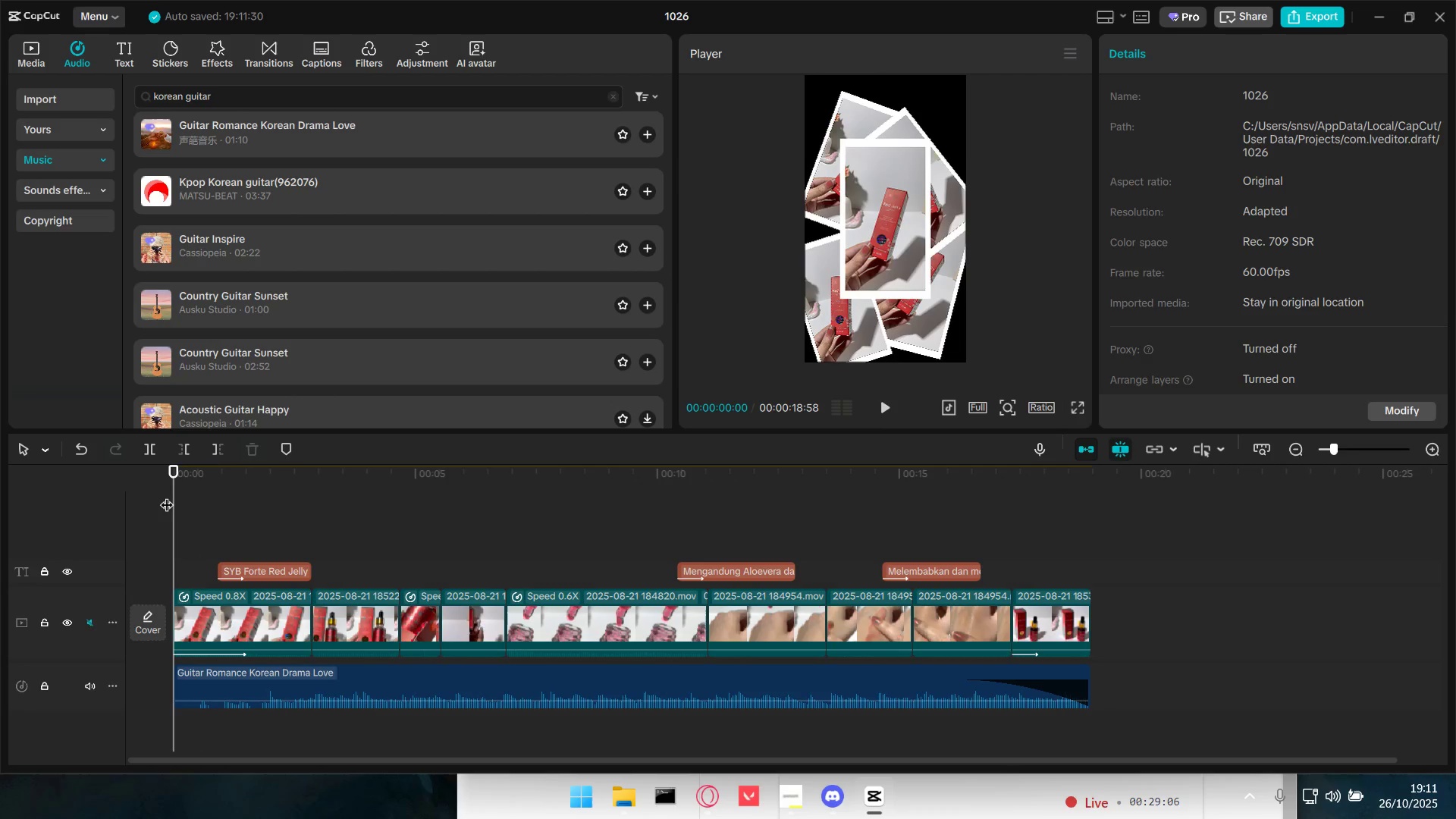 
key(Space)
 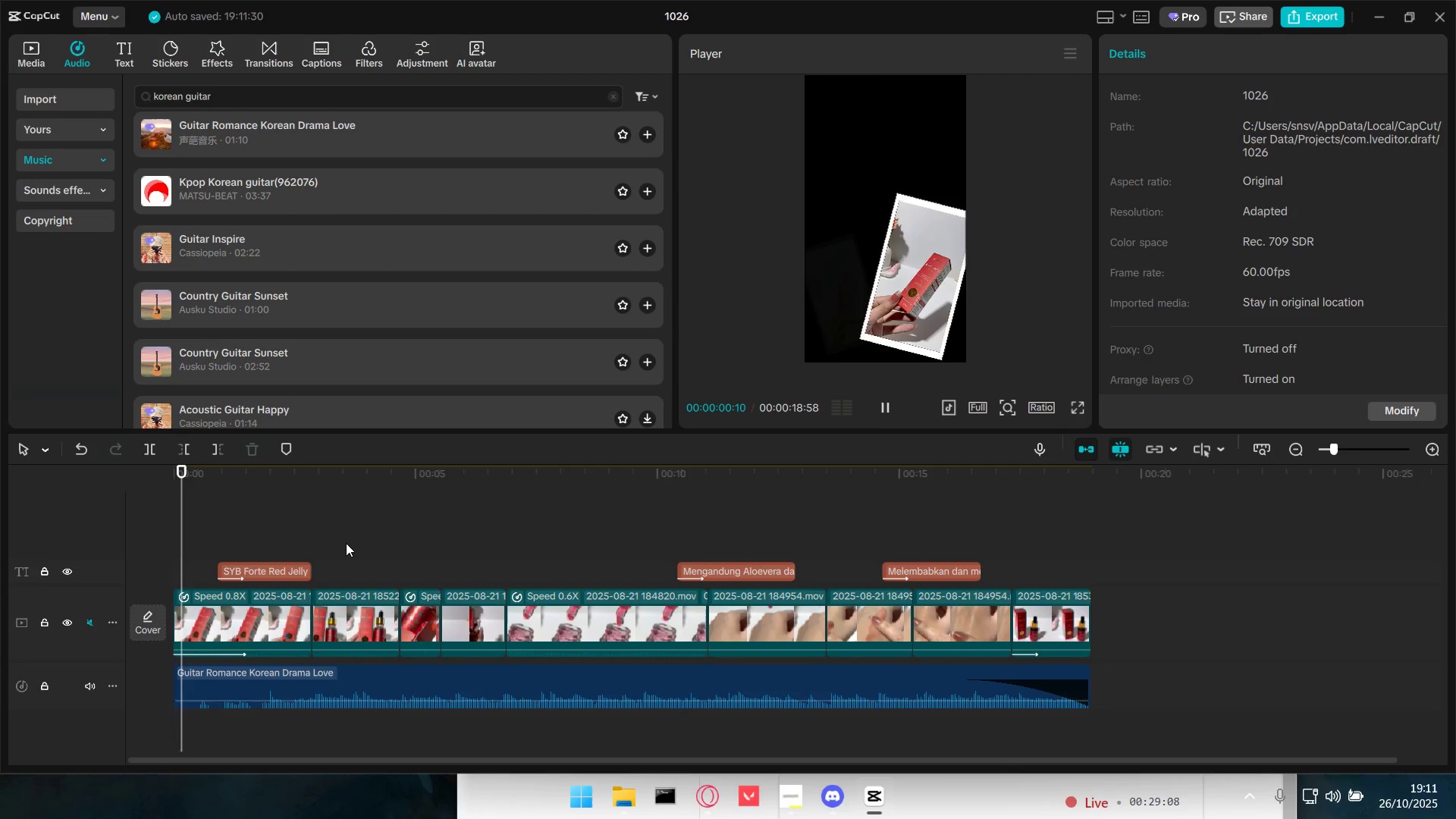 
key(Space)
 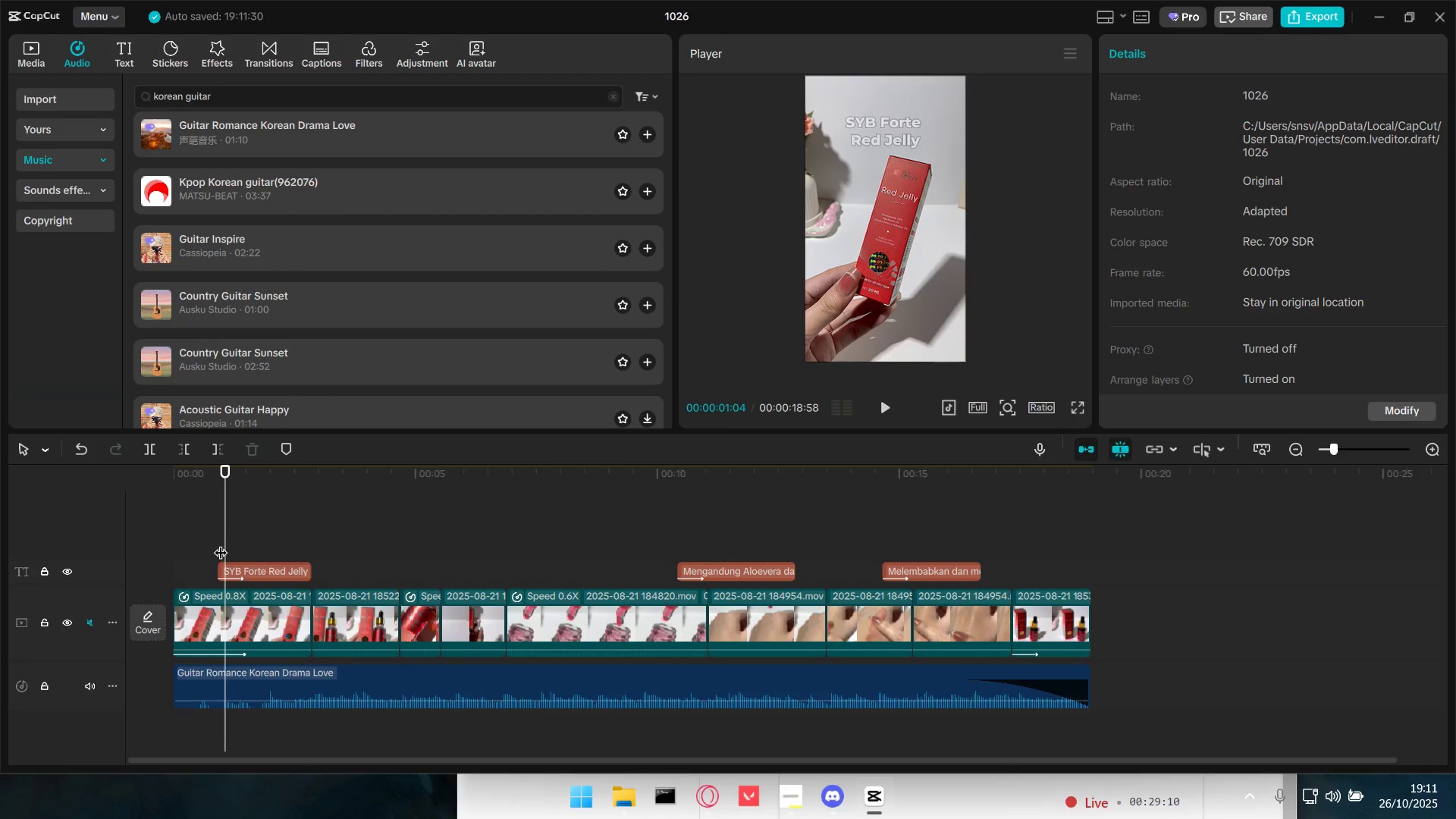 
left_click_drag(start_coordinate=[227, 537], to_coordinate=[171, 538])
 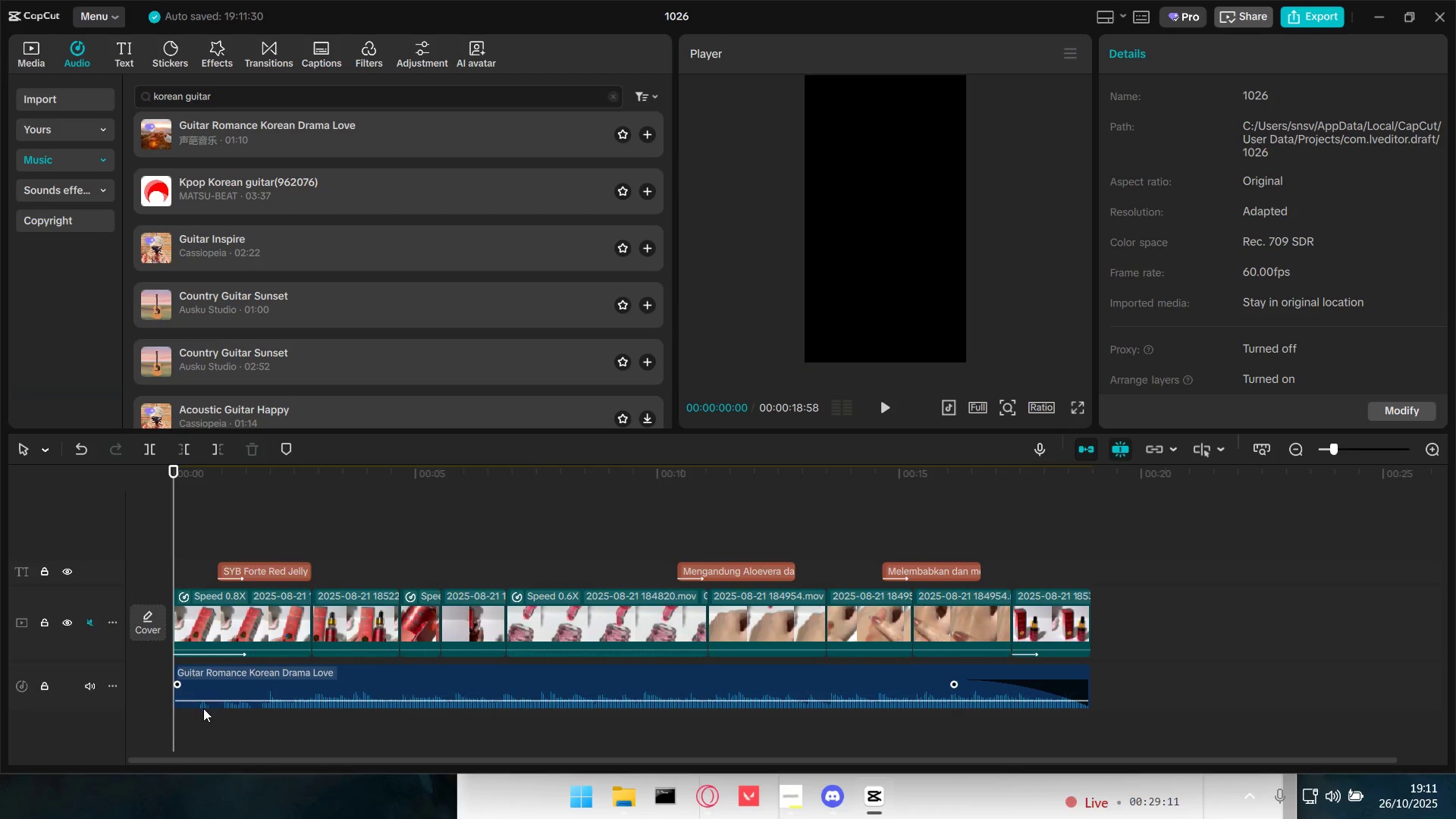 
hold_key(key=ControlLeft, duration=0.66)
scroll: coordinate [228, 703], scroll_direction: up, amount: 4.0
 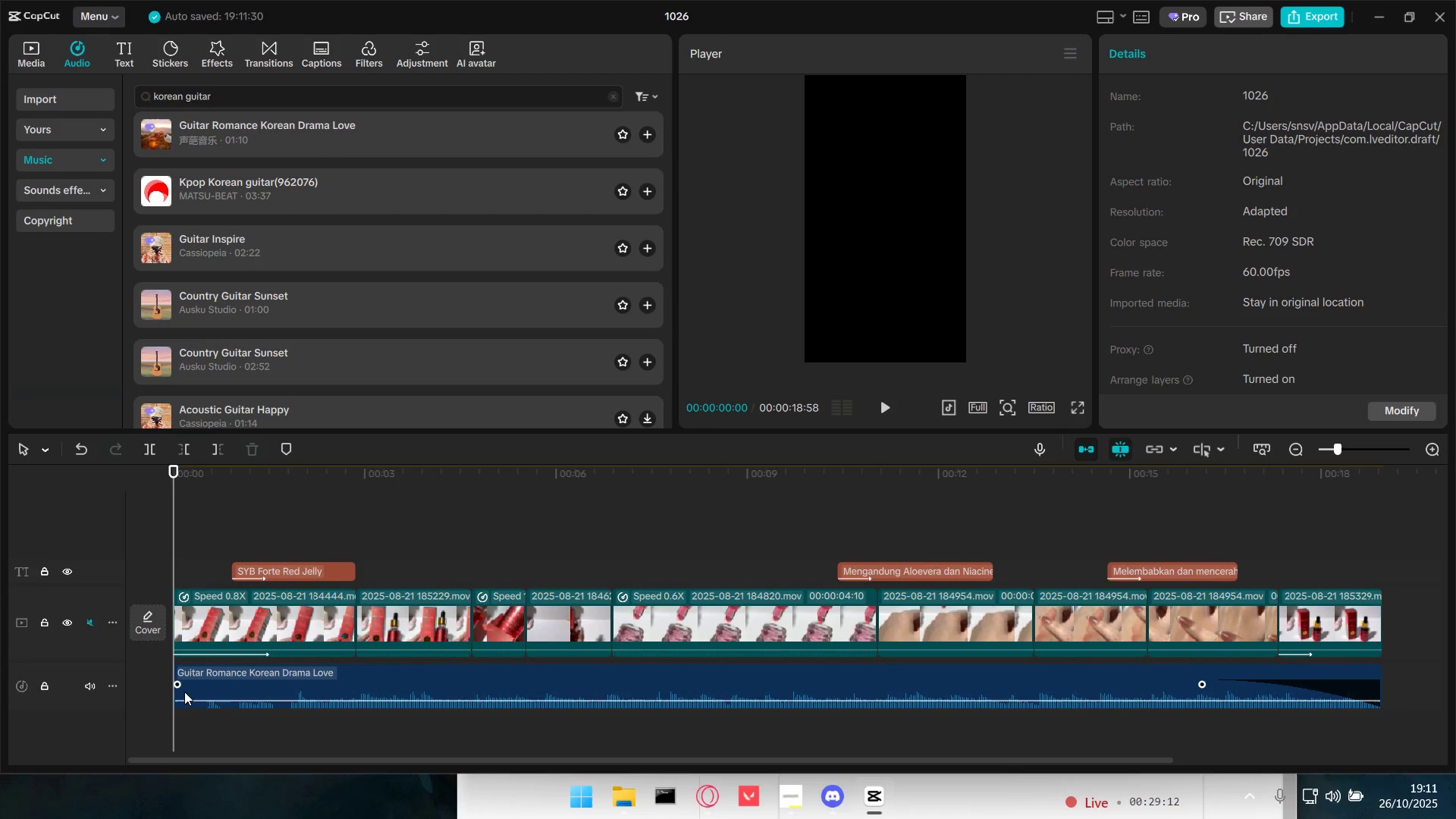 
hold_key(key=ControlLeft, duration=0.57)
scroll: coordinate [184, 692], scroll_direction: up, amount: 4.0
 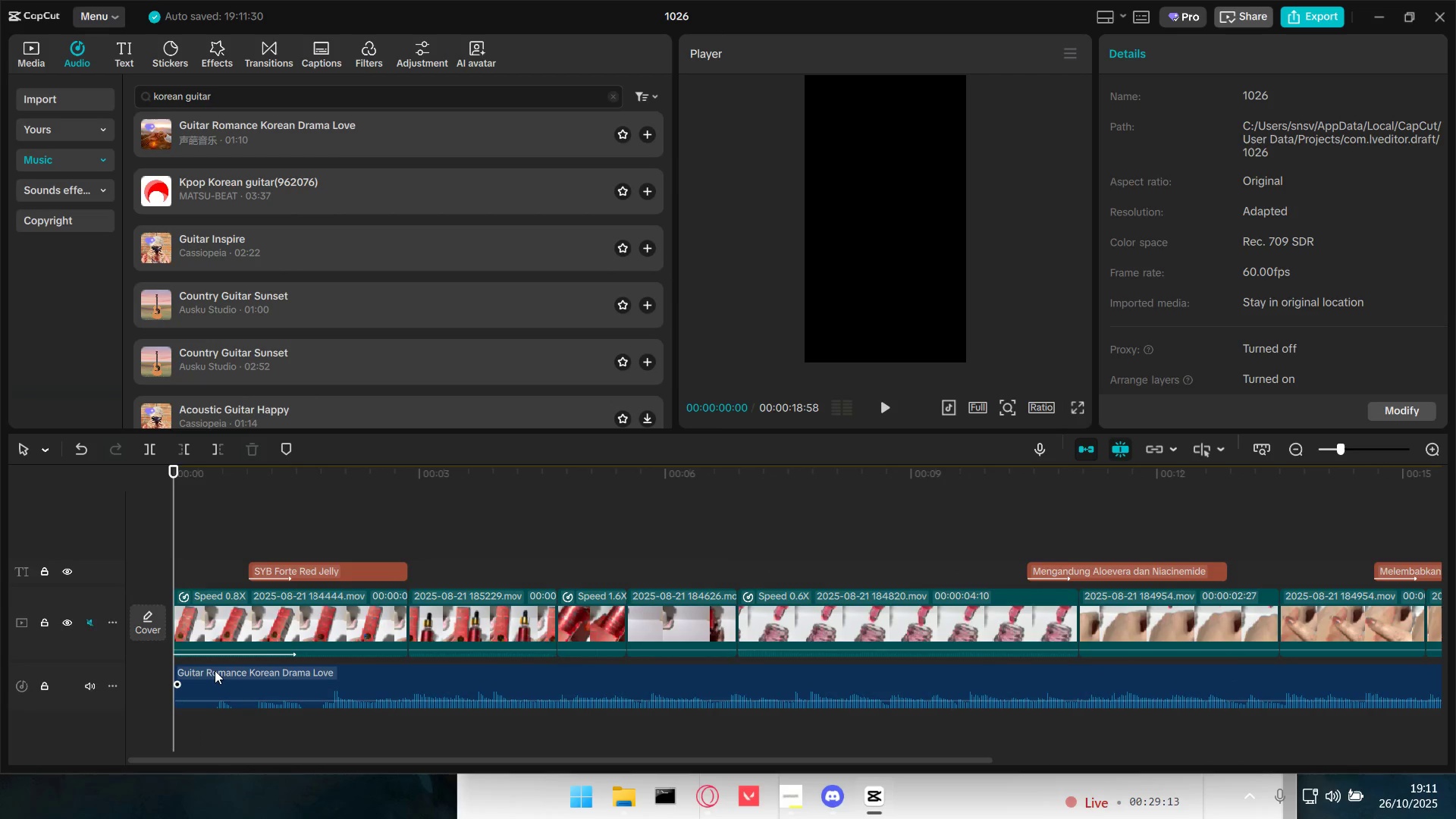 
left_click_drag(start_coordinate=[220, 671], to_coordinate=[255, 673])
 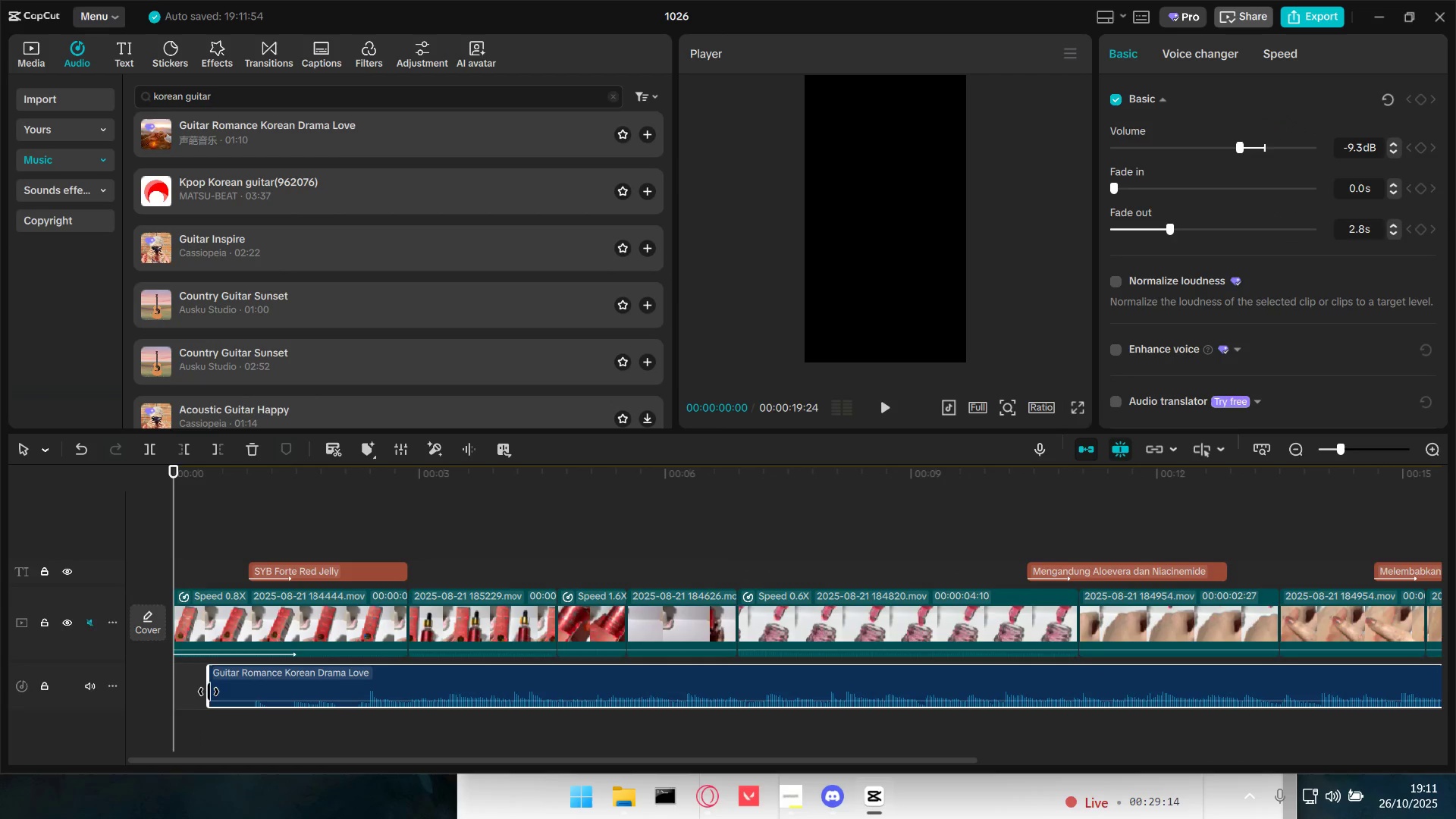 
left_click_drag(start_coordinate=[209, 692], to_coordinate=[245, 694])
 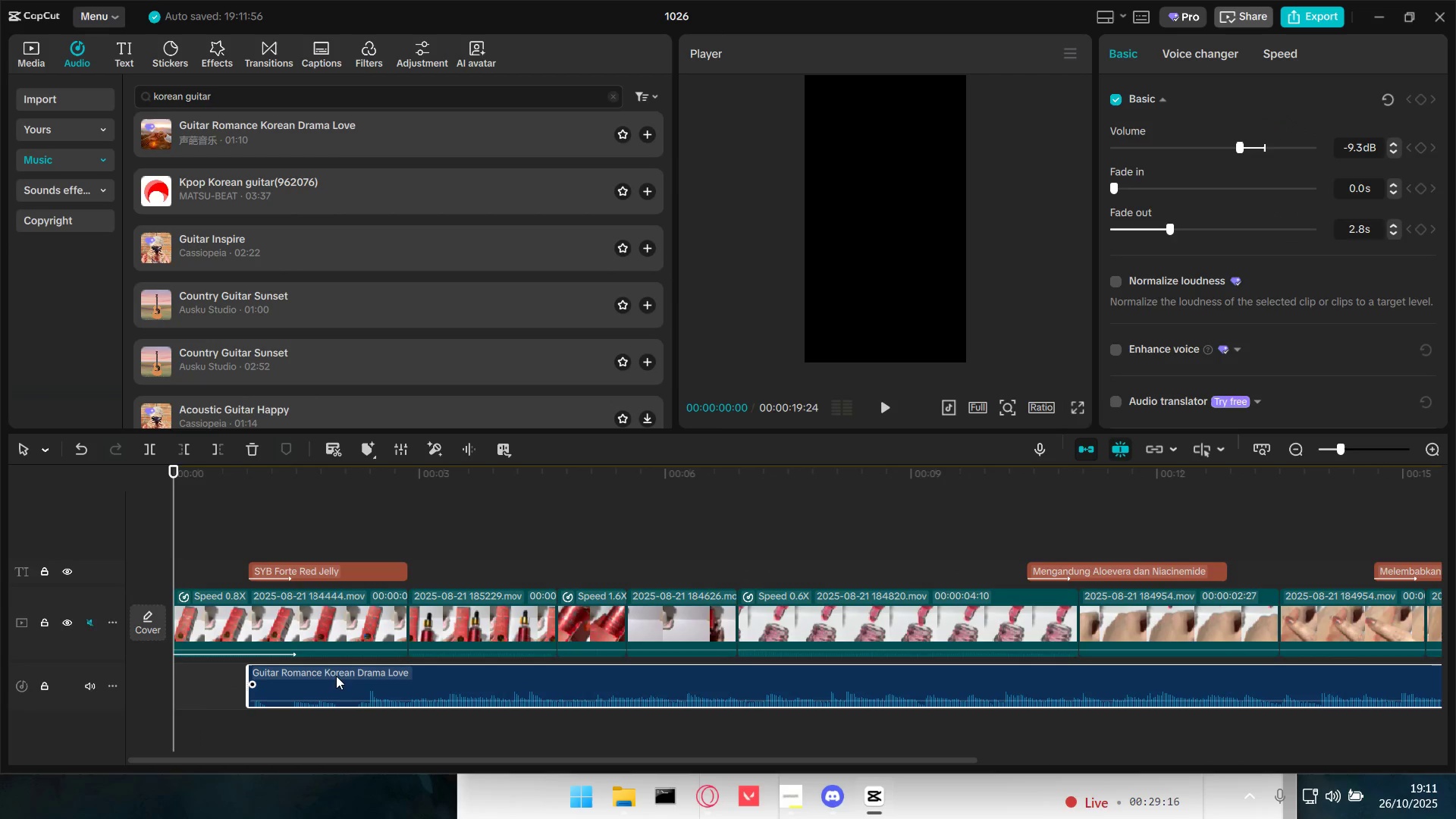 
left_click_drag(start_coordinate=[340, 673], to_coordinate=[265, 674])
 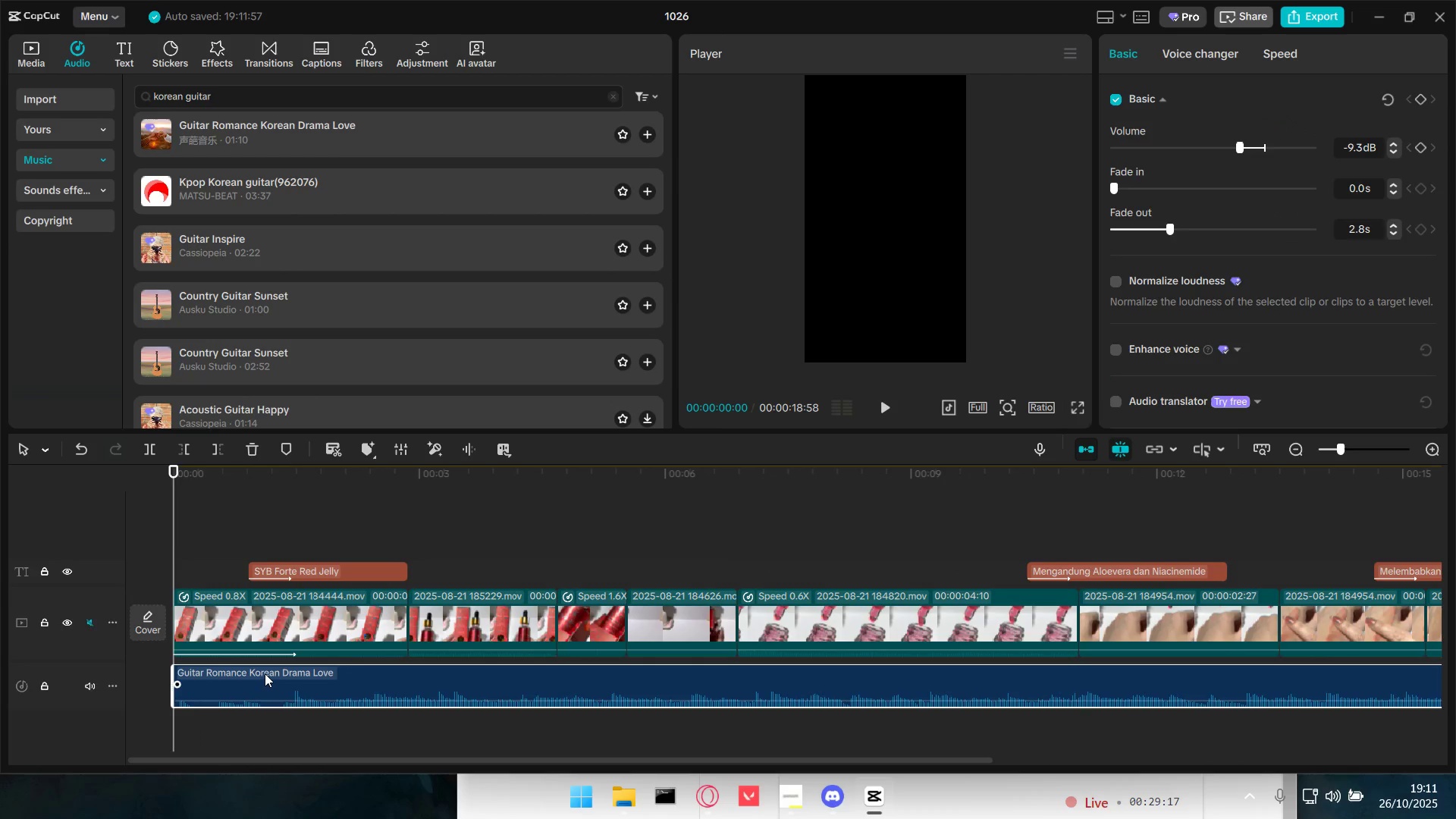 
key(Space)
 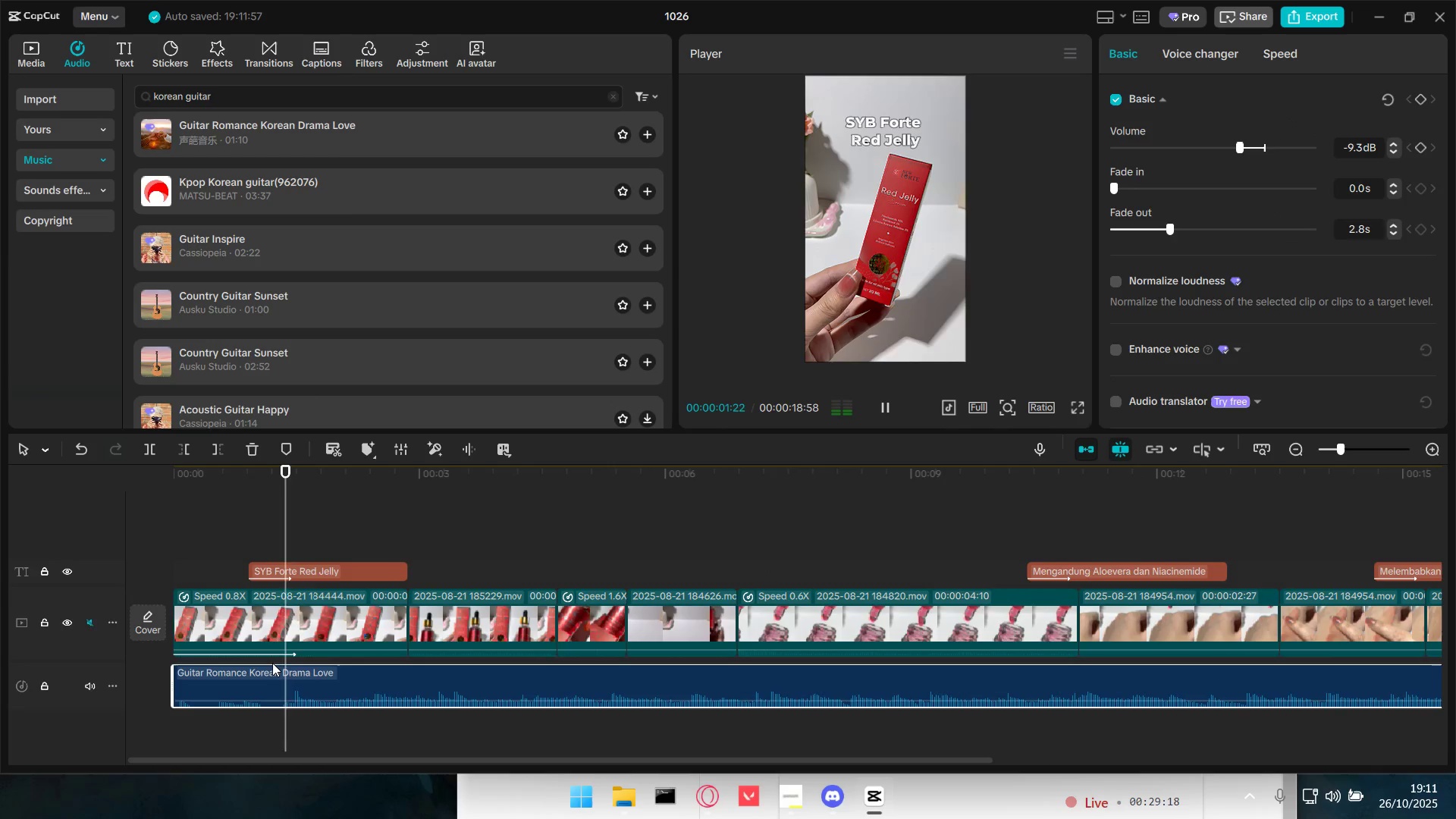 
key(Space)
 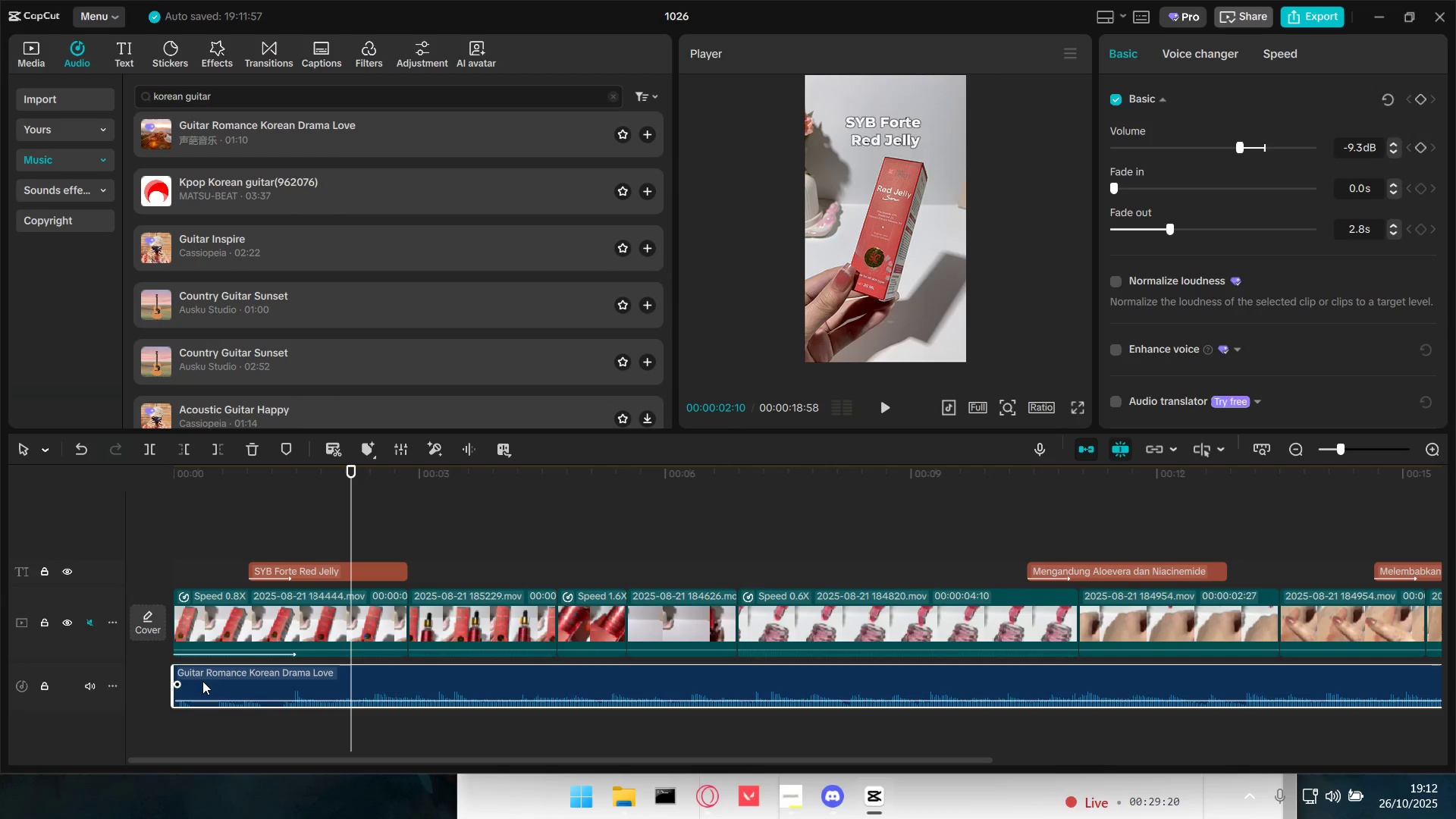 
left_click_drag(start_coordinate=[218, 680], to_coordinate=[254, 679])
 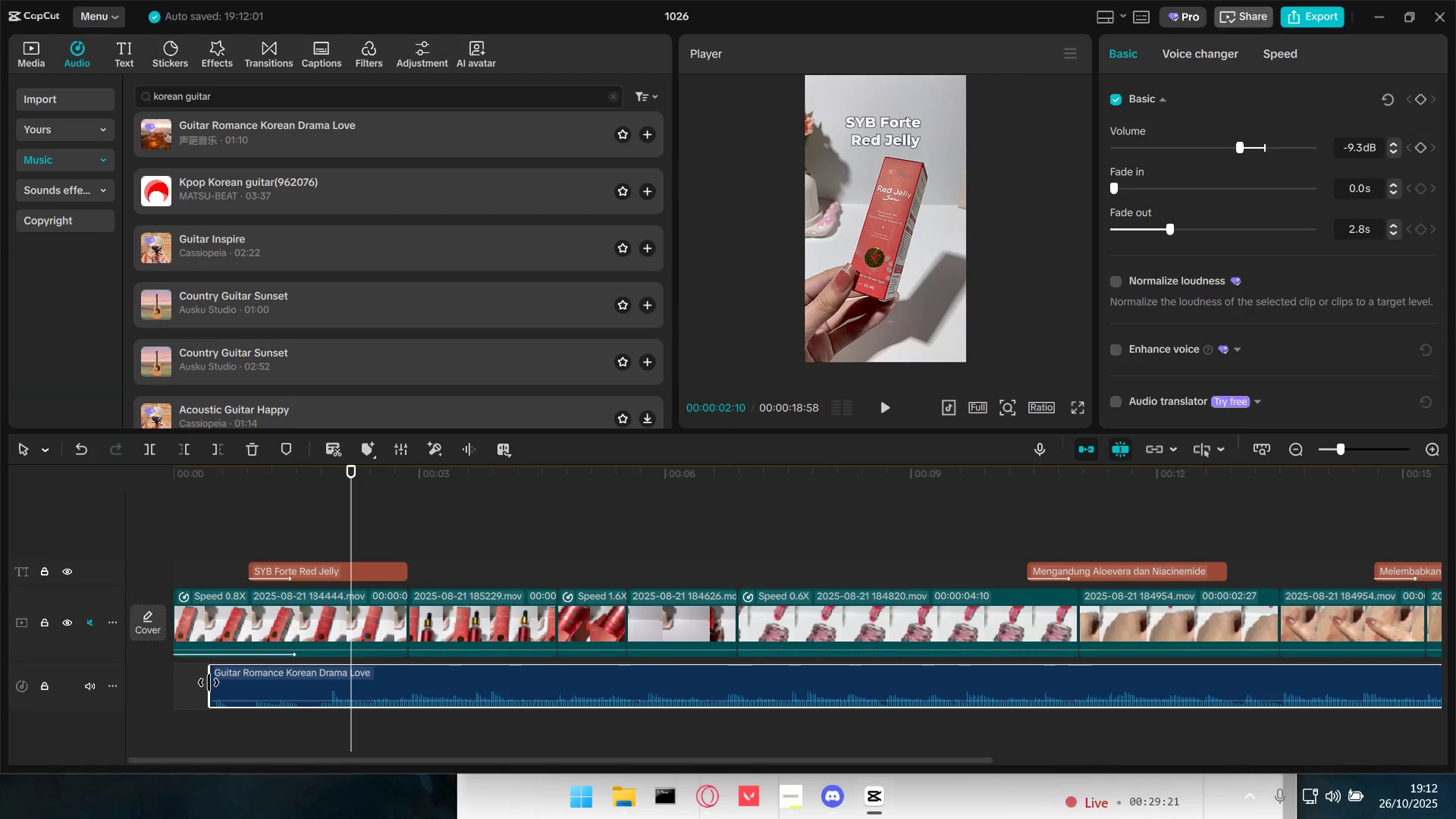 
hold_key(key=ControlLeft, duration=0.46)
scroll: coordinate [209, 686], scroll_direction: up, amount: 4.0
 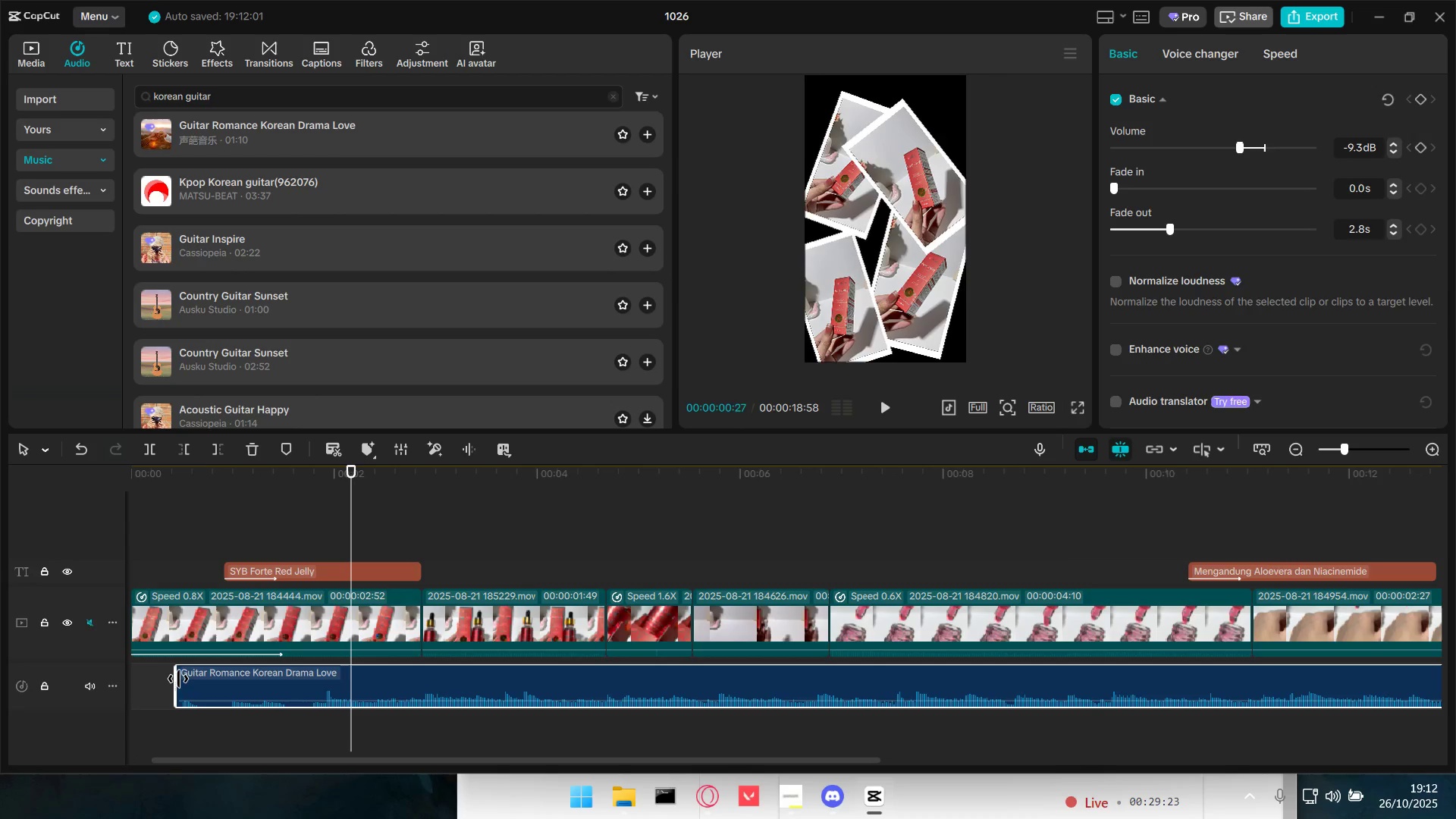 
left_click_drag(start_coordinate=[290, 673], to_coordinate=[184, 674])
 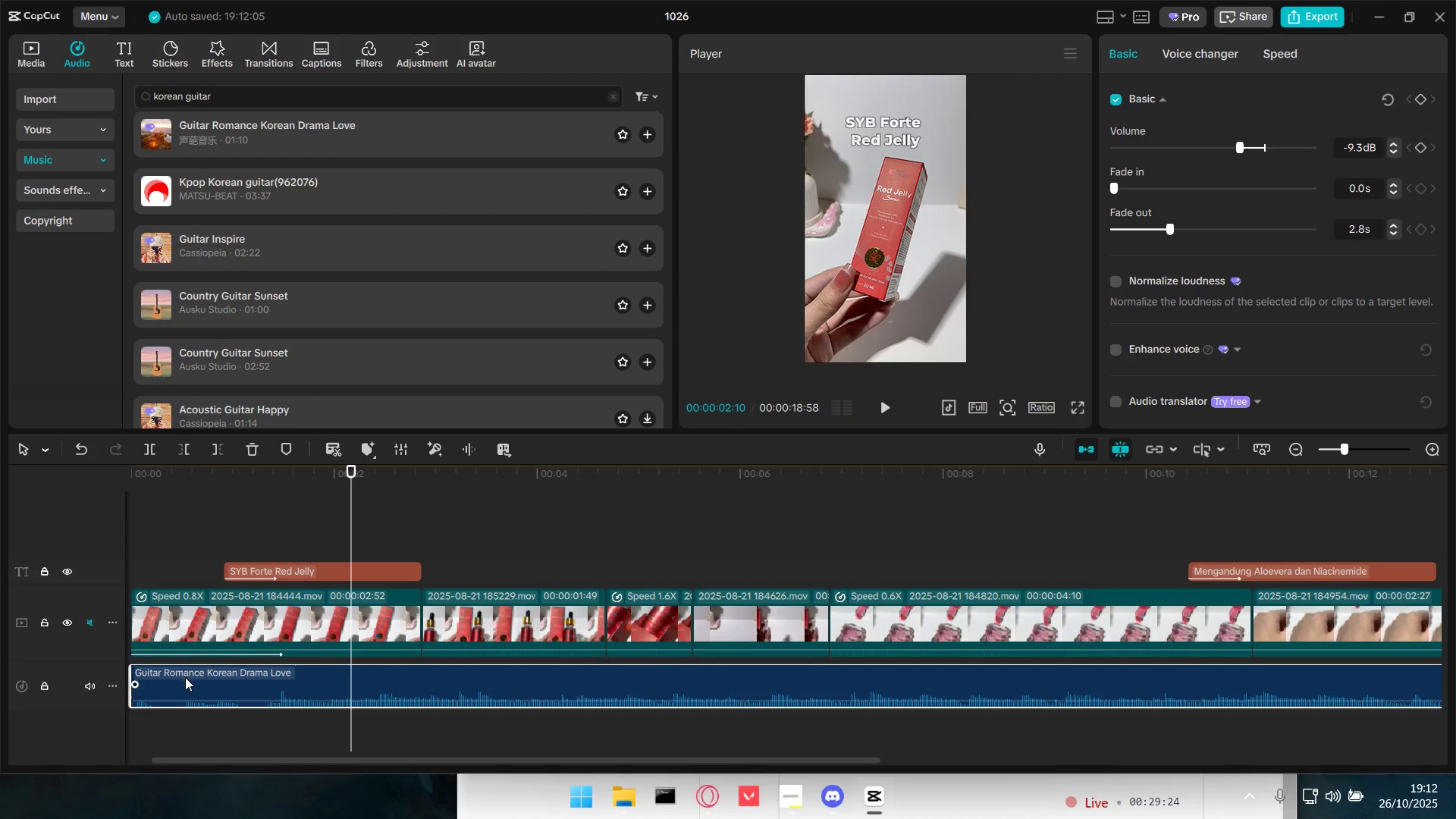 
hold_key(key=ControlLeft, duration=0.42)
scroll: coordinate [187, 679], scroll_direction: down, amount: 3.0
 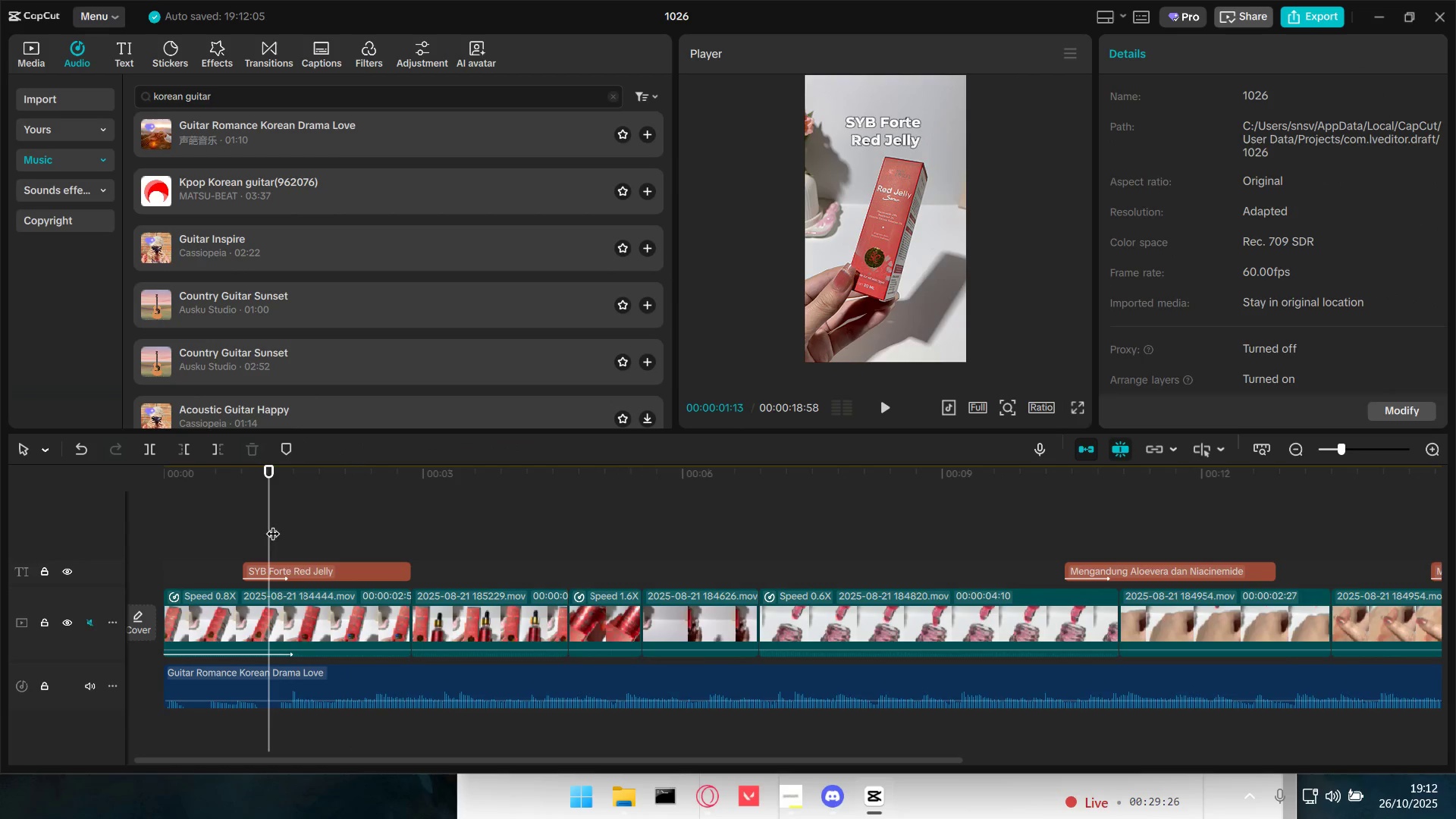 
double_click([316, 627])
 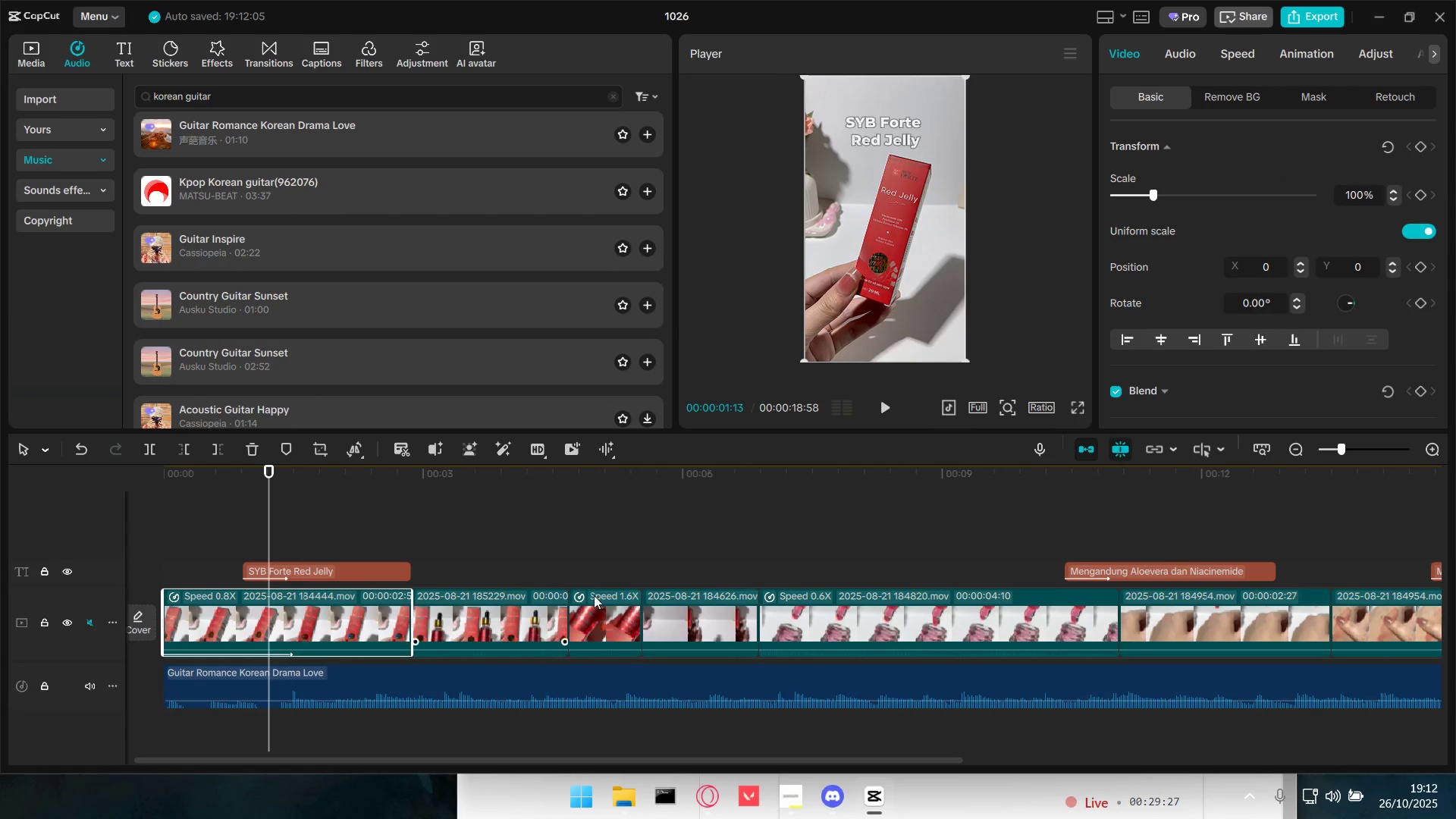 
key(Space)
 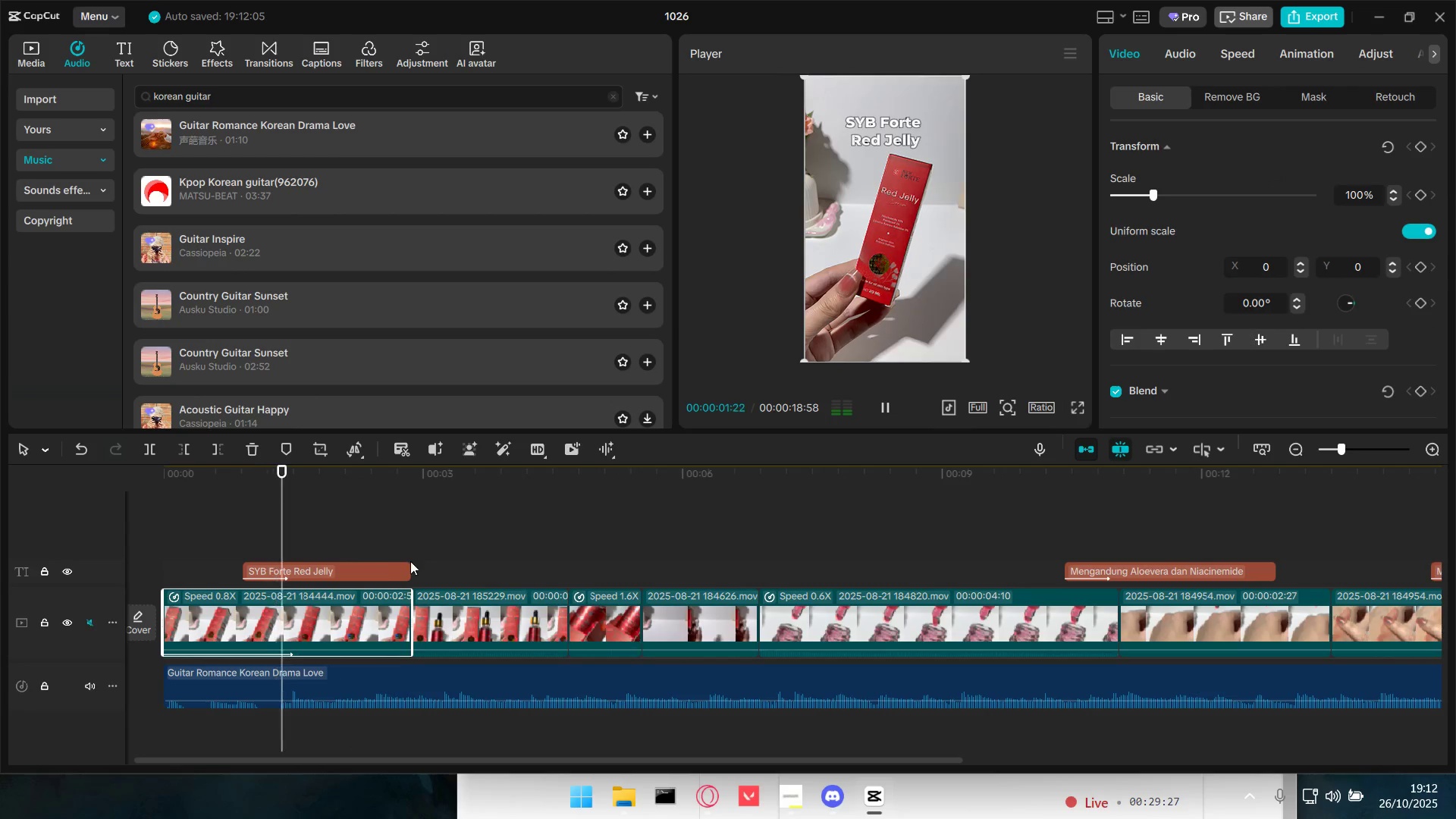 
key(Space)
 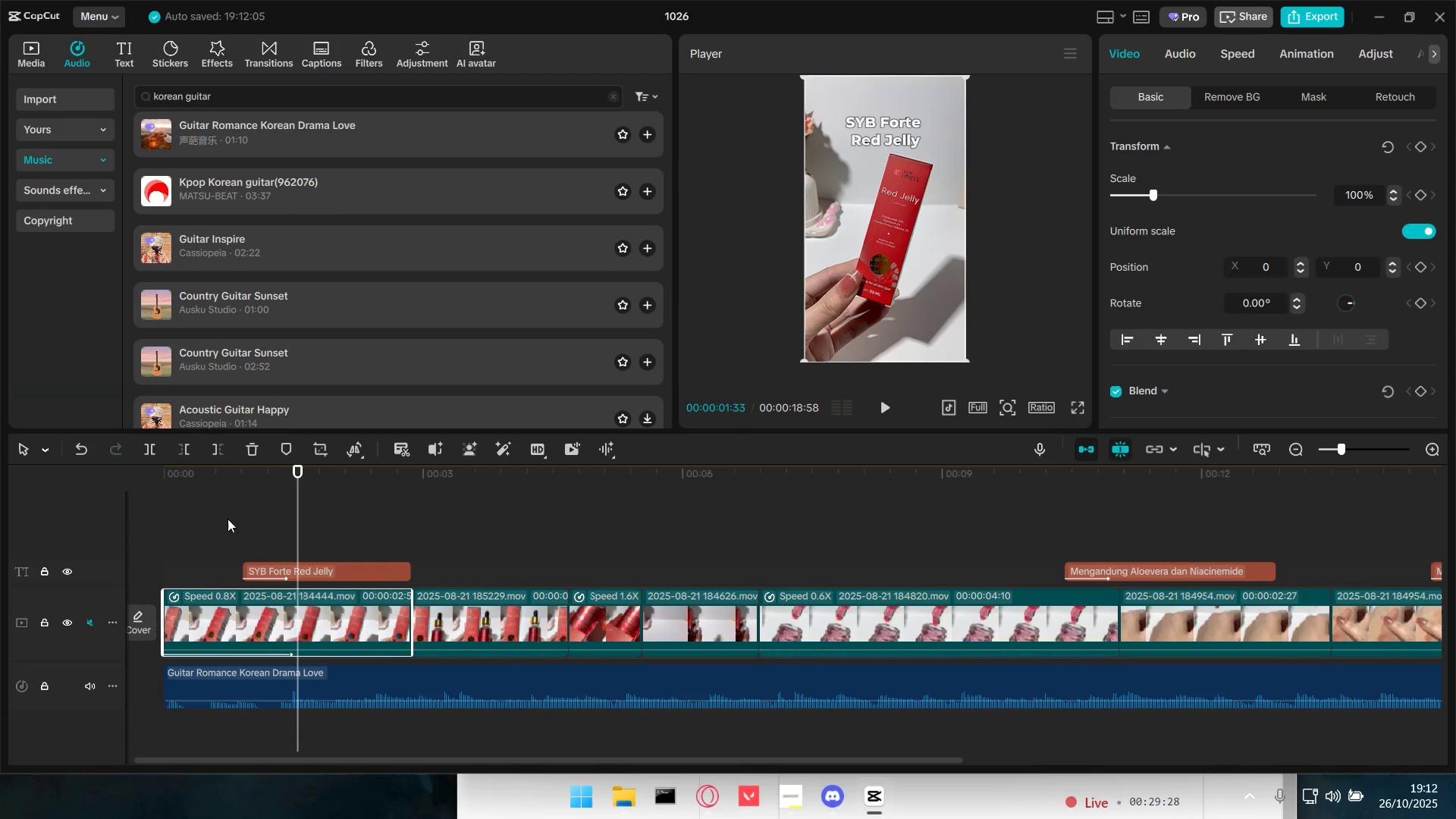 
left_click([228, 516])
 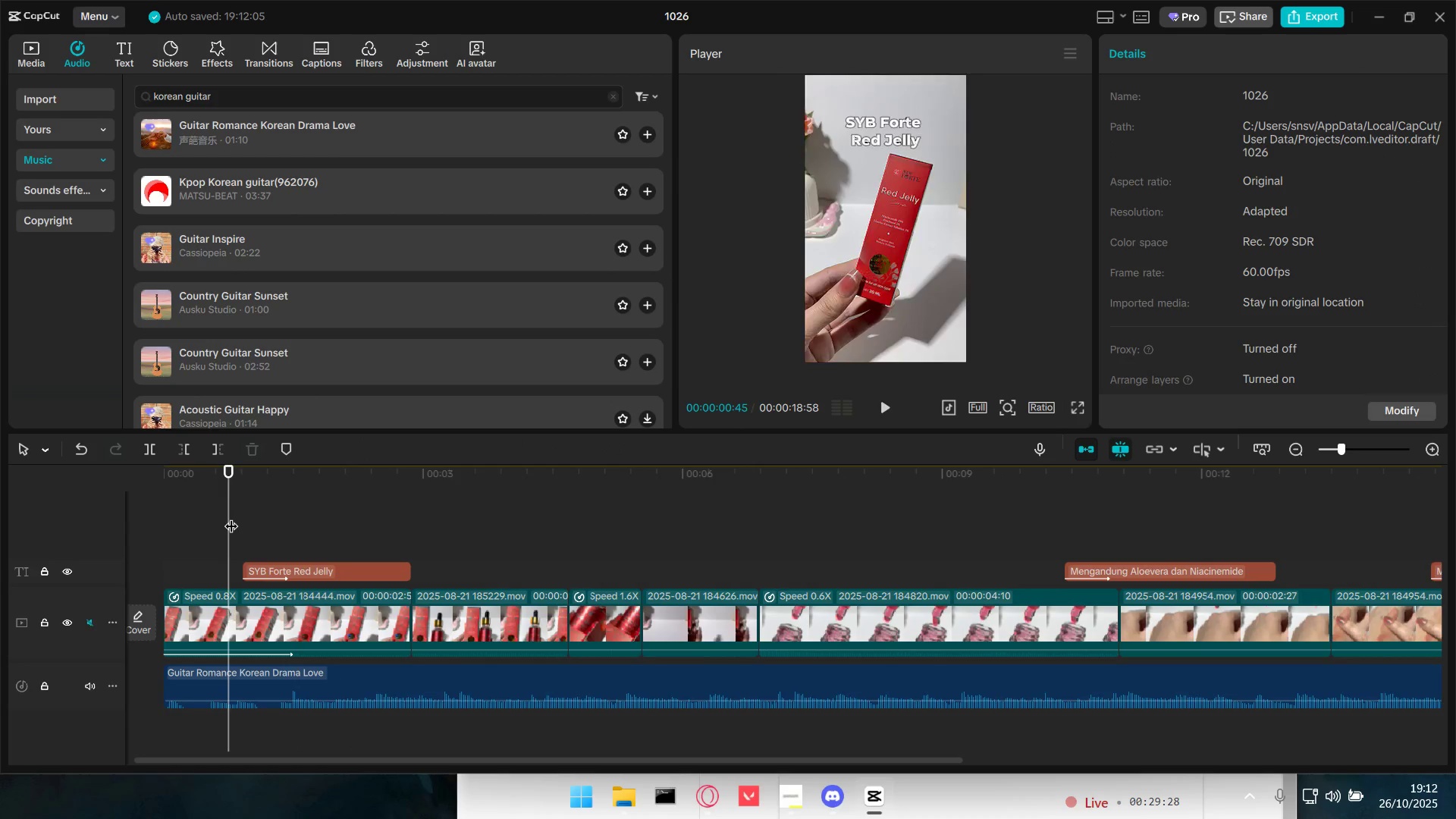 
key(Space)
 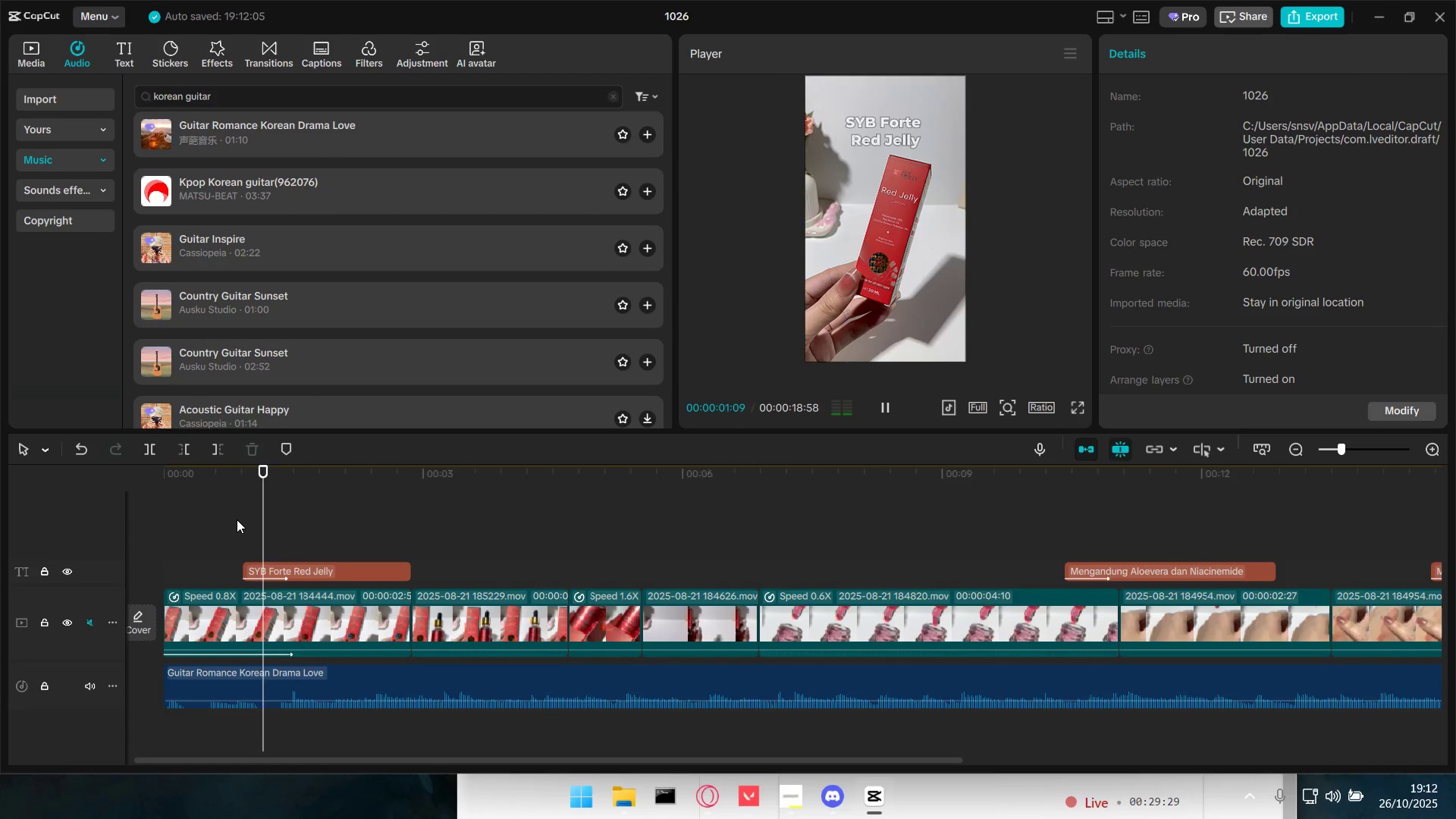 
key(Space)
 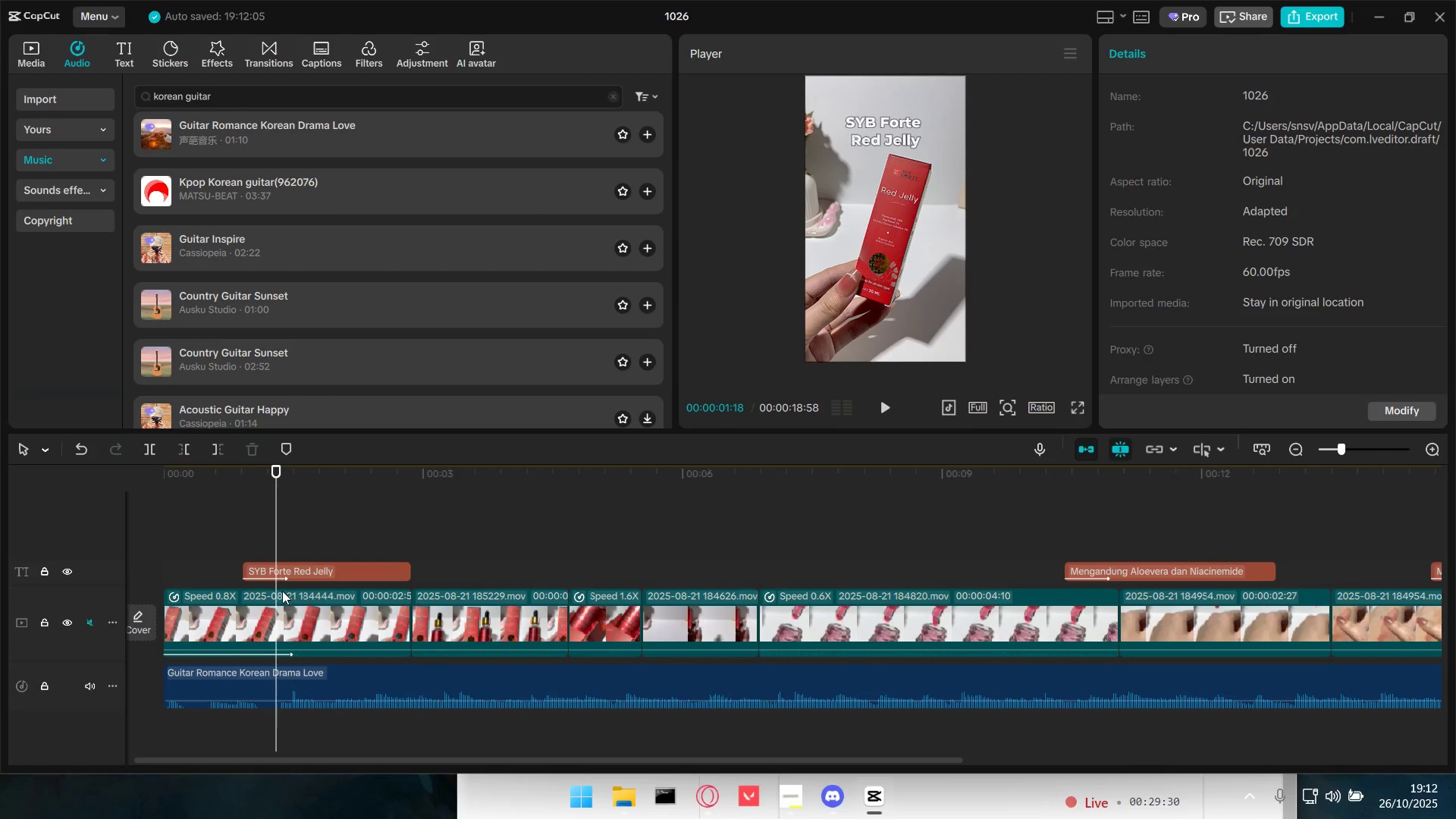 
left_click([287, 620])
 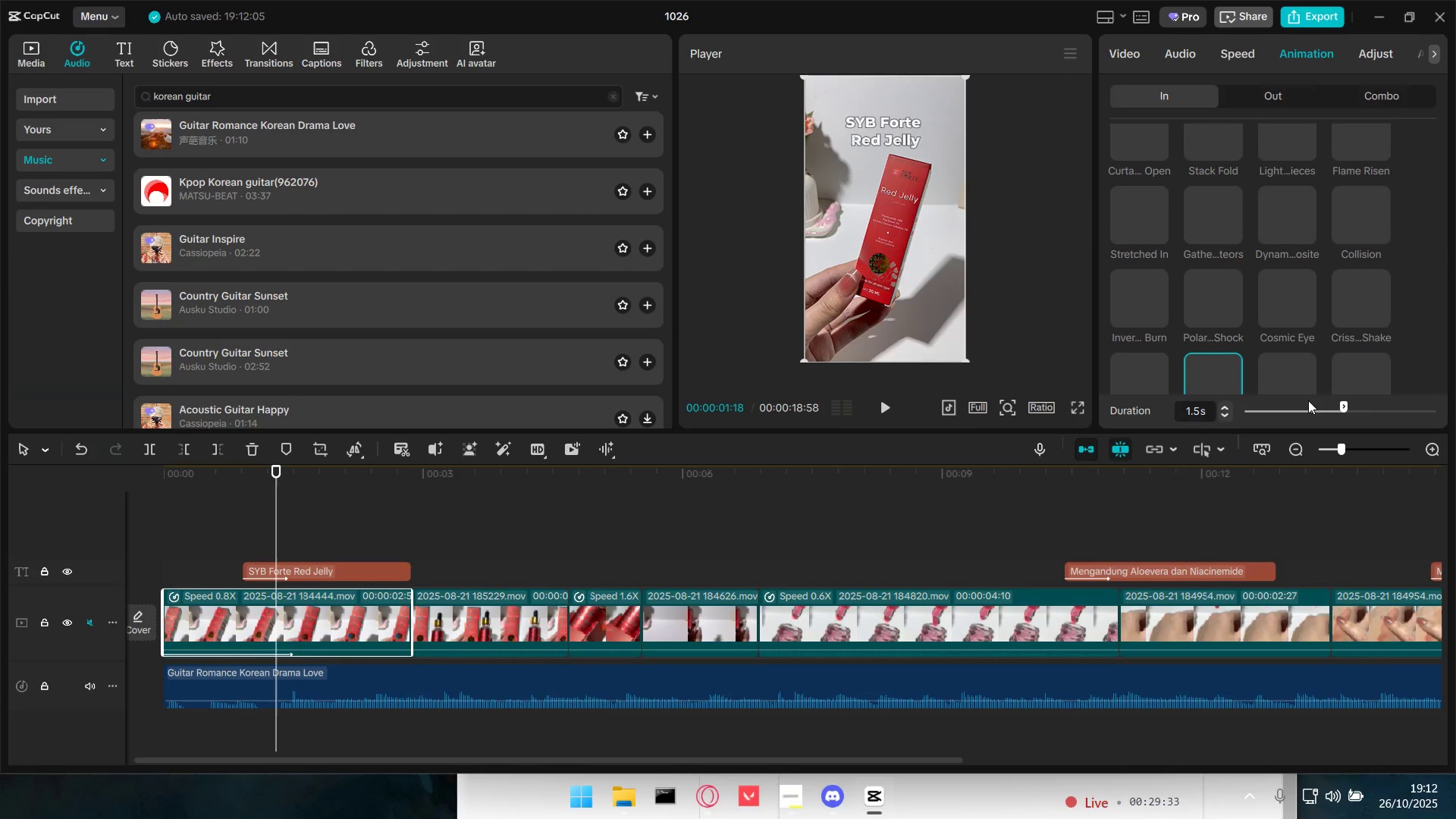 
left_click_drag(start_coordinate=[1344, 406], to_coordinate=[1335, 407])
 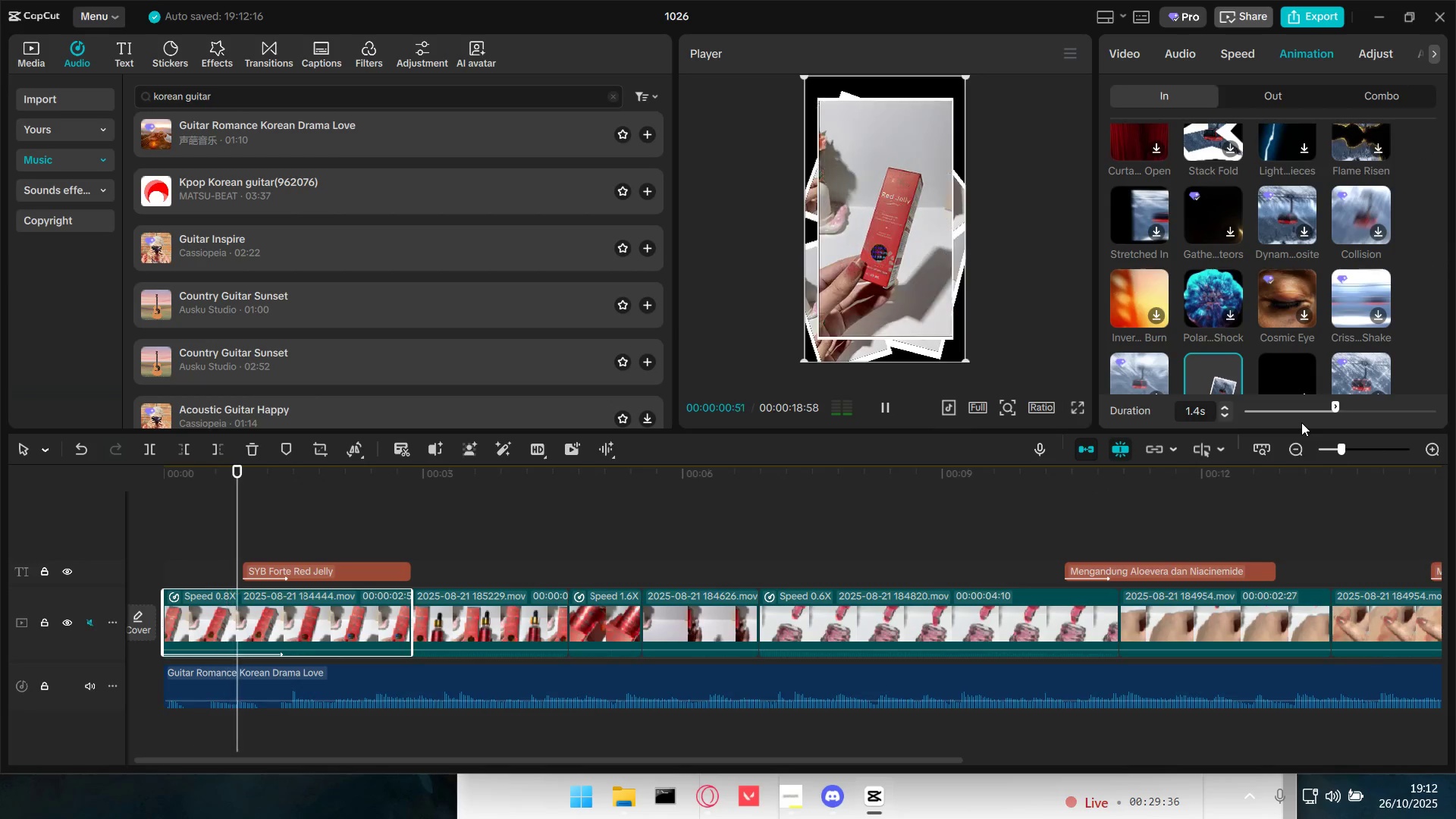 
key(Space)
 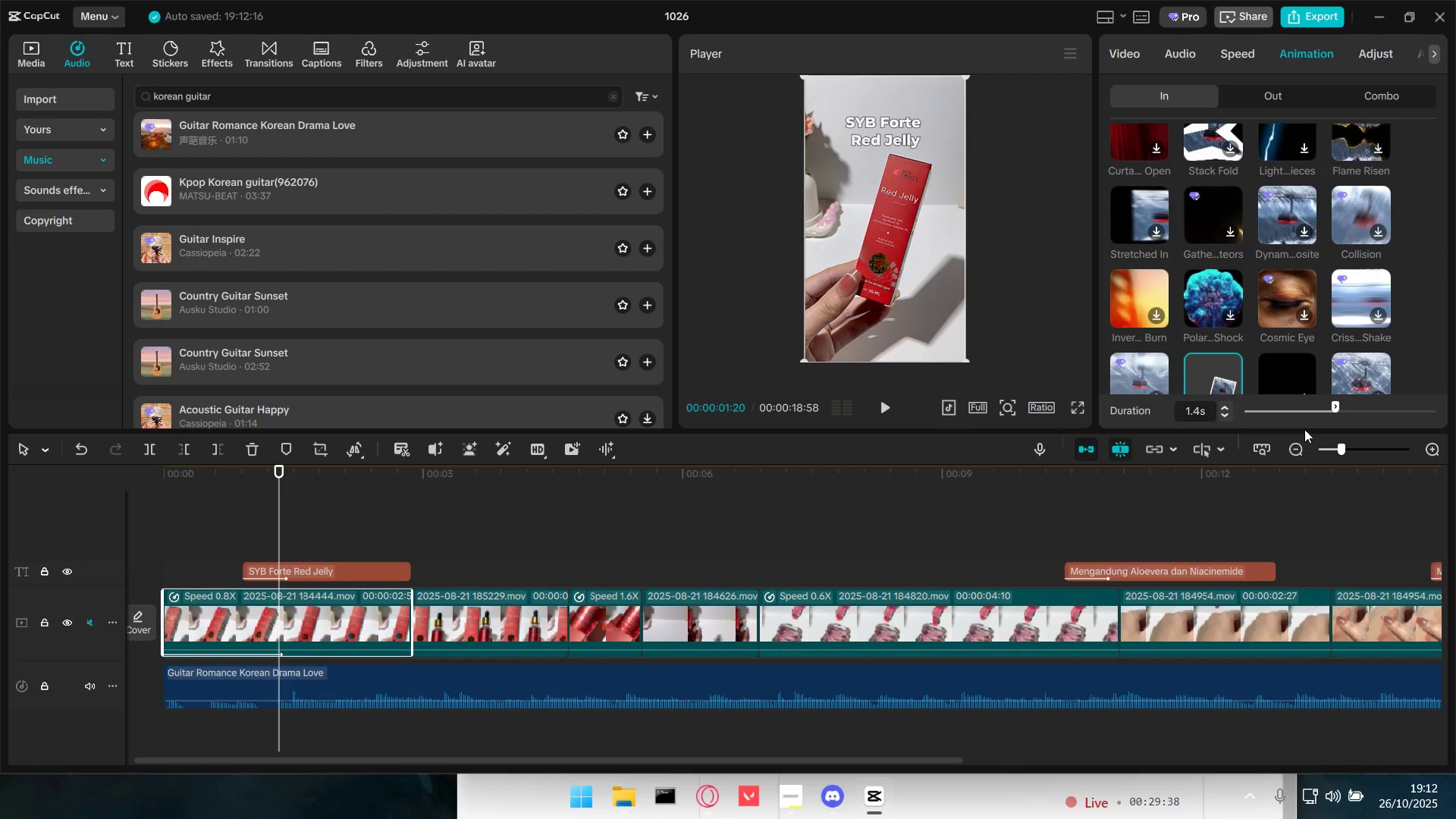 
left_click_drag(start_coordinate=[1335, 411], to_coordinate=[1323, 409])
 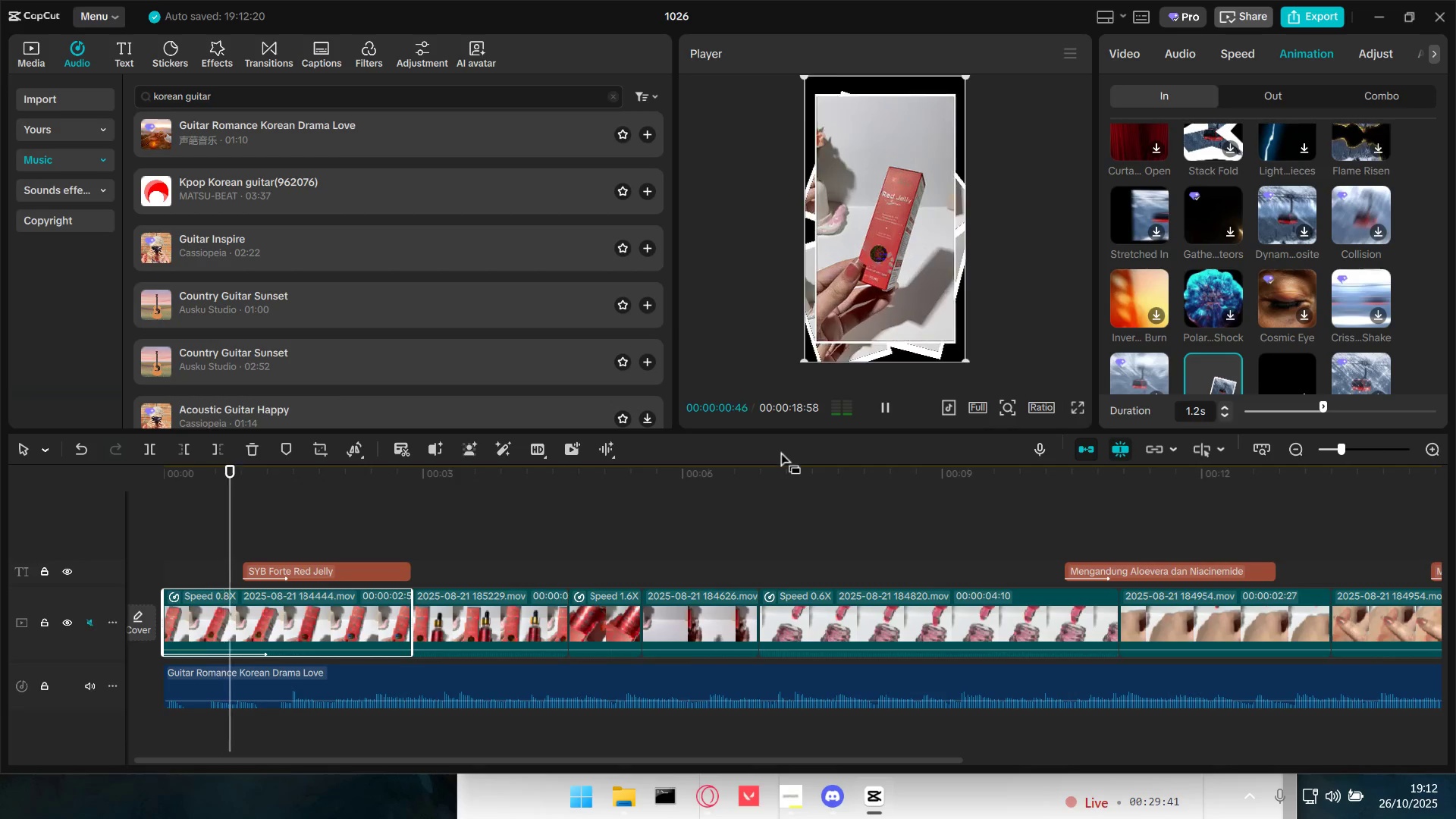 
key(Space)
 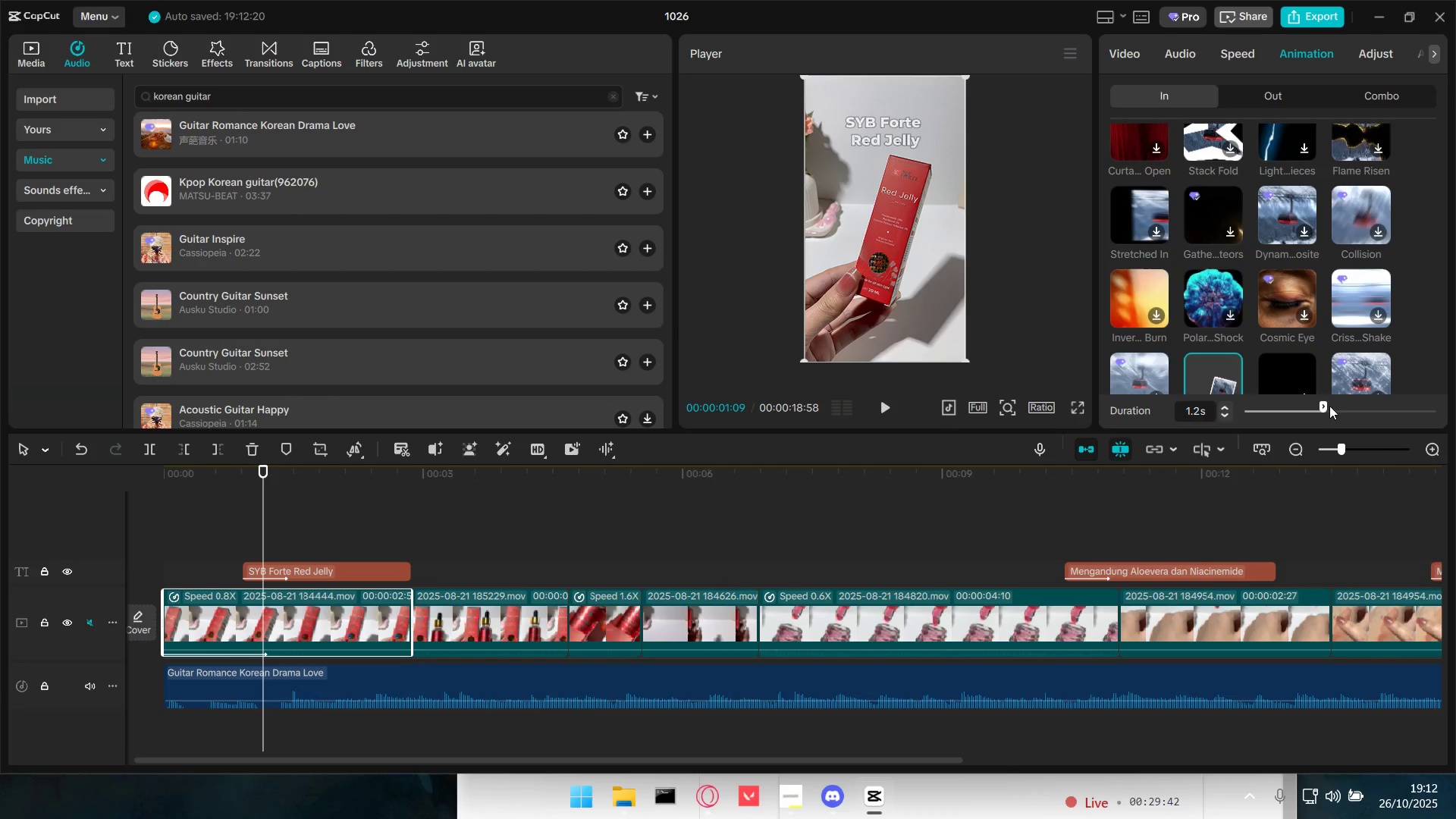 
left_click_drag(start_coordinate=[1323, 403], to_coordinate=[1309, 403])
 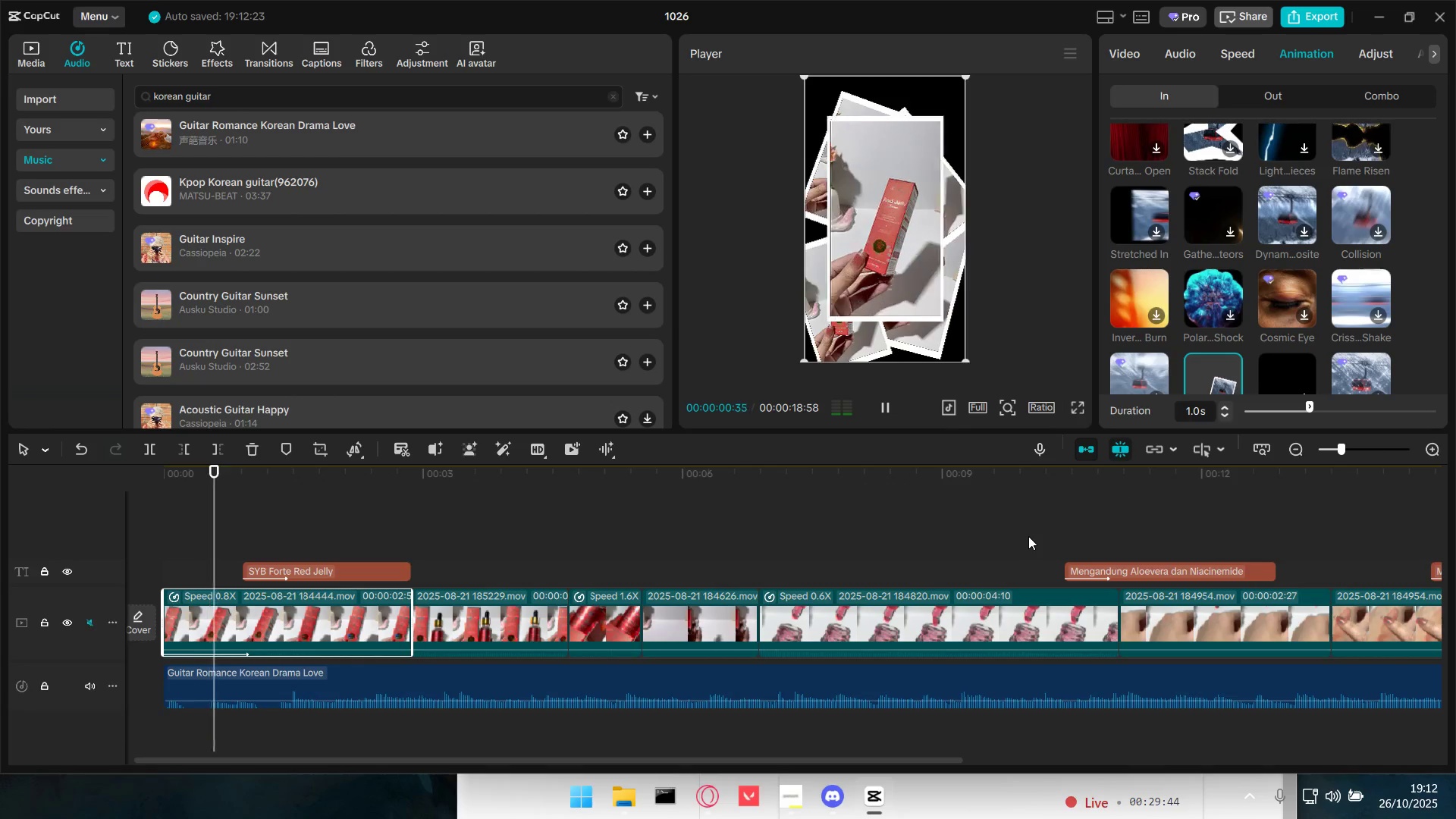 
key(Space)
 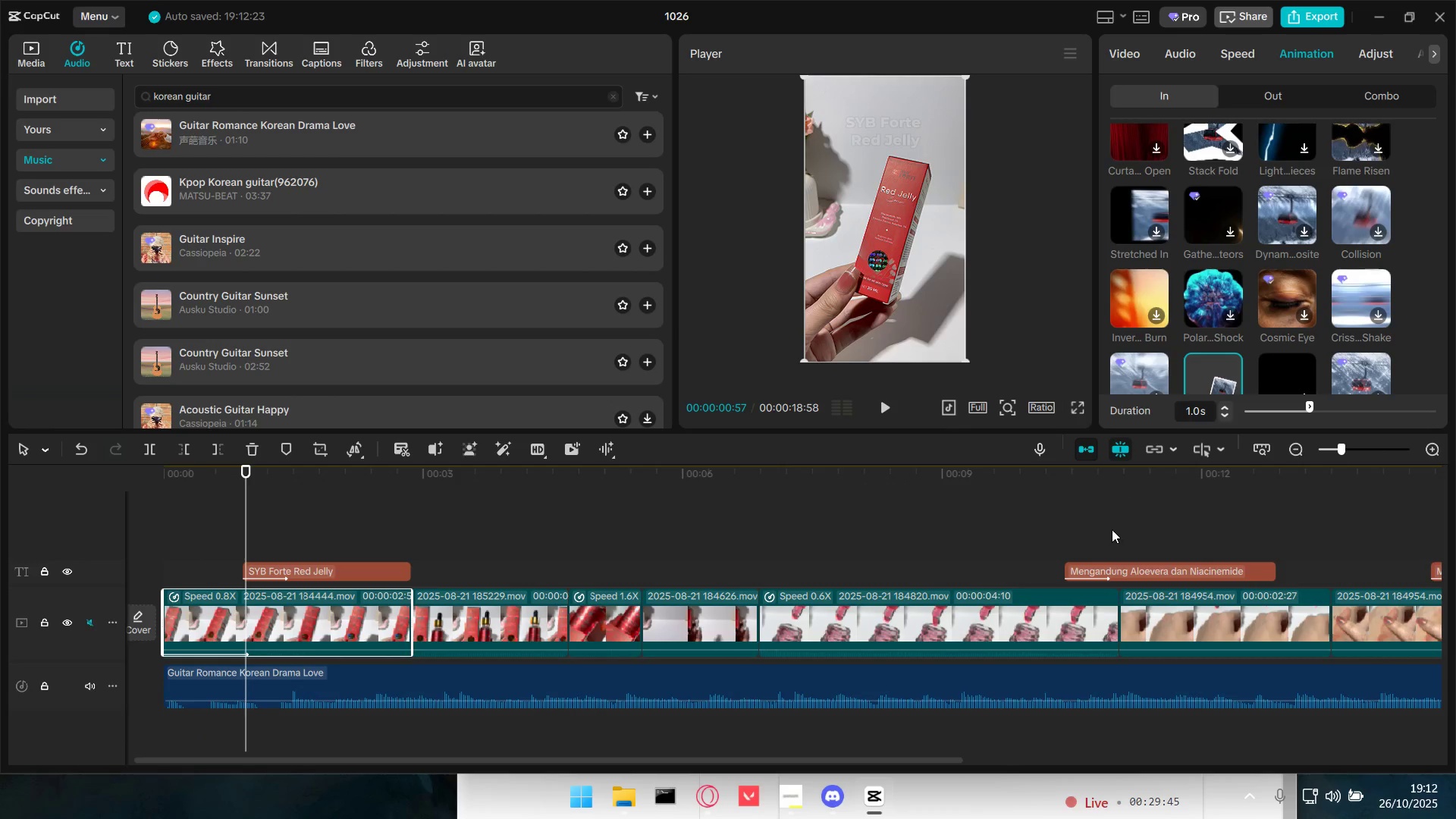 
key(Space)
 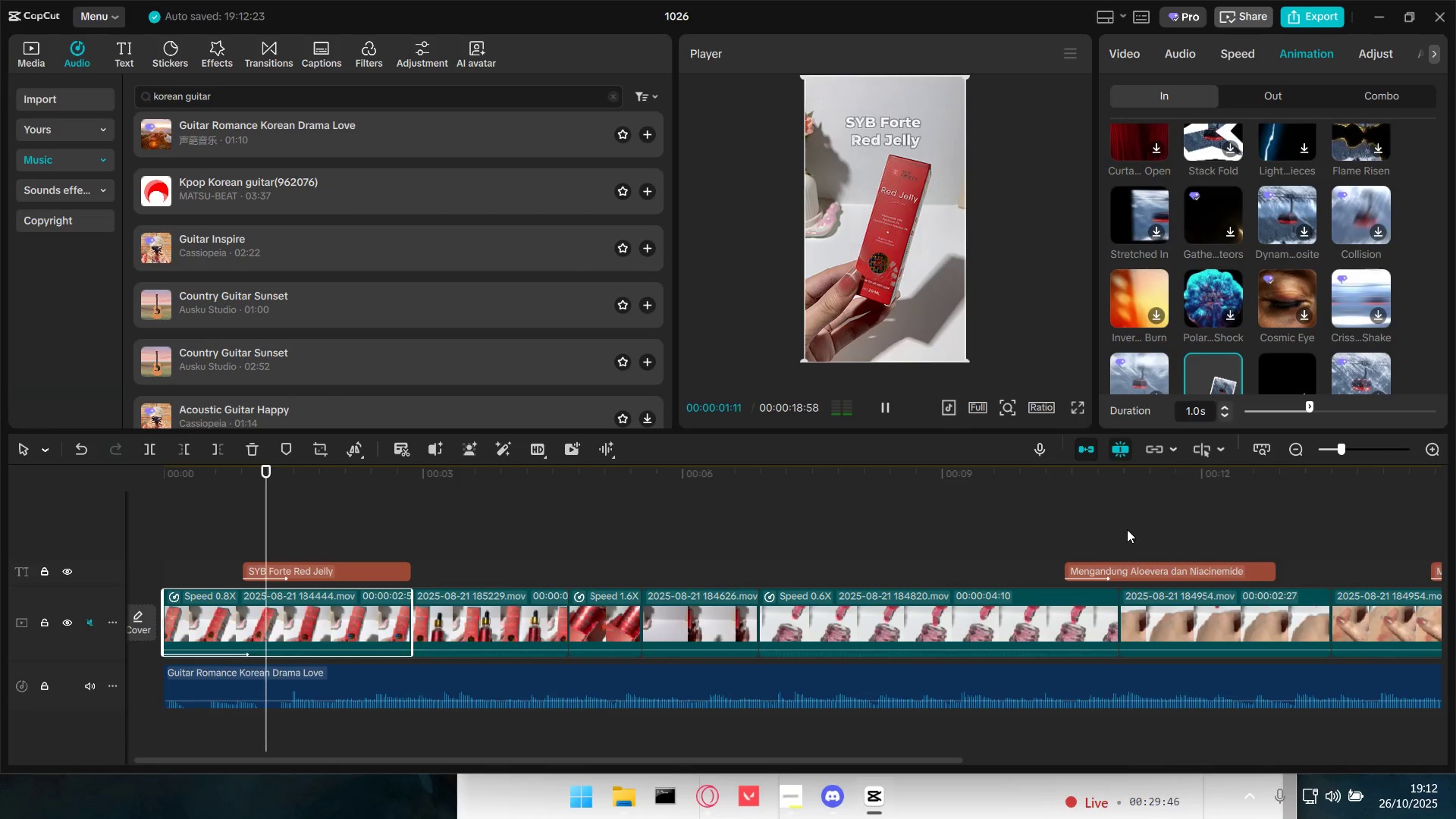 
key(Space)
 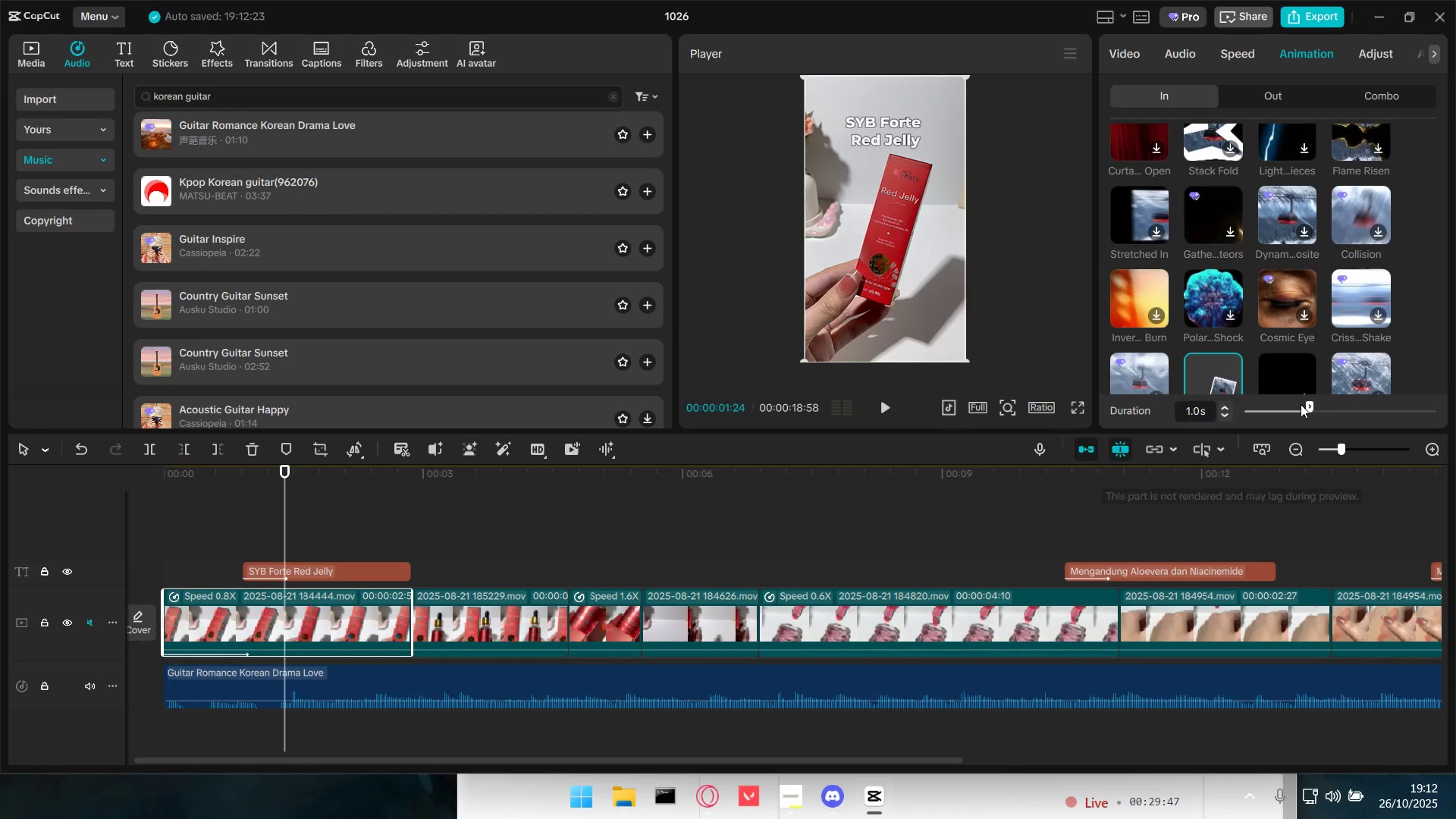 
left_click_drag(start_coordinate=[1312, 402], to_coordinate=[1338, 406])
 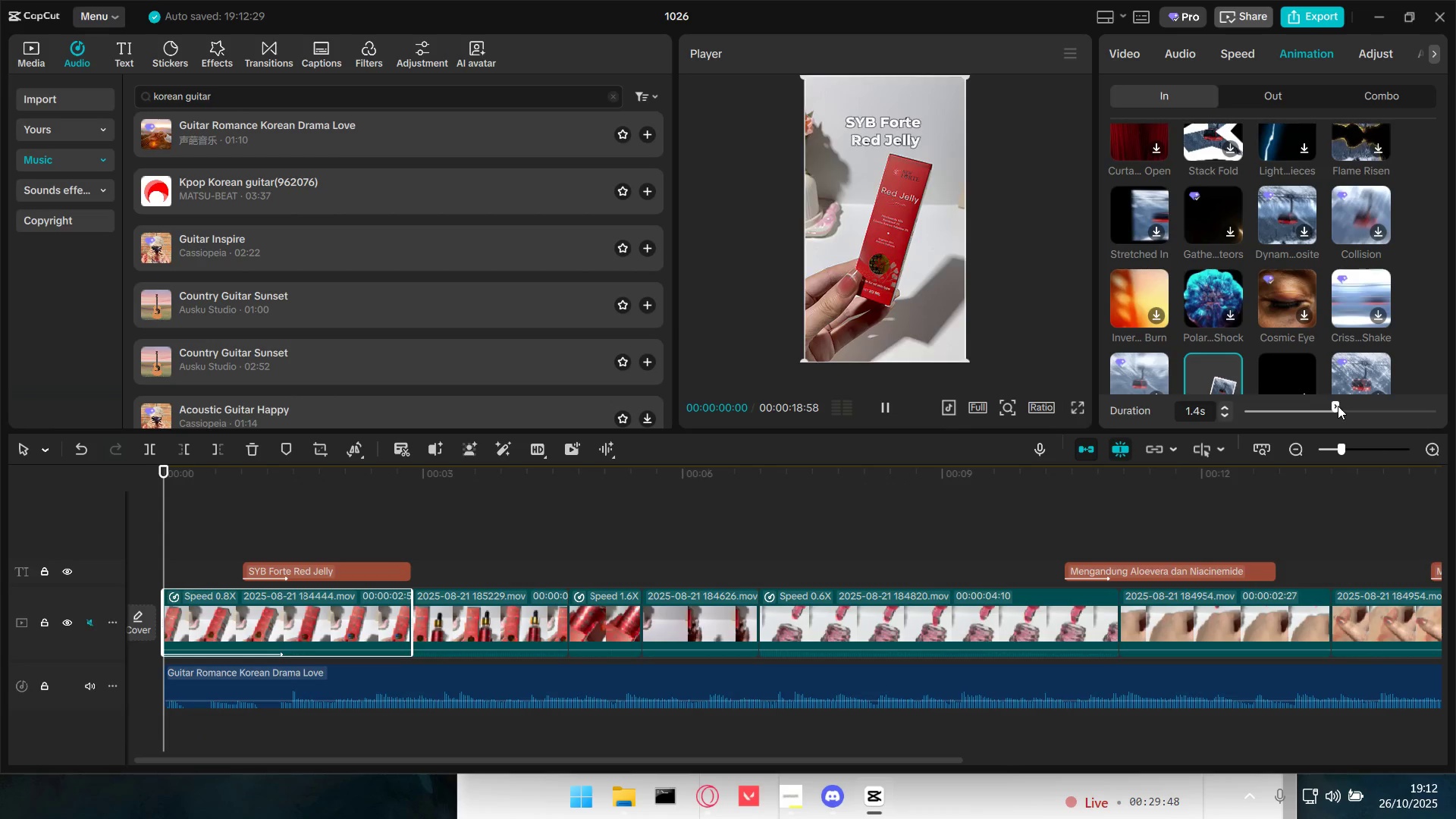 
key(Space)
 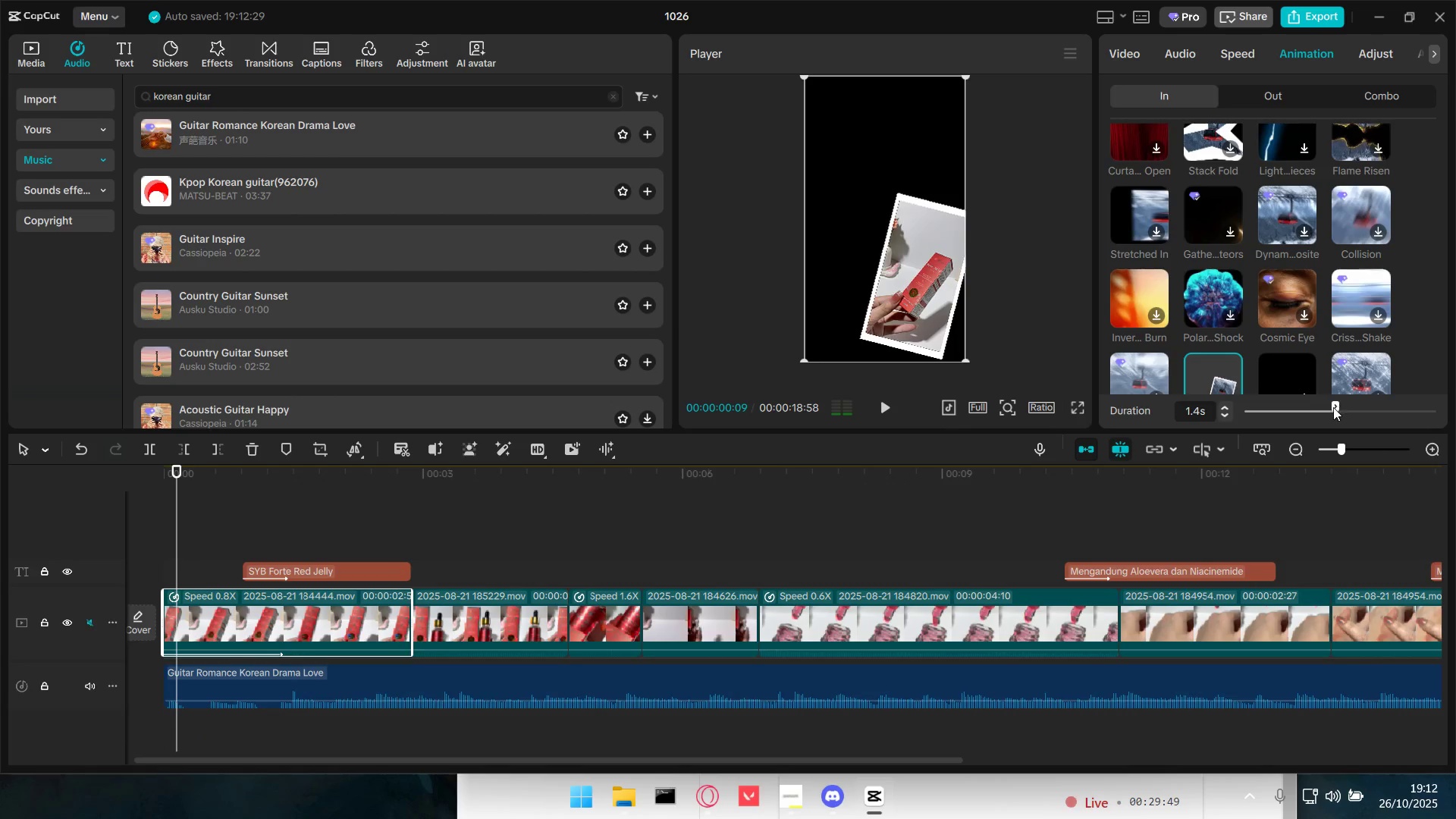 
key(Space)
 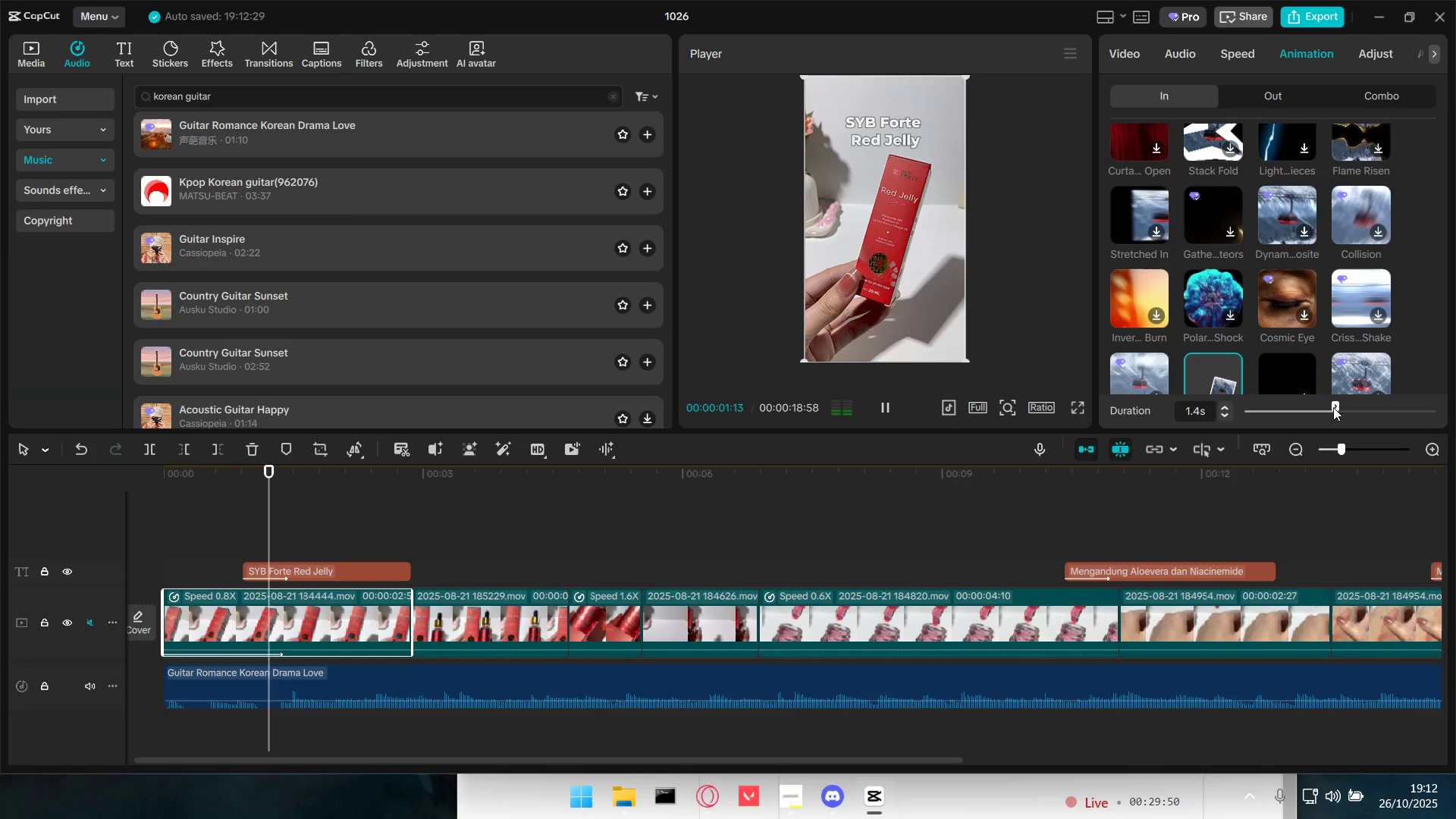 
key(Space)
 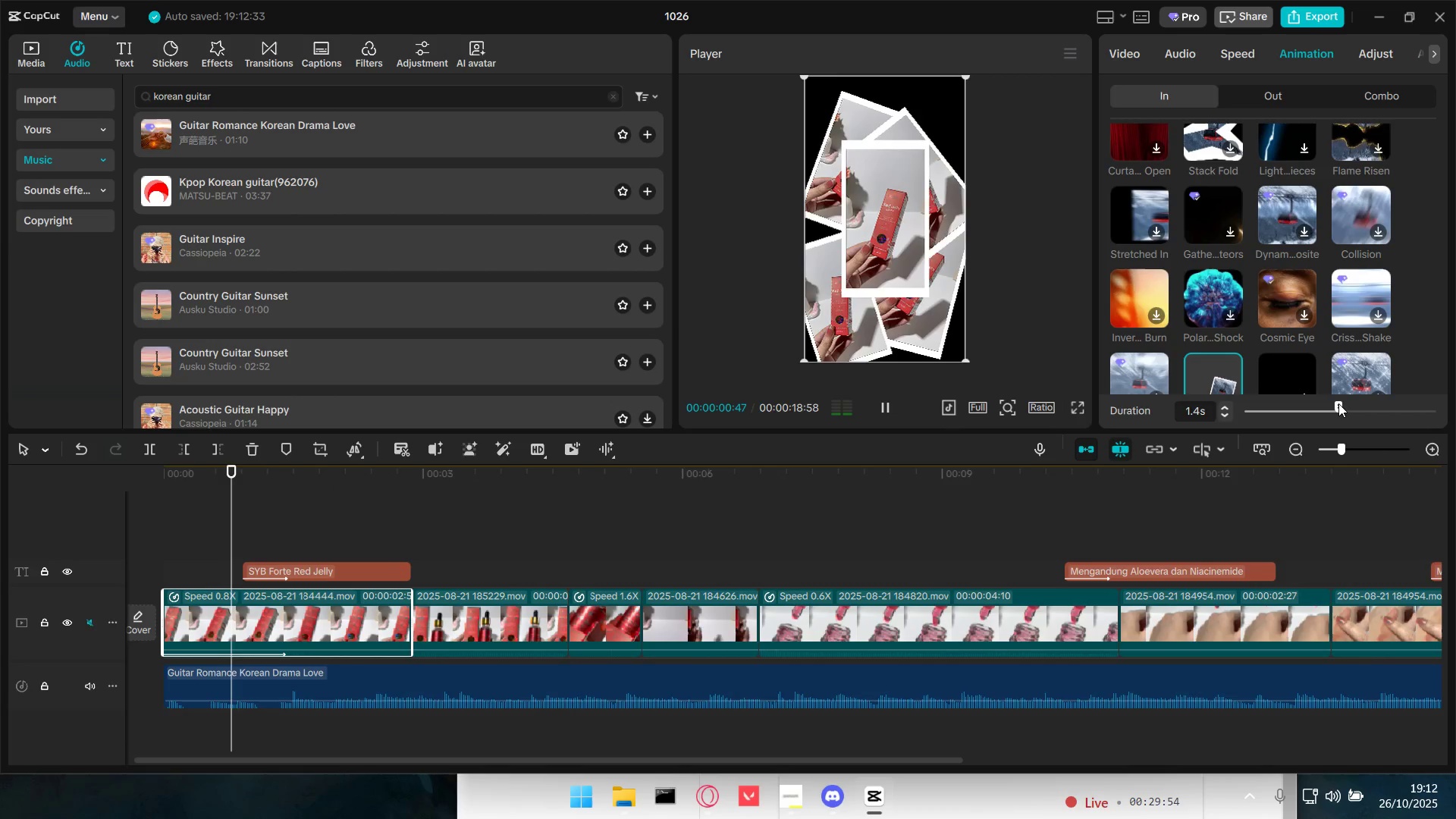 
left_click_drag(start_coordinate=[1338, 403], to_coordinate=[1343, 404])
 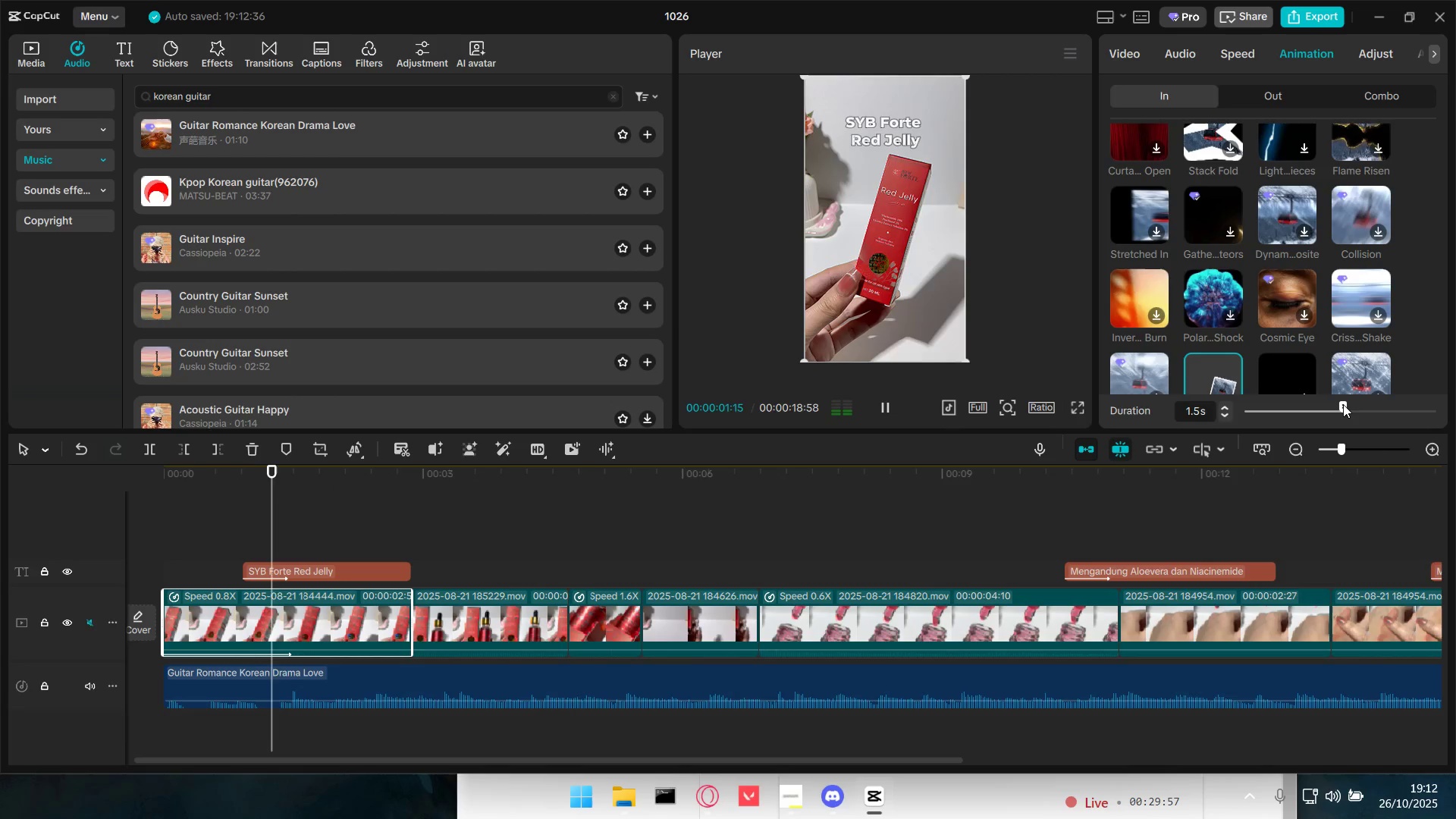 
left_click_drag(start_coordinate=[1346, 404], to_coordinate=[1355, 404])
 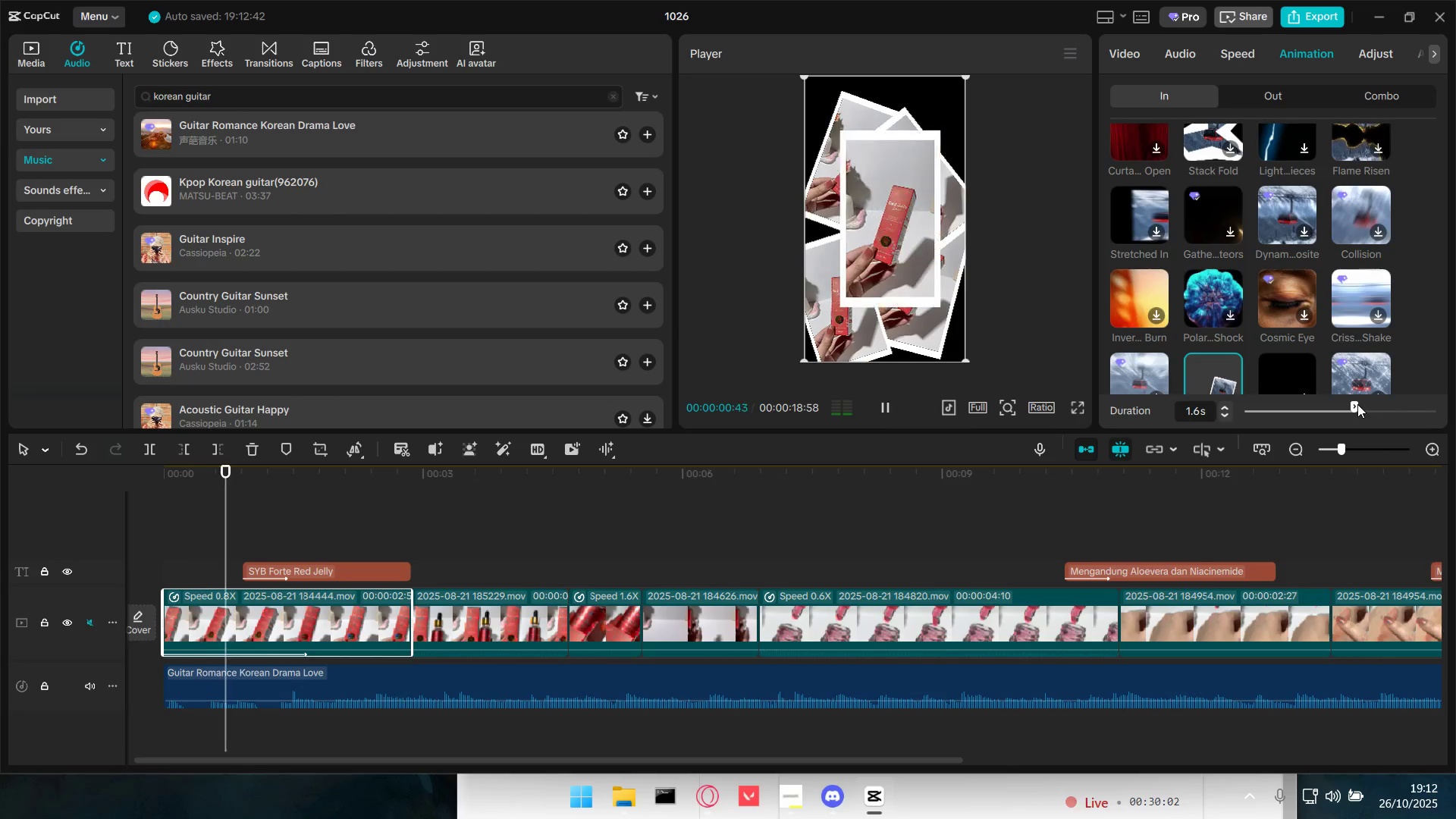 
wait(5.88)
 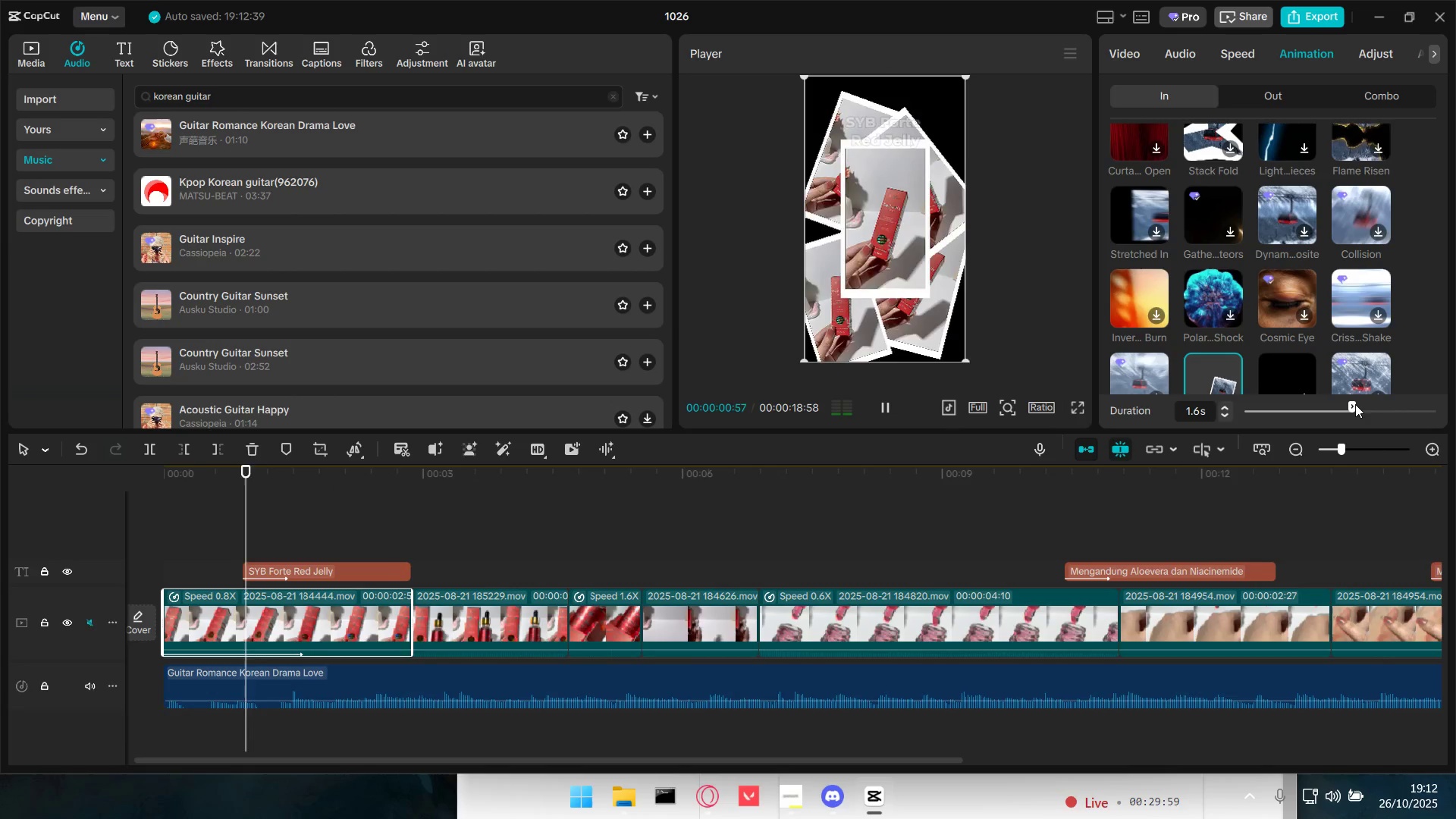 
key(Space)
 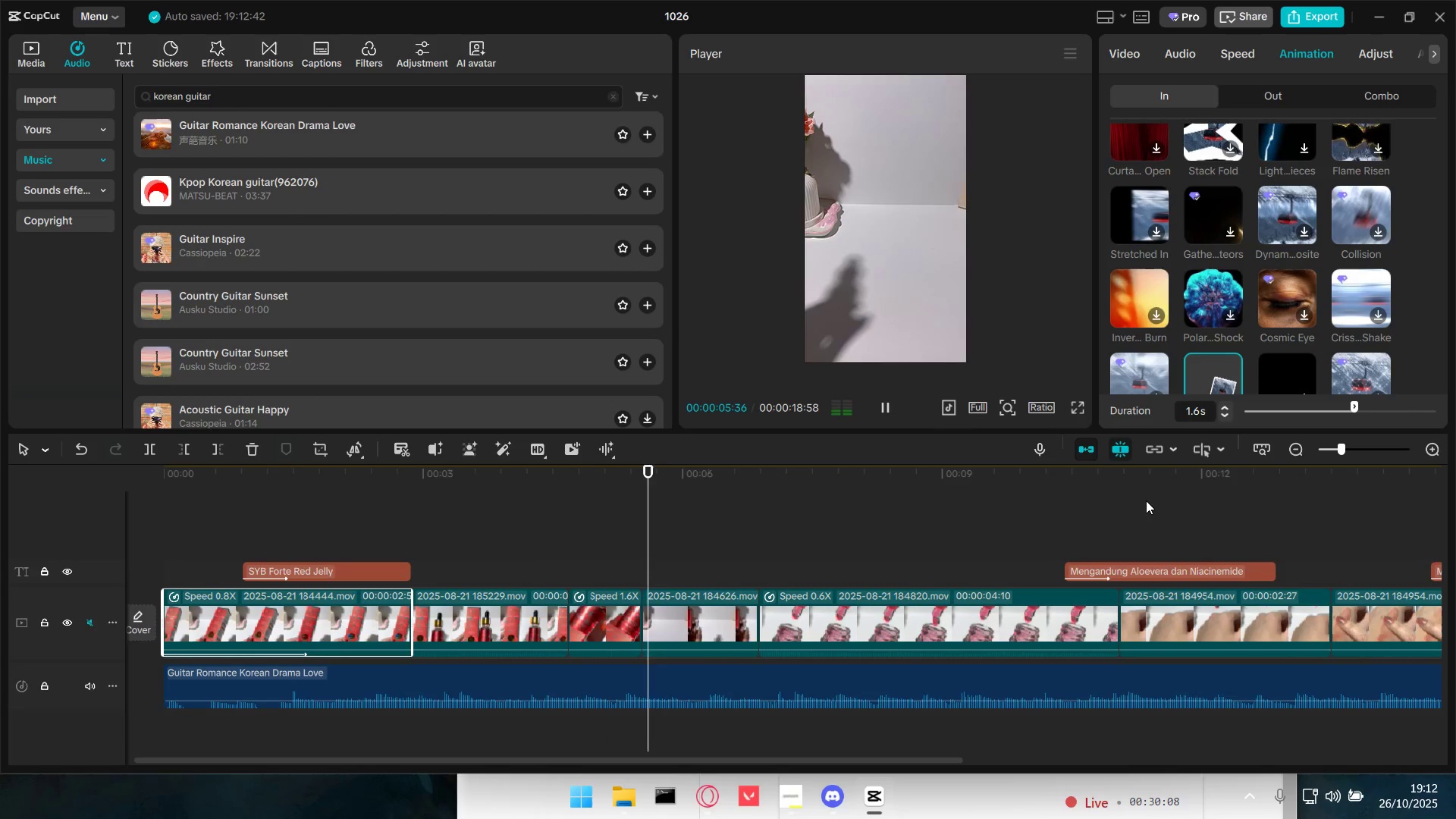 
wait(5.51)
 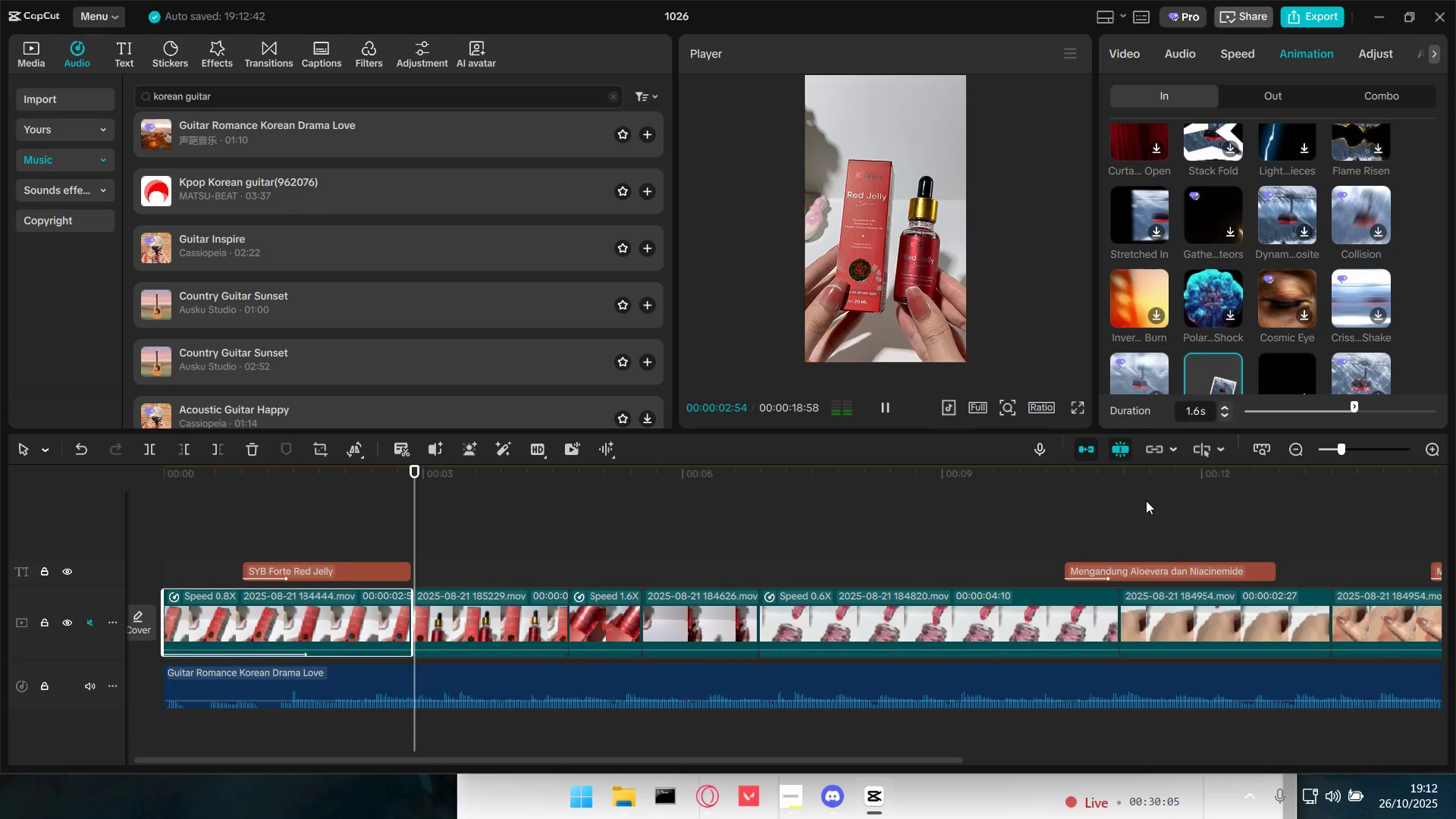 
hold_key(key=ControlLeft, duration=0.8)
scroll: coordinate [962, 604], scroll_direction: down, amount: 3.0
 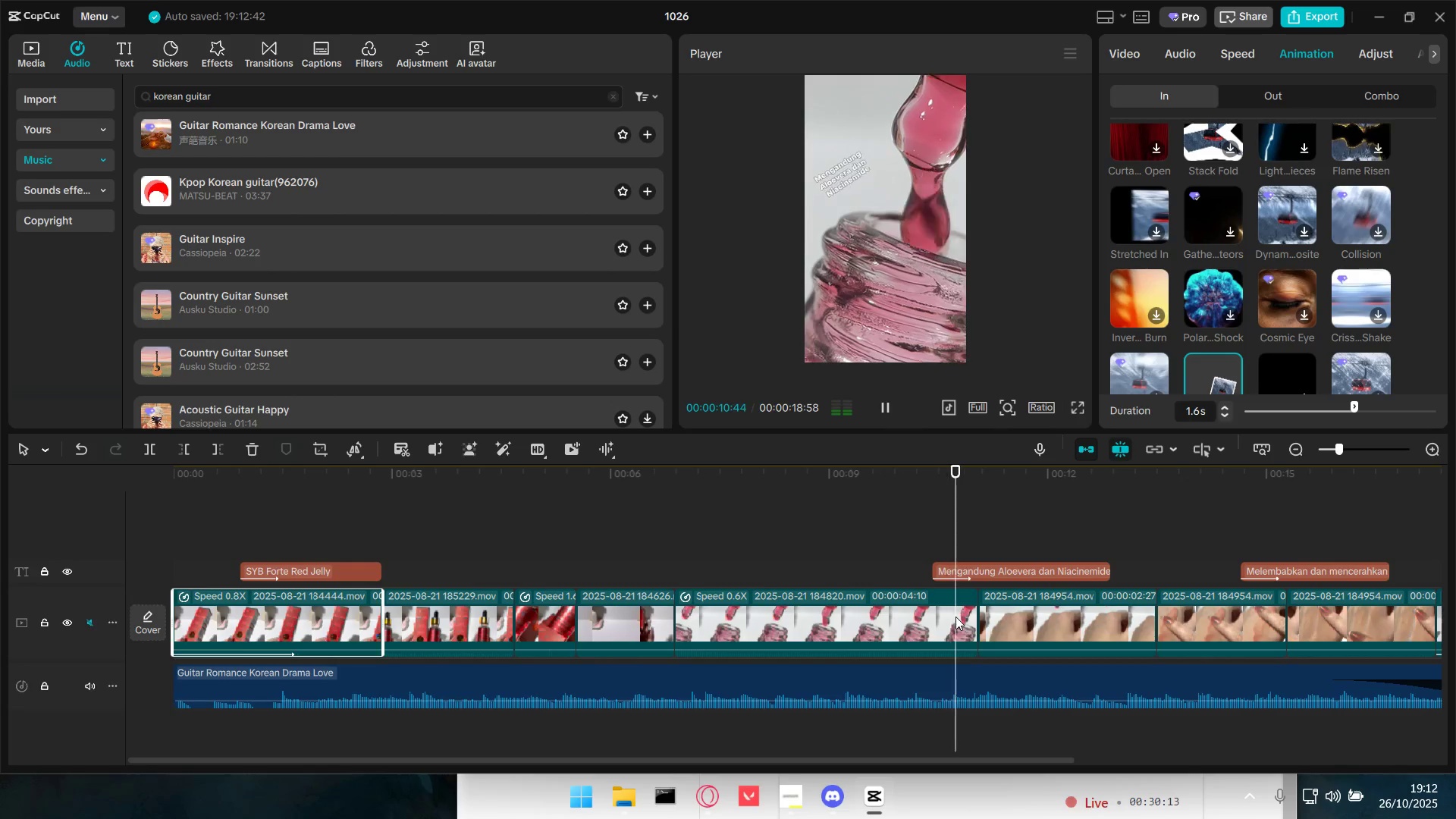 
key(Space)
 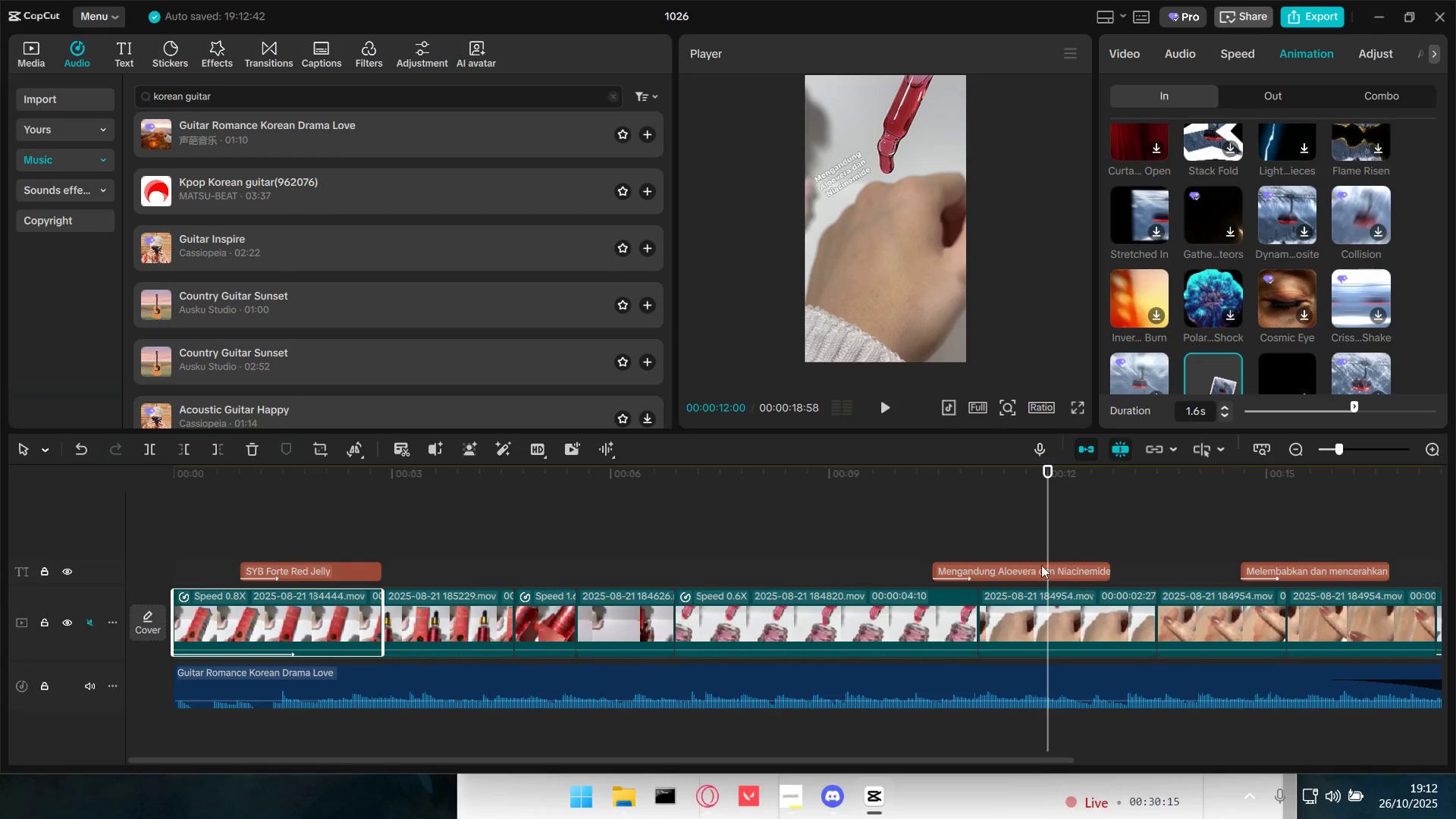 
left_click_drag(start_coordinate=[1049, 568], to_coordinate=[1097, 570])
 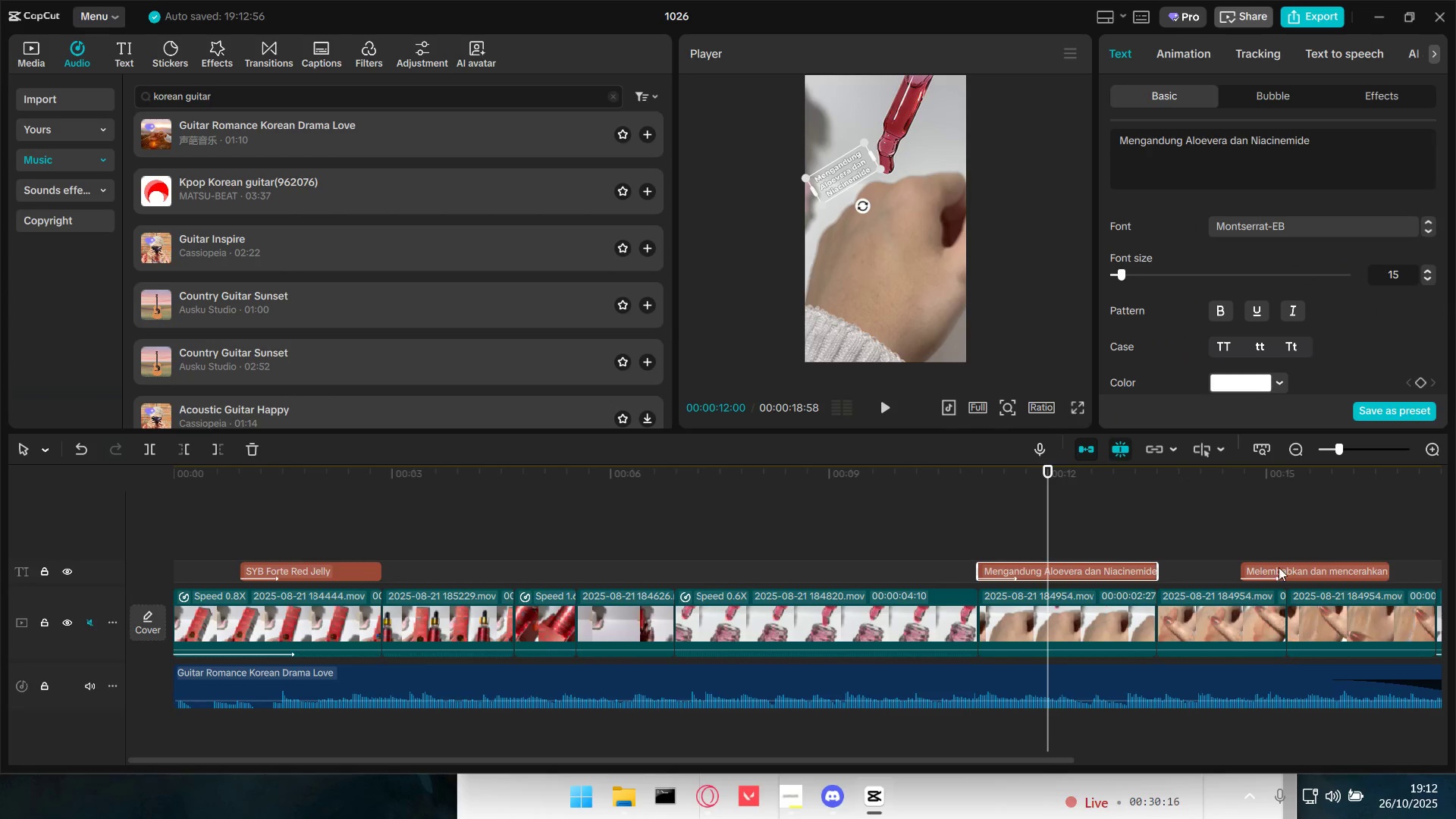 
left_click_drag(start_coordinate=[1294, 570], to_coordinate=[1340, 572])
 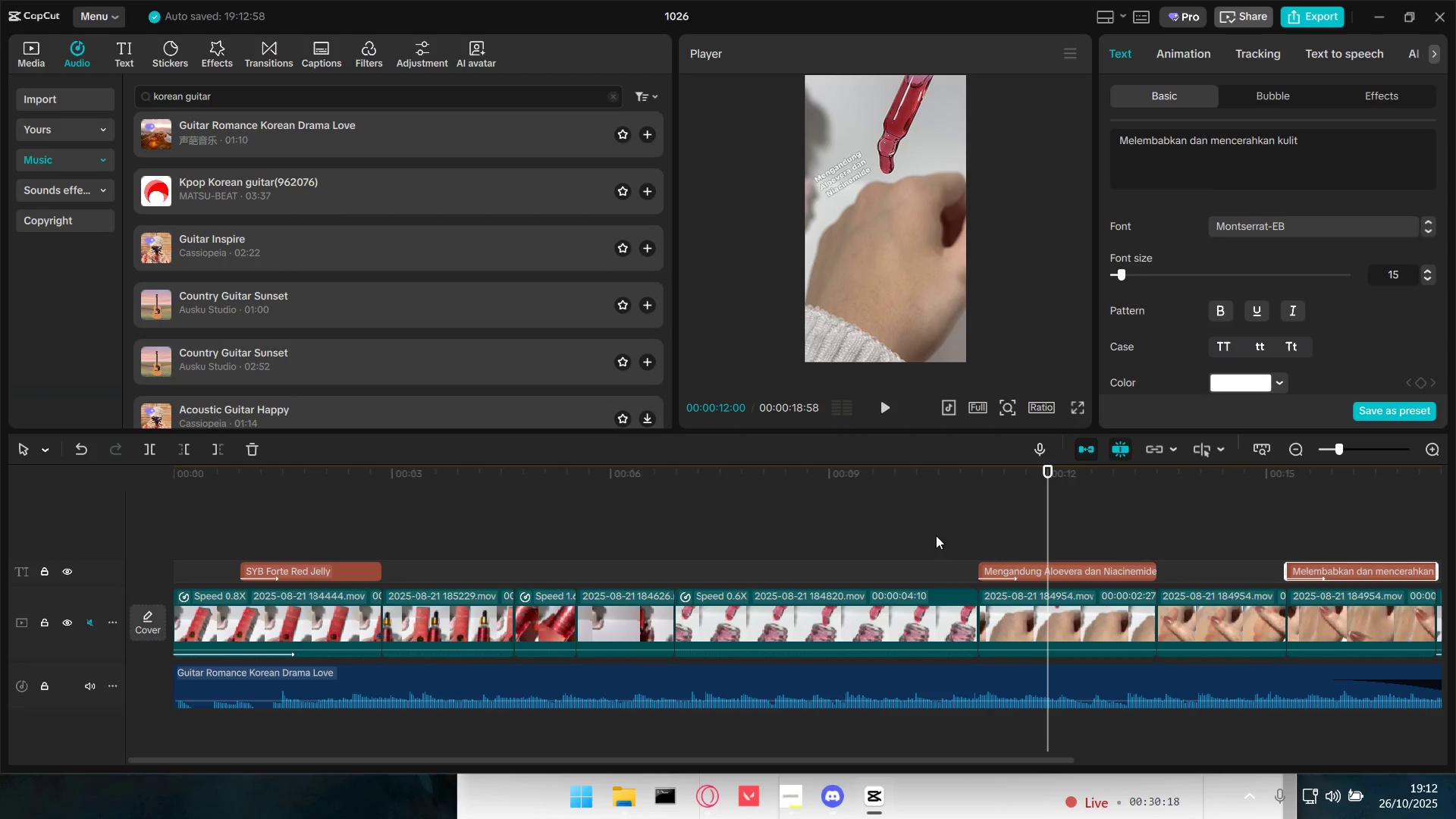 
left_click([924, 529])
 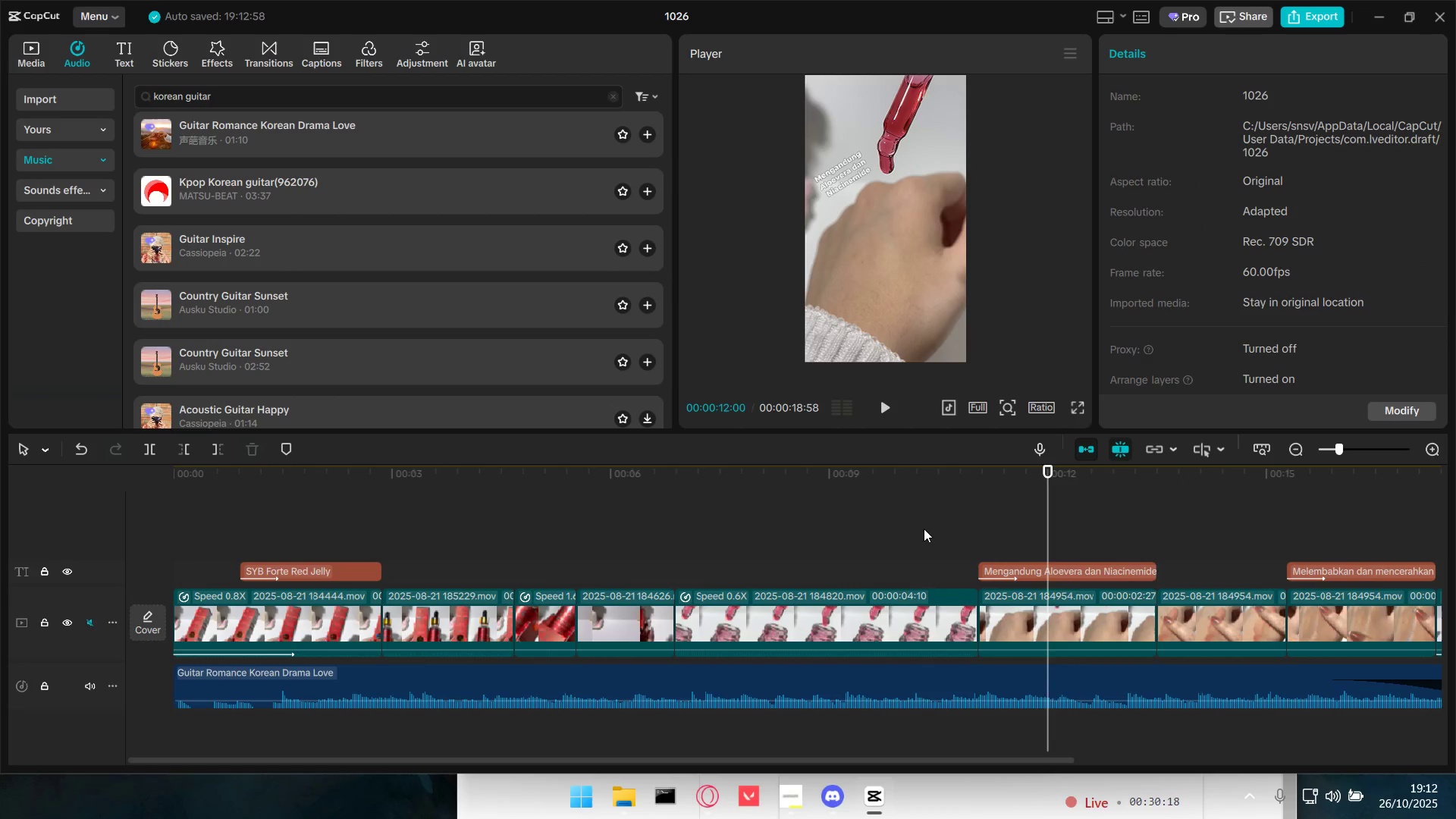 
key(Space)
 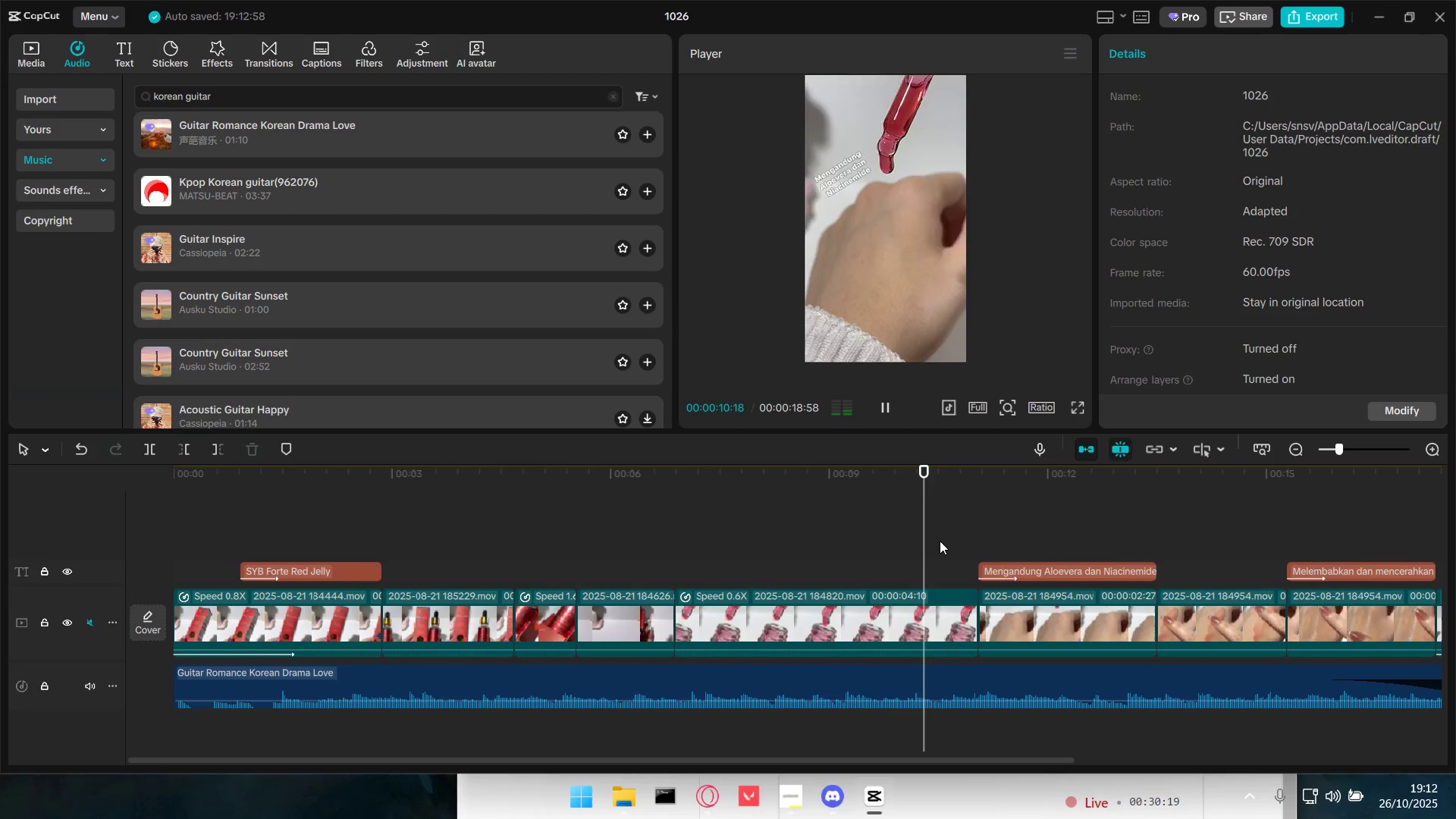 
key(Space)
 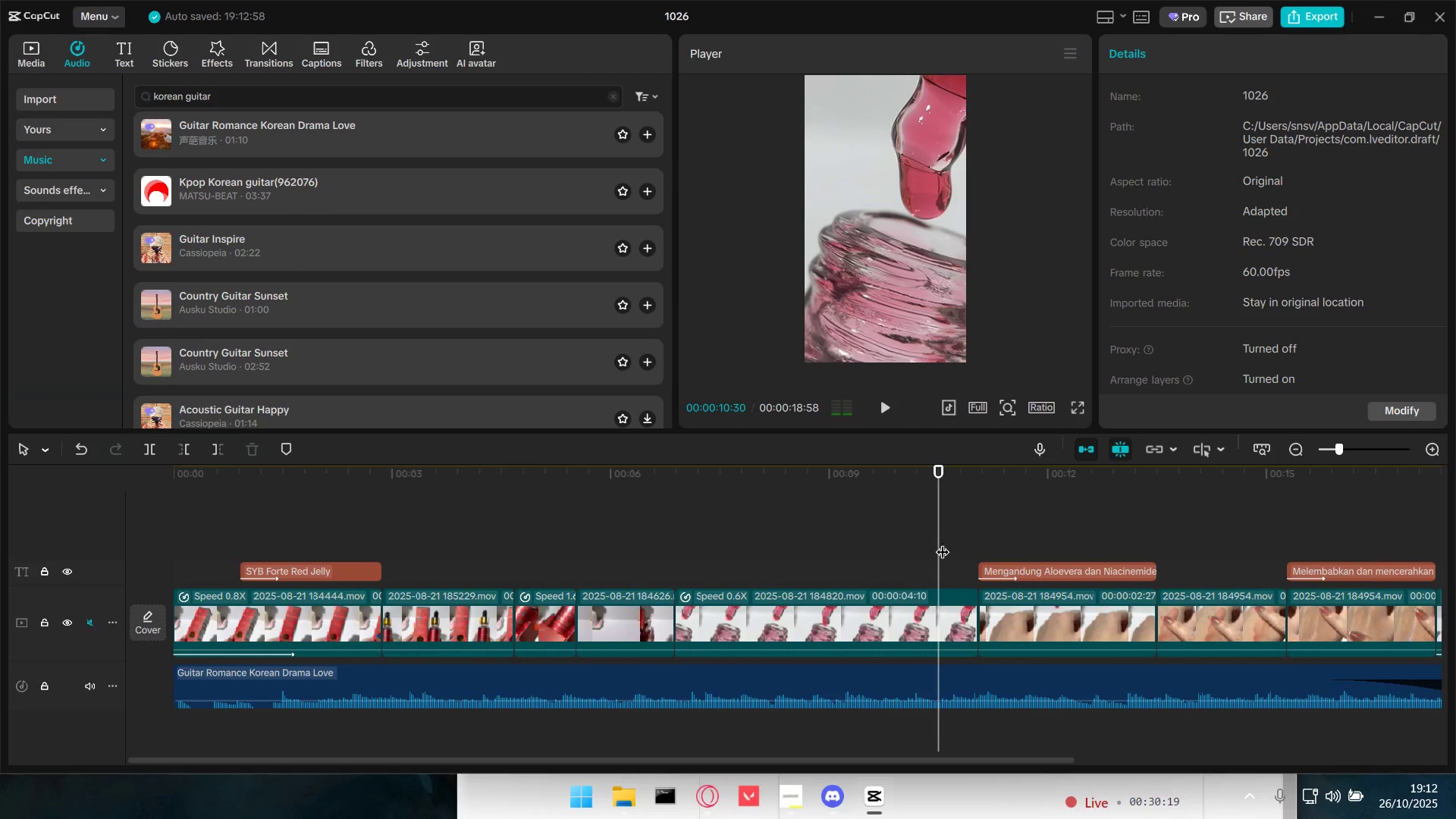 
key(Space)
 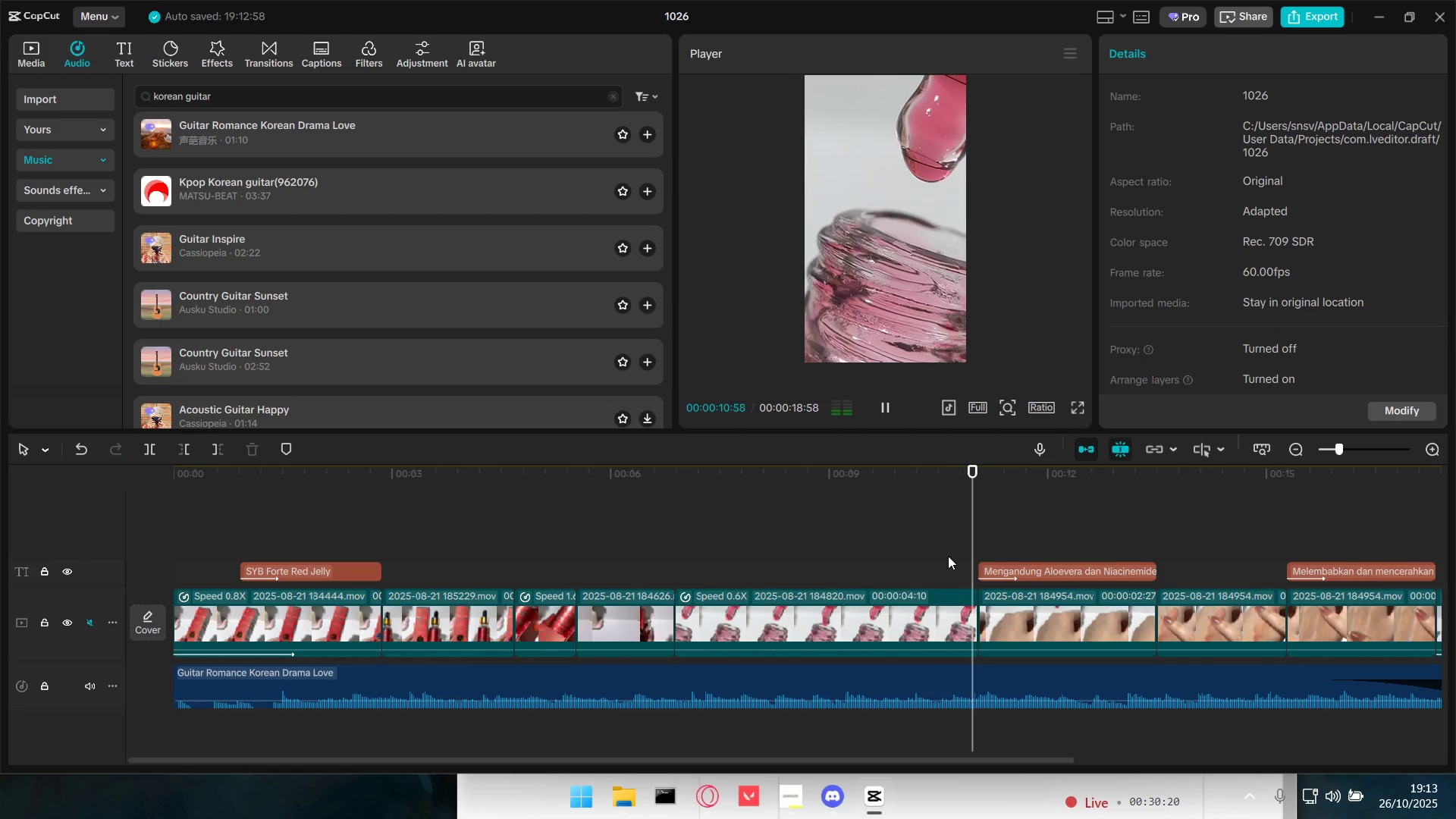 
hold_key(key=ControlLeft, duration=0.57)
scroll: coordinate [1009, 617], scroll_direction: down, amount: 4.0
 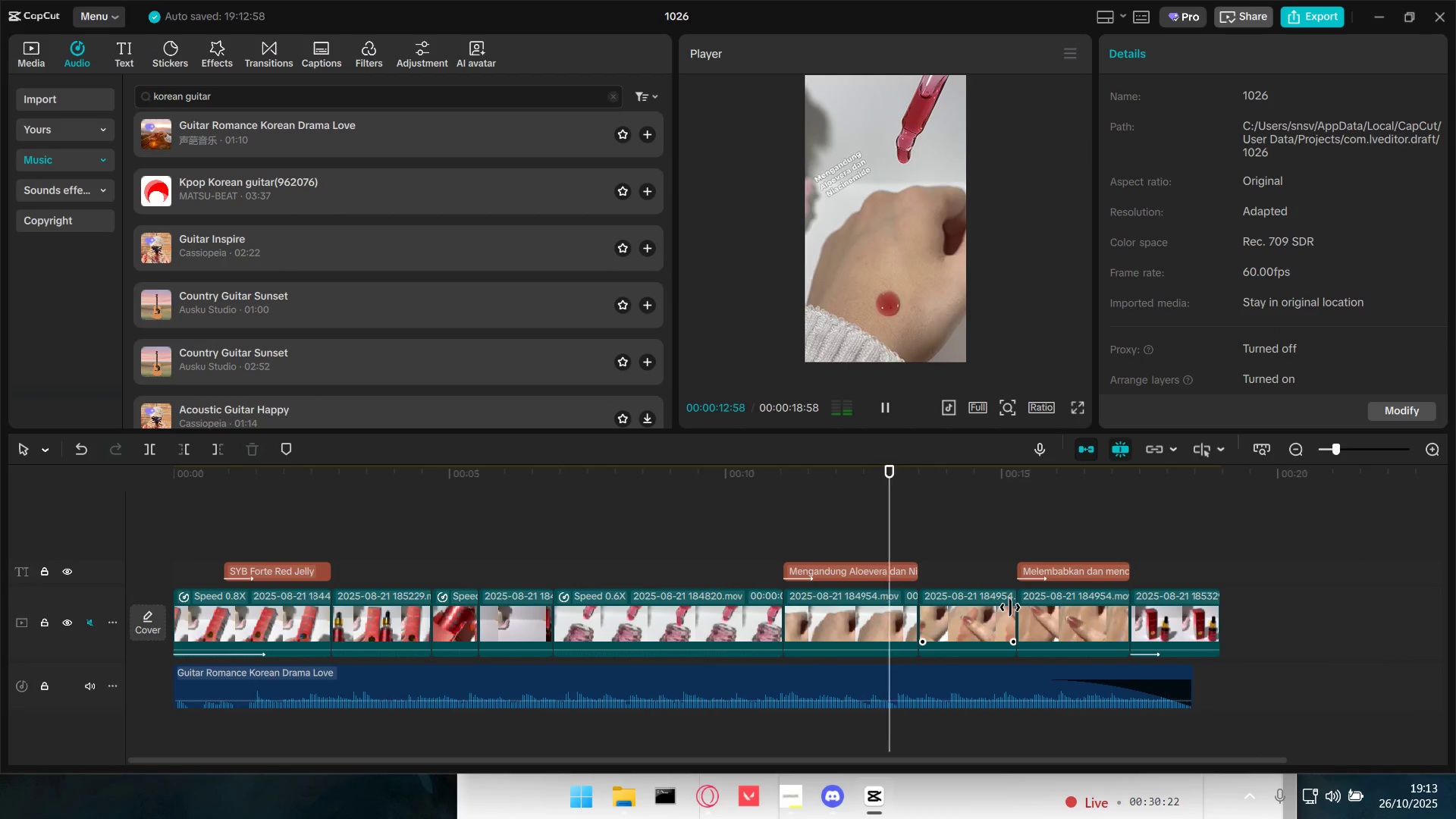 
key(Space)
 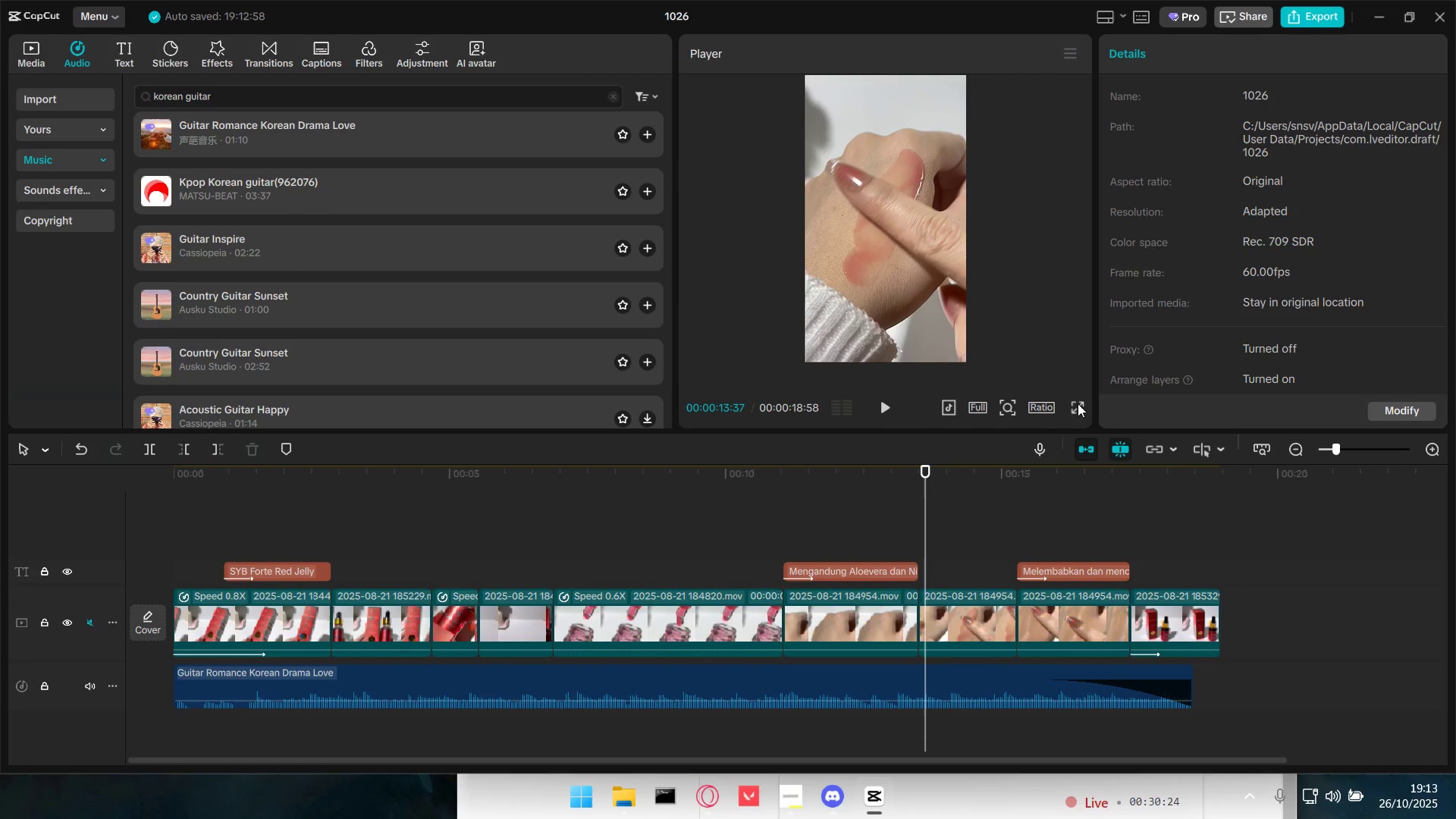 
left_click([1078, 406])
 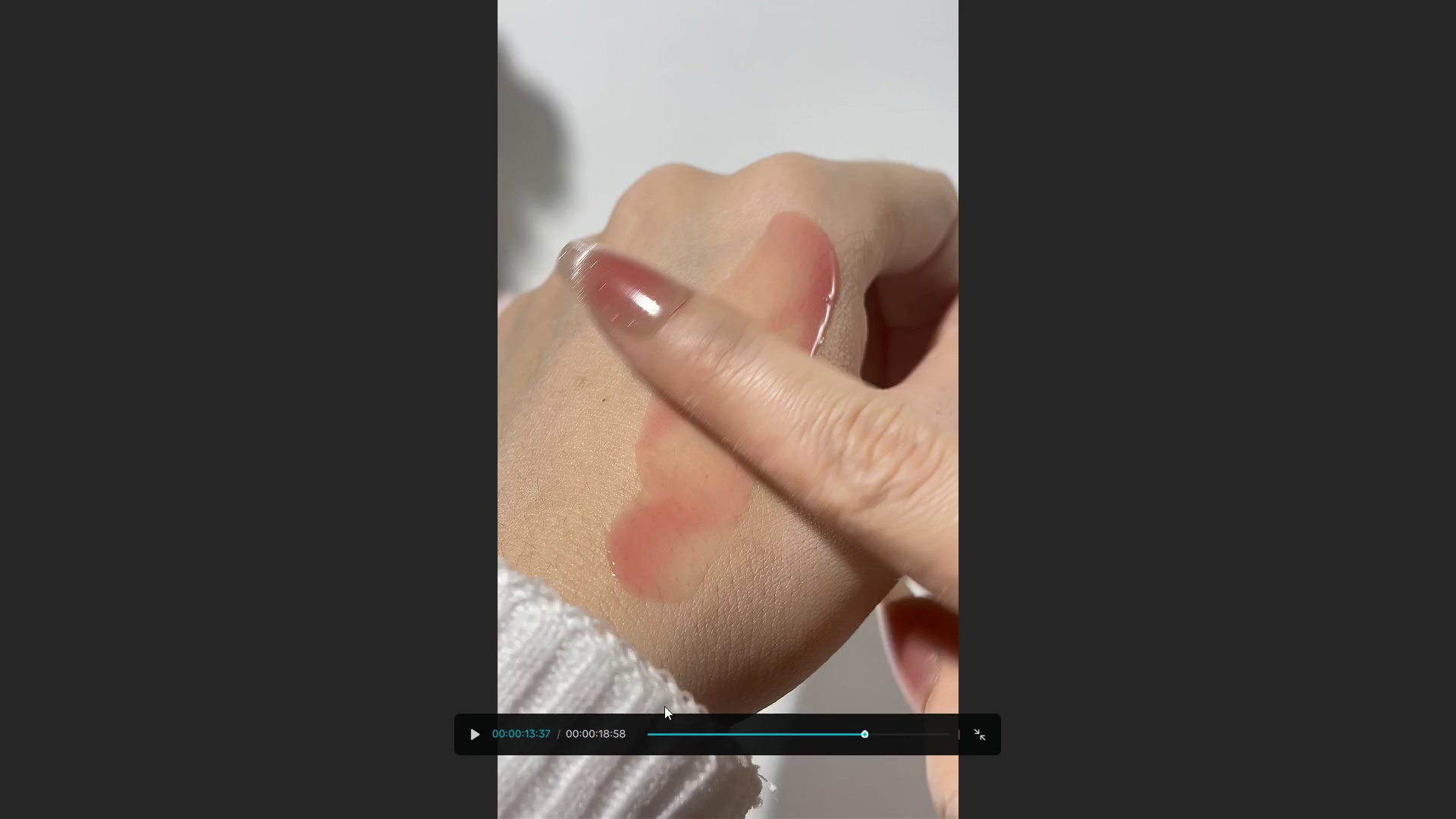 
left_click_drag(start_coordinate=[668, 732], to_coordinate=[615, 733])
 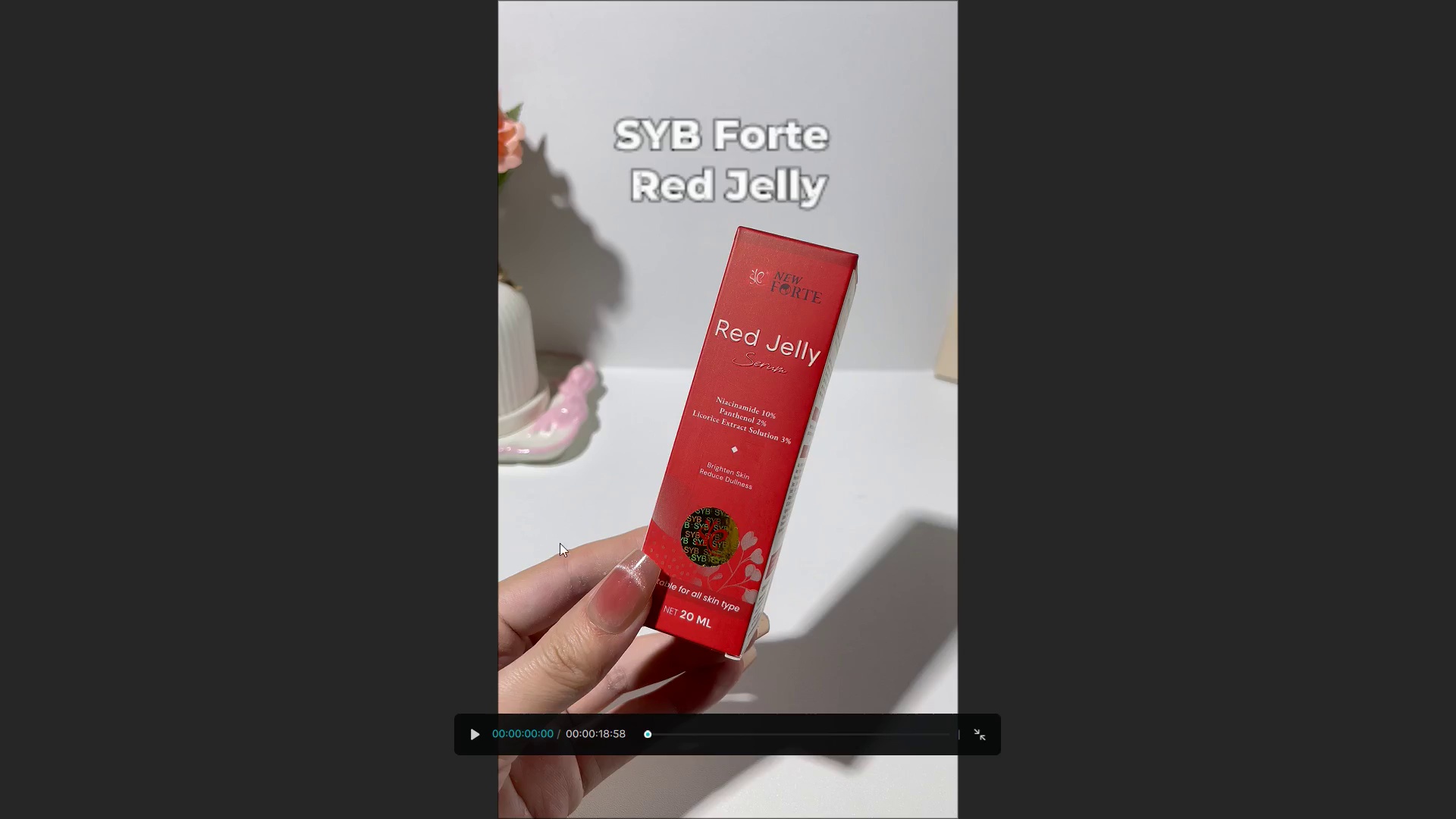 
key(Space)
 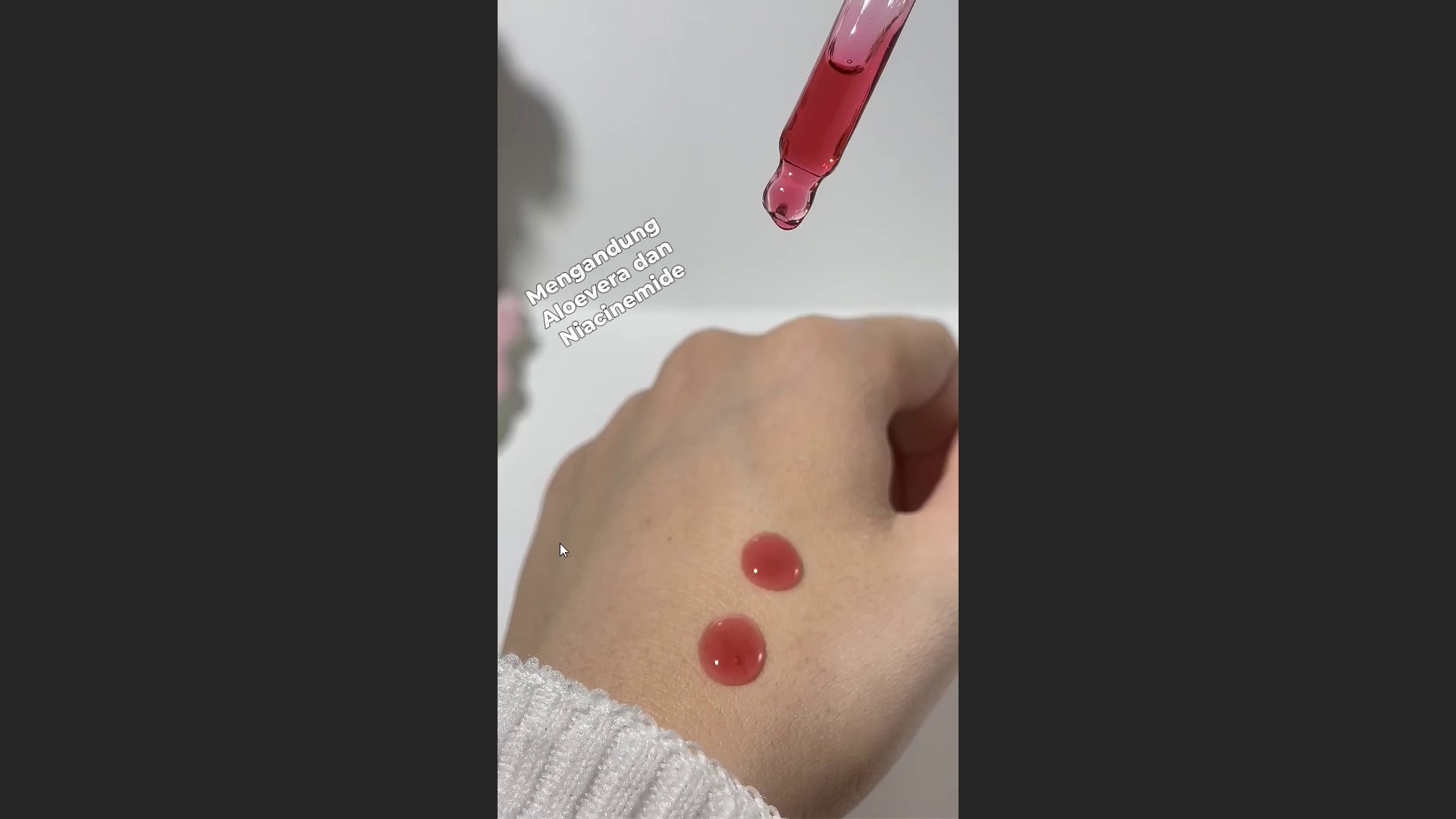 
wait(18.47)
 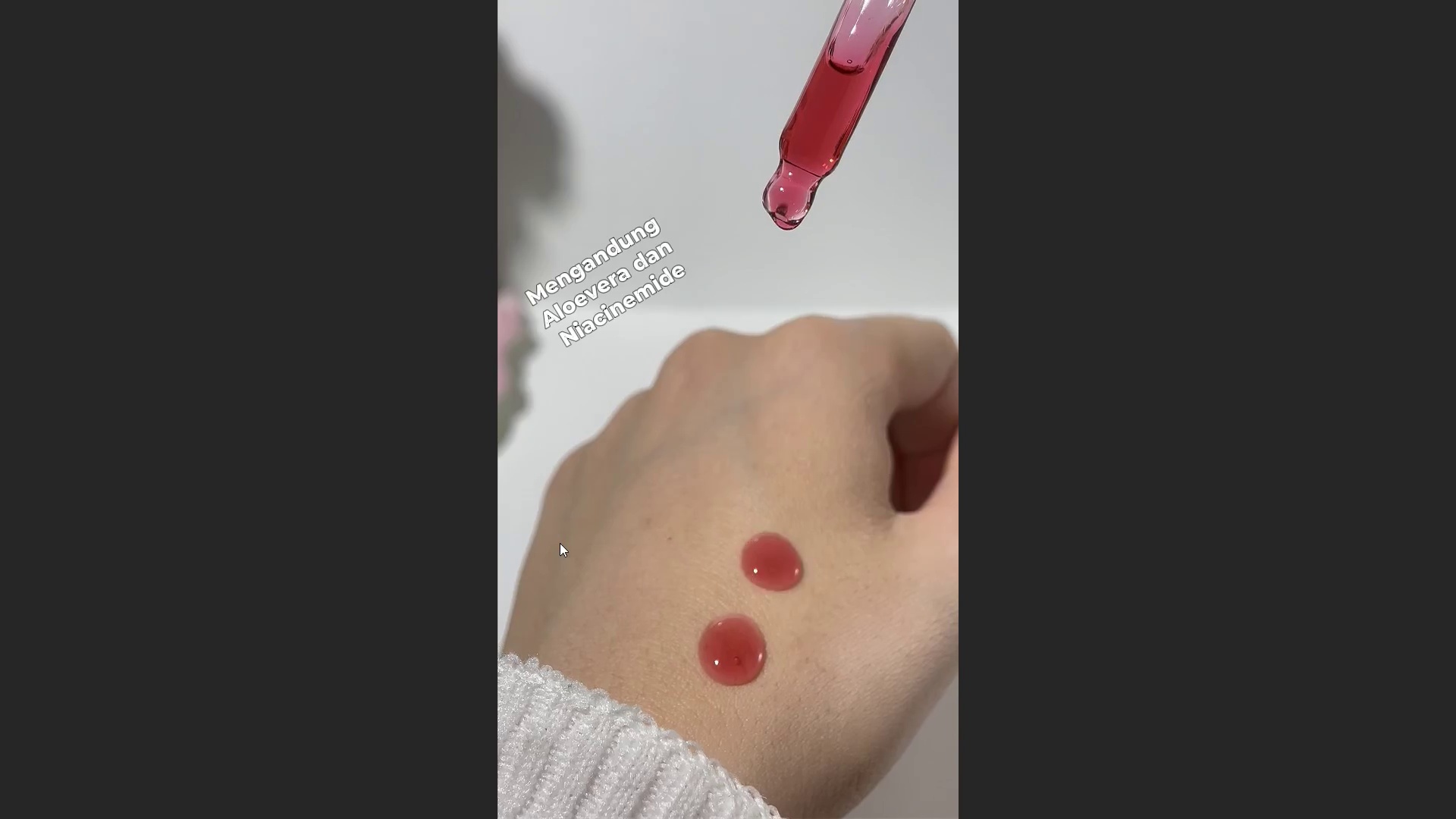 
key(Space)
 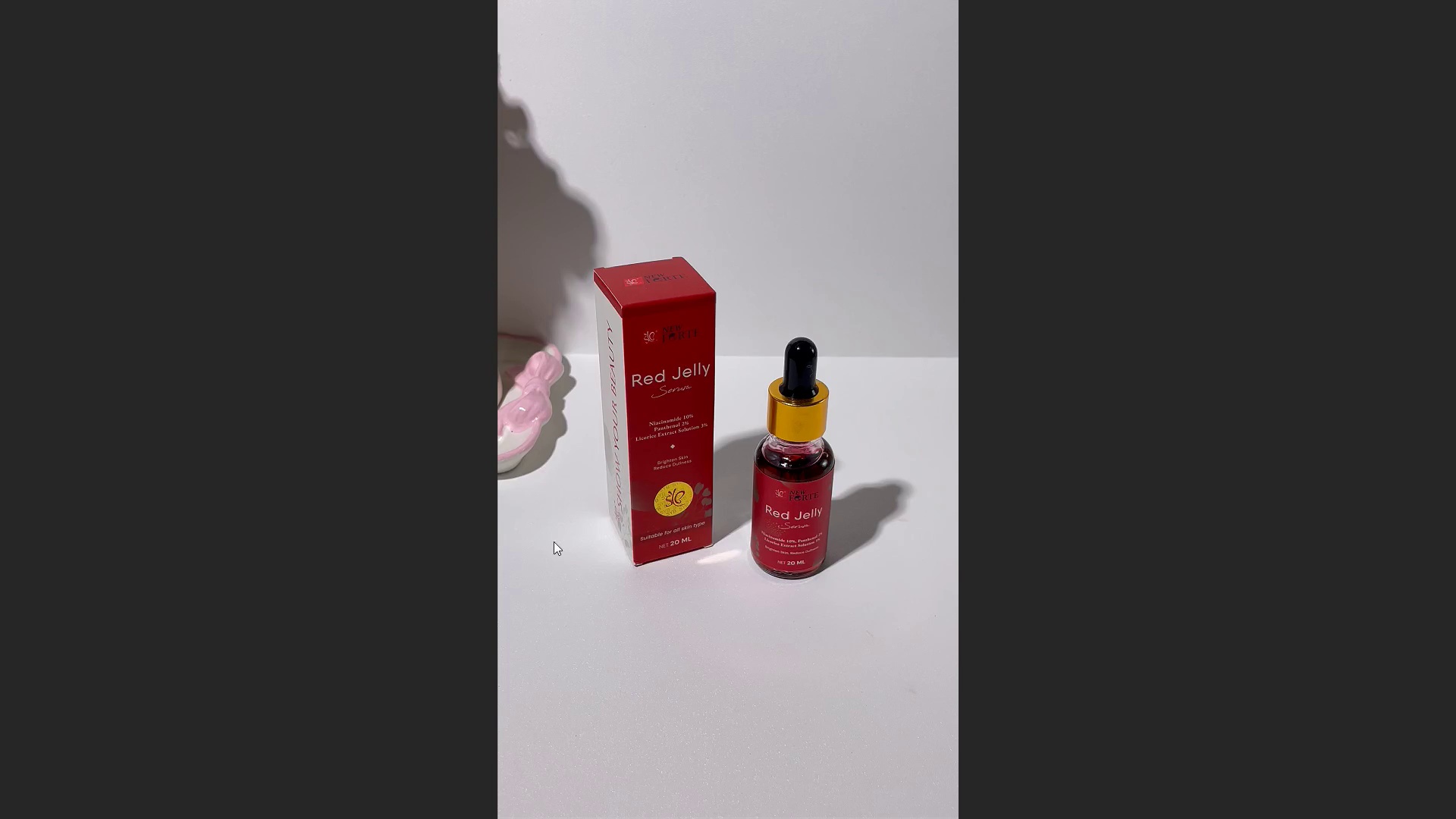 
key(Escape)
 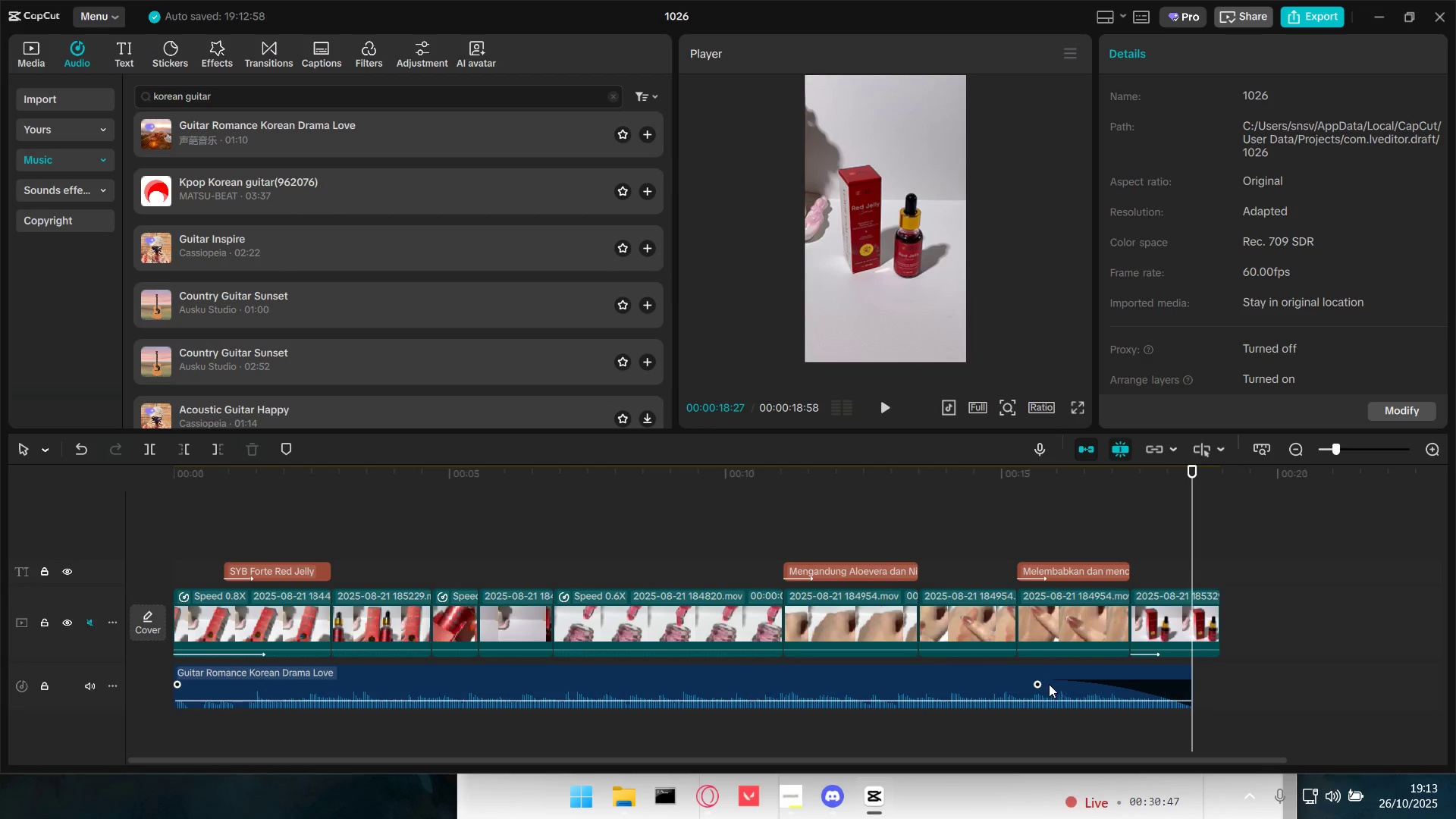 
left_click_drag(start_coordinate=[1035, 686], to_coordinate=[1087, 682])
 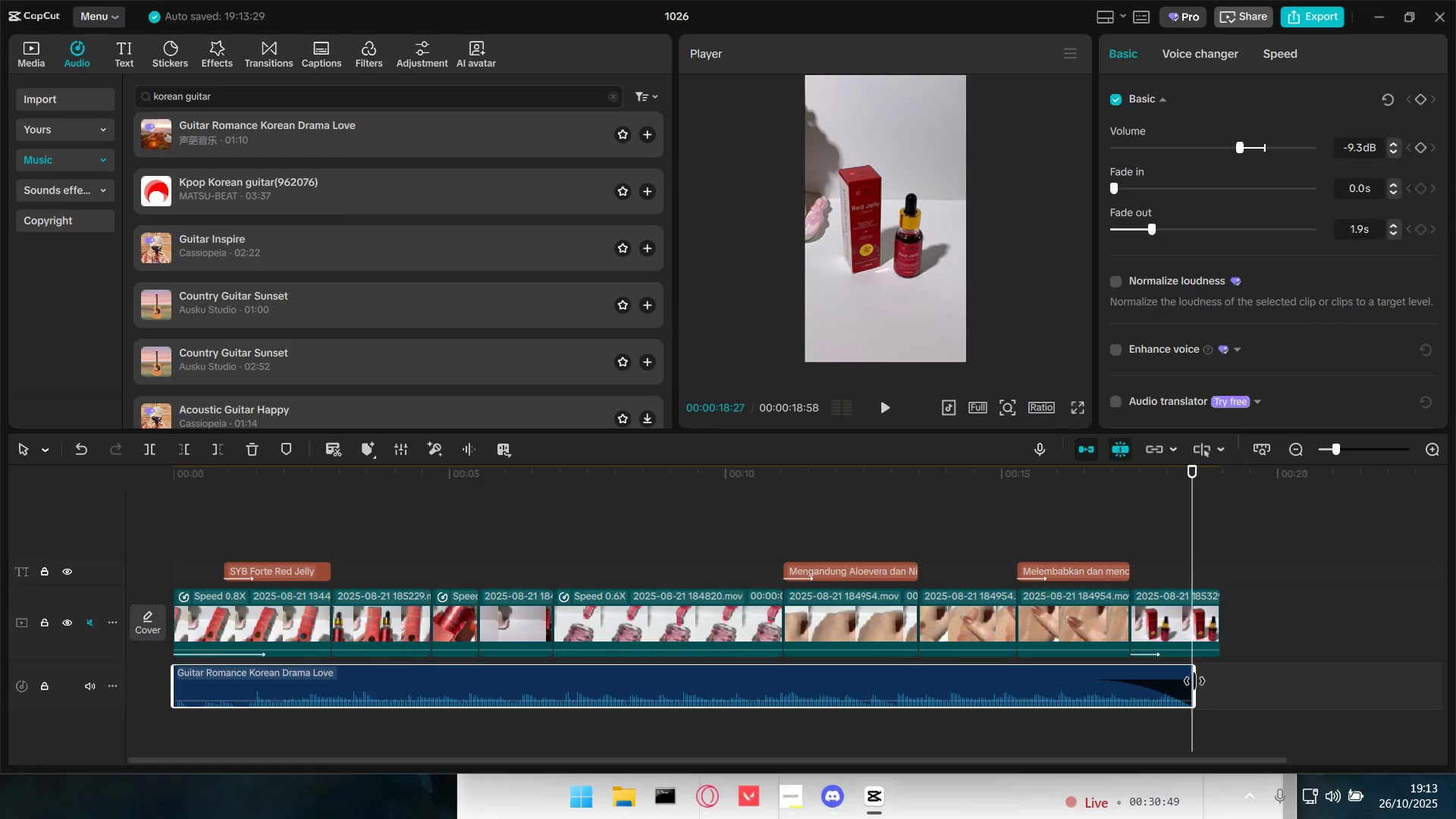 
left_click_drag(start_coordinate=[1194, 681], to_coordinate=[1213, 682])
 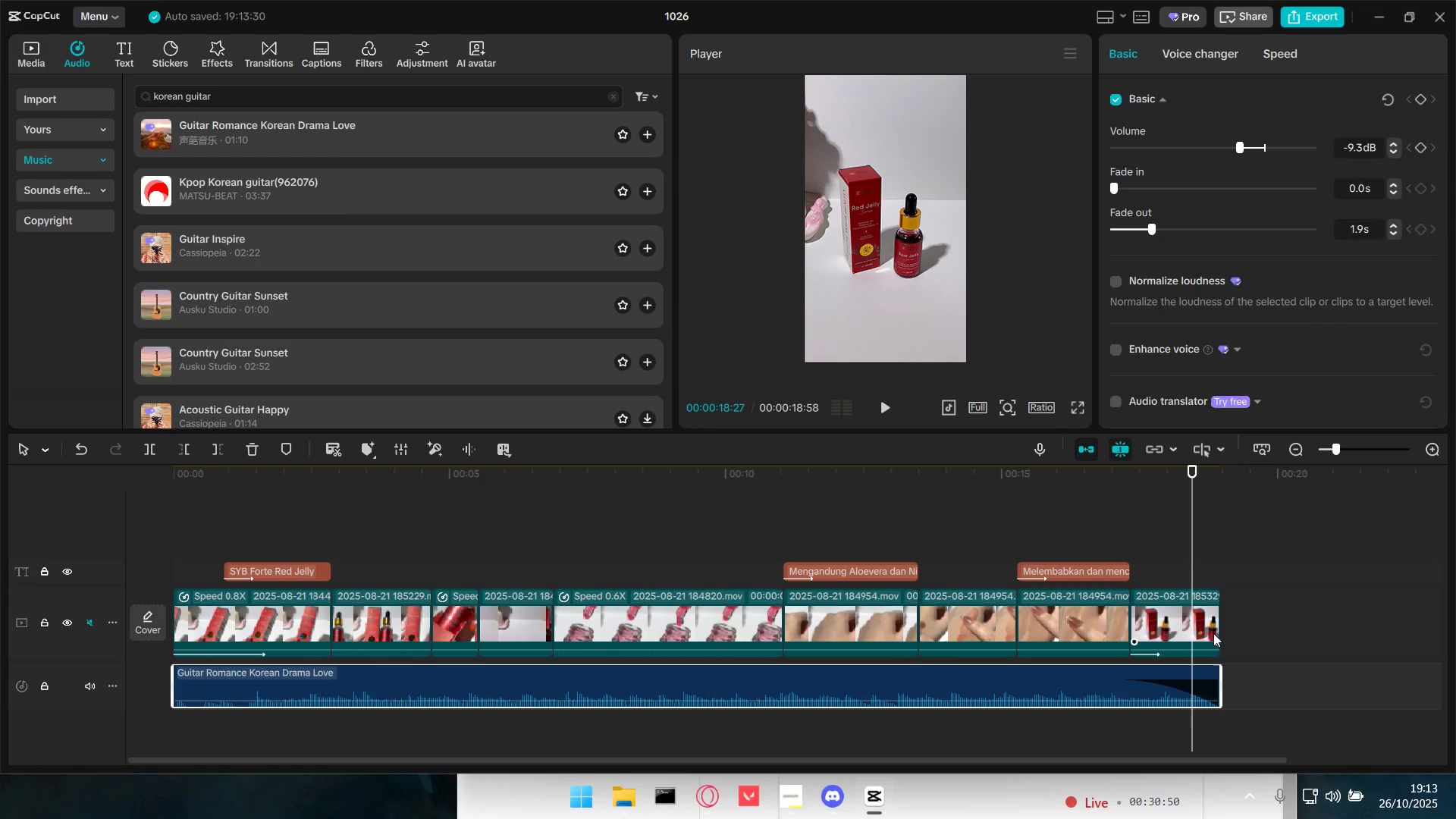 
key(Space)
 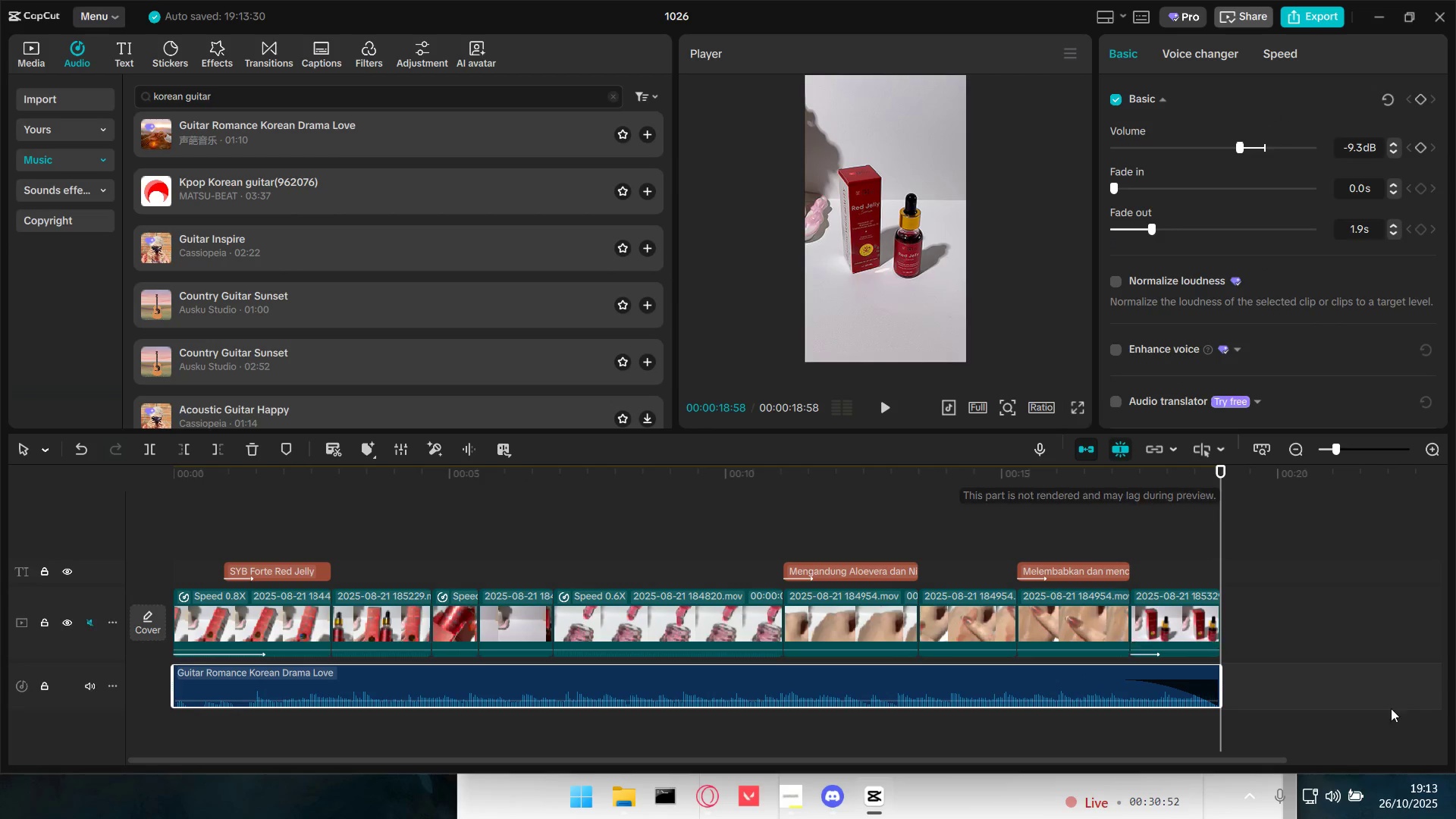 
left_click_drag(start_coordinate=[1303, 626], to_coordinate=[255, 620])
 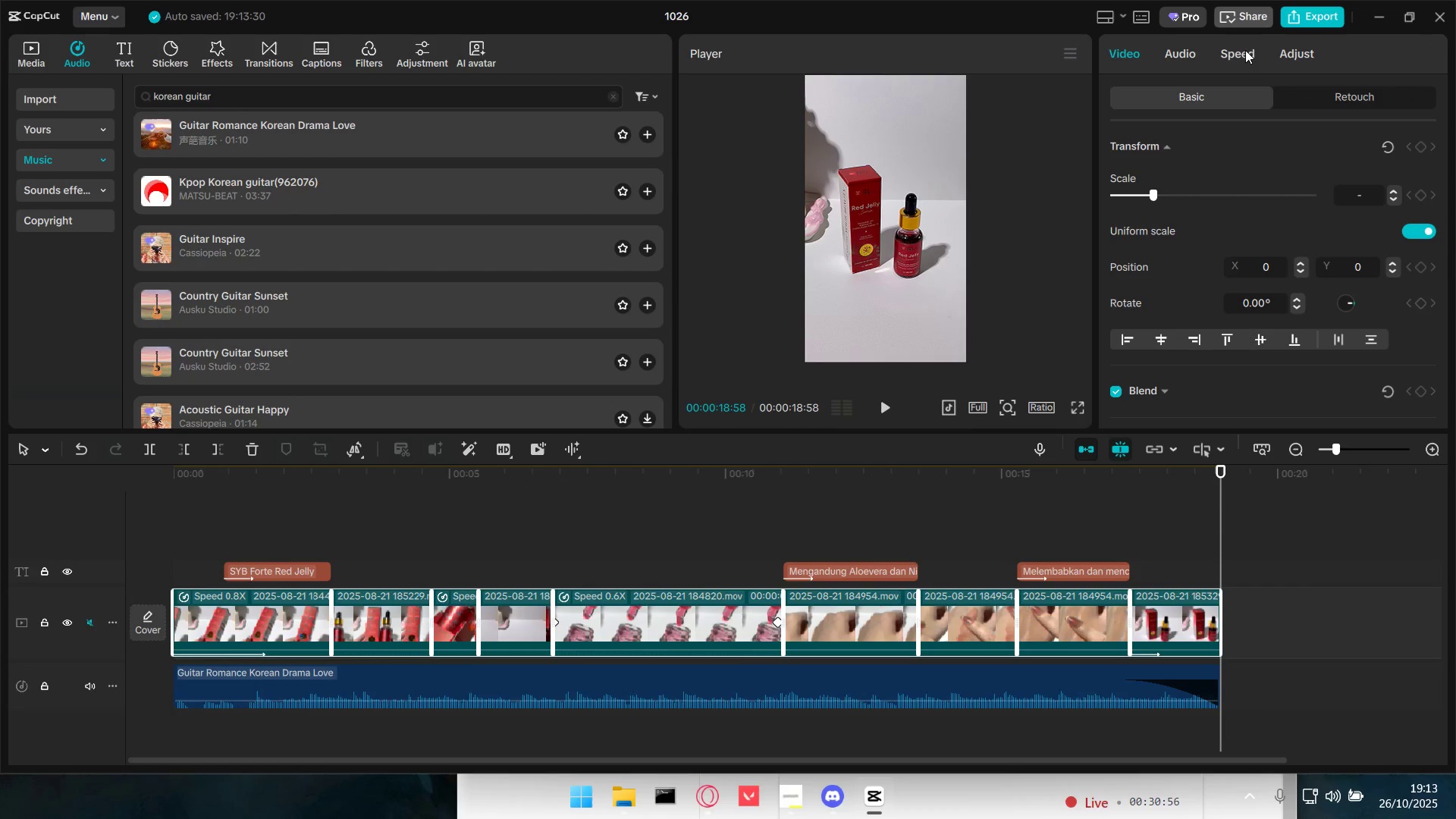 
left_click([1298, 49])
 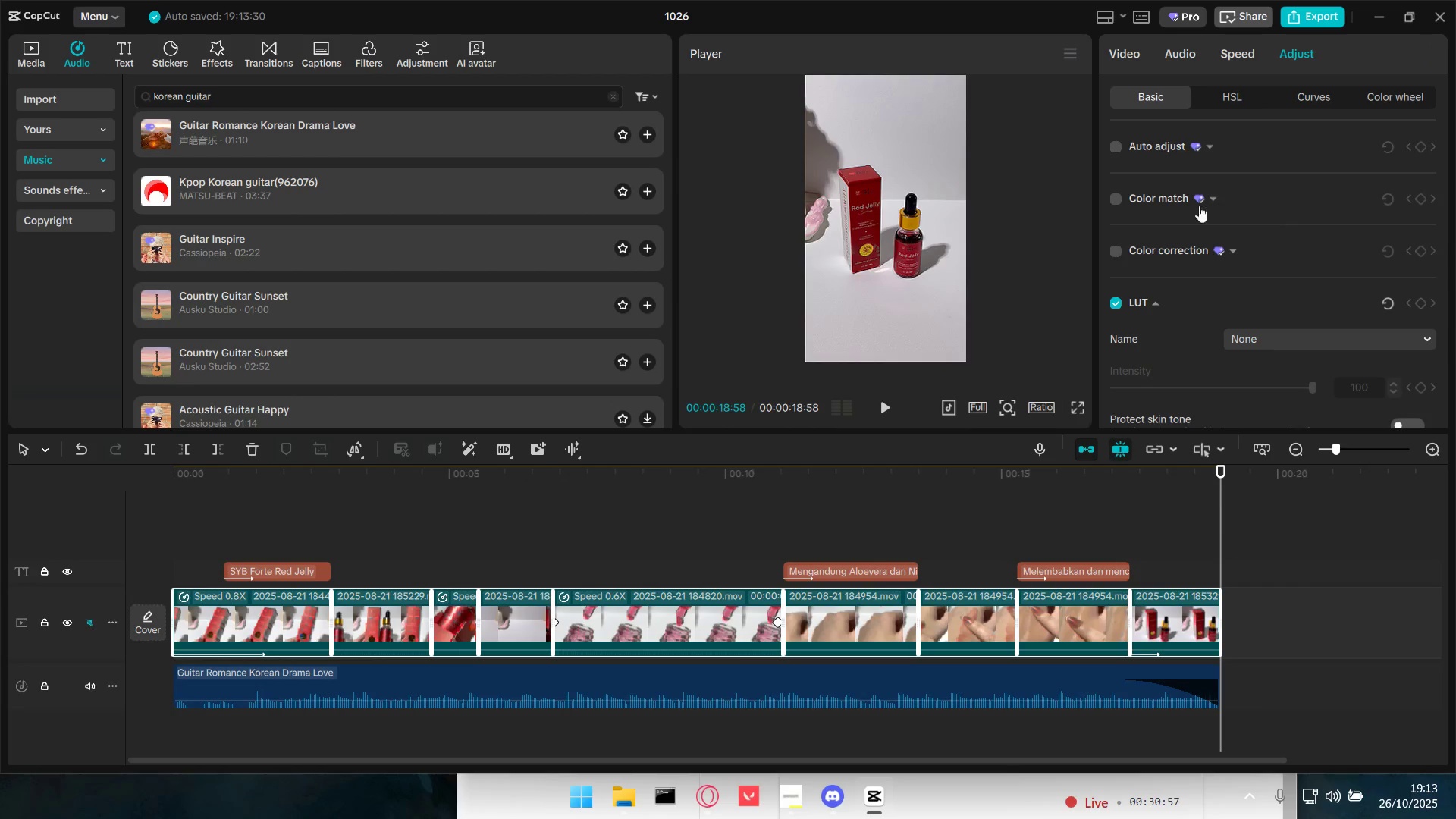 
scroll: coordinate [1225, 242], scroll_direction: up, amount: 3.0
 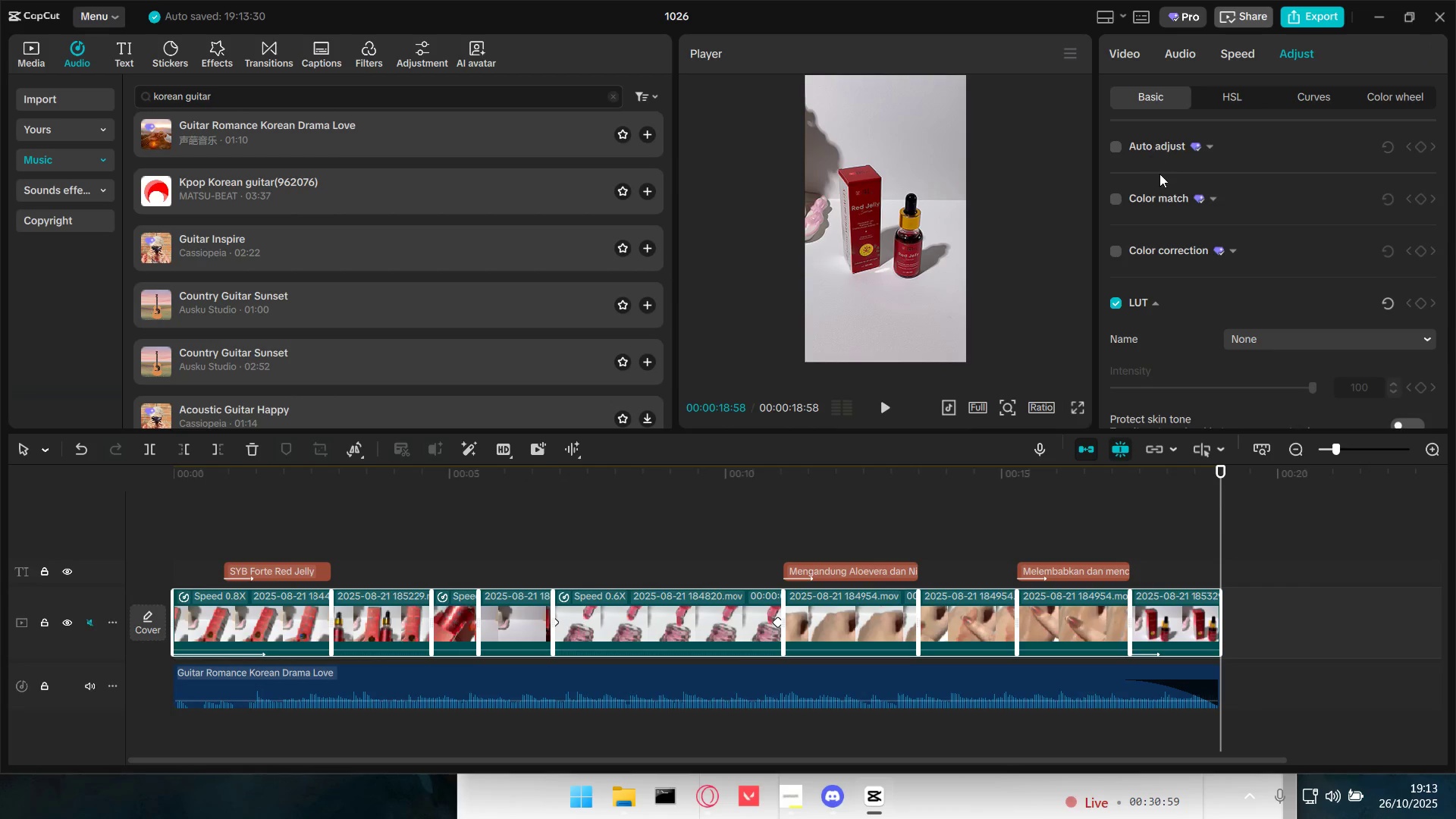 
scroll: coordinate [1215, 262], scroll_direction: down, amount: 7.0
 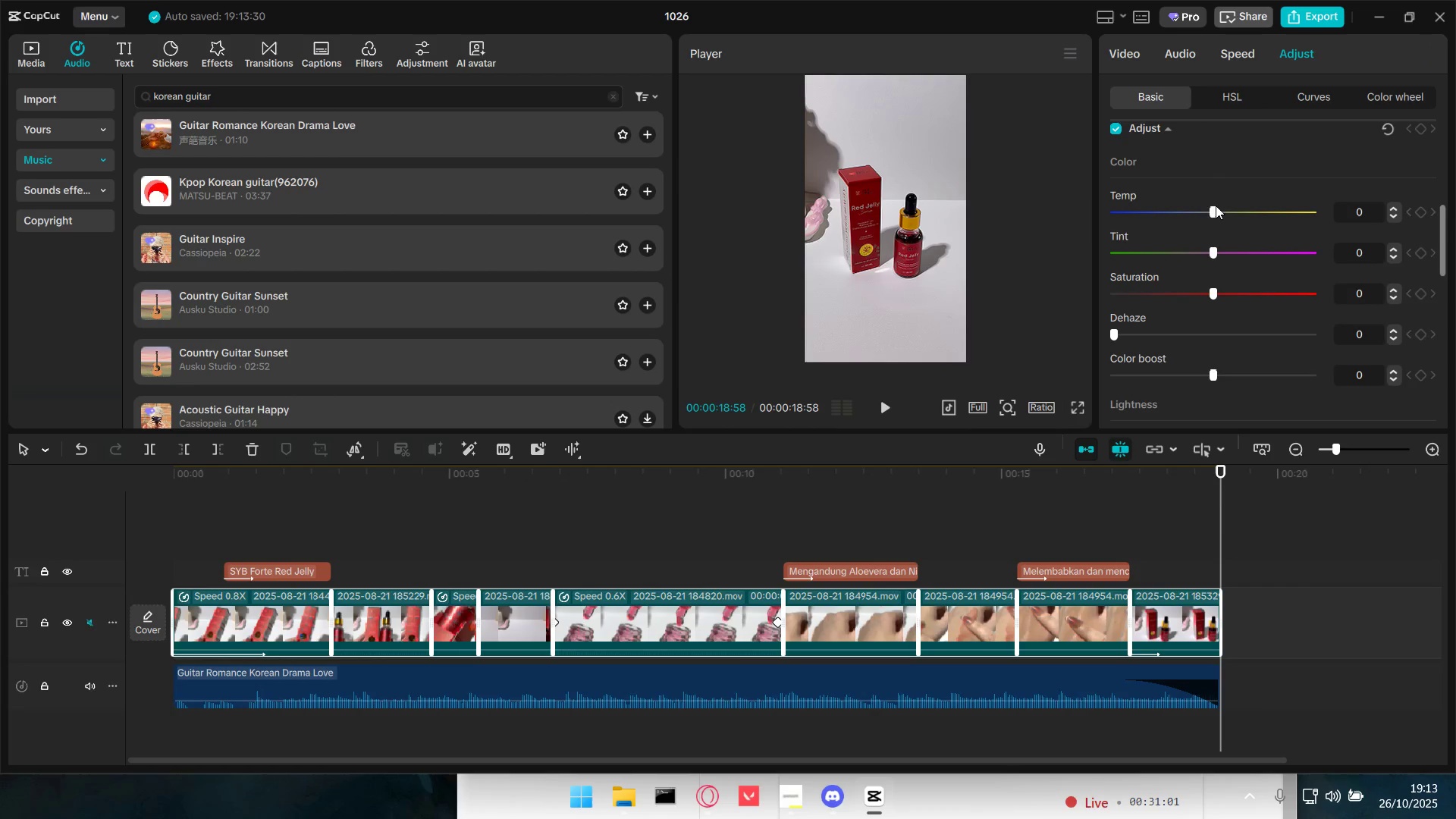 
left_click_drag(start_coordinate=[1210, 208], to_coordinate=[1199, 211])
 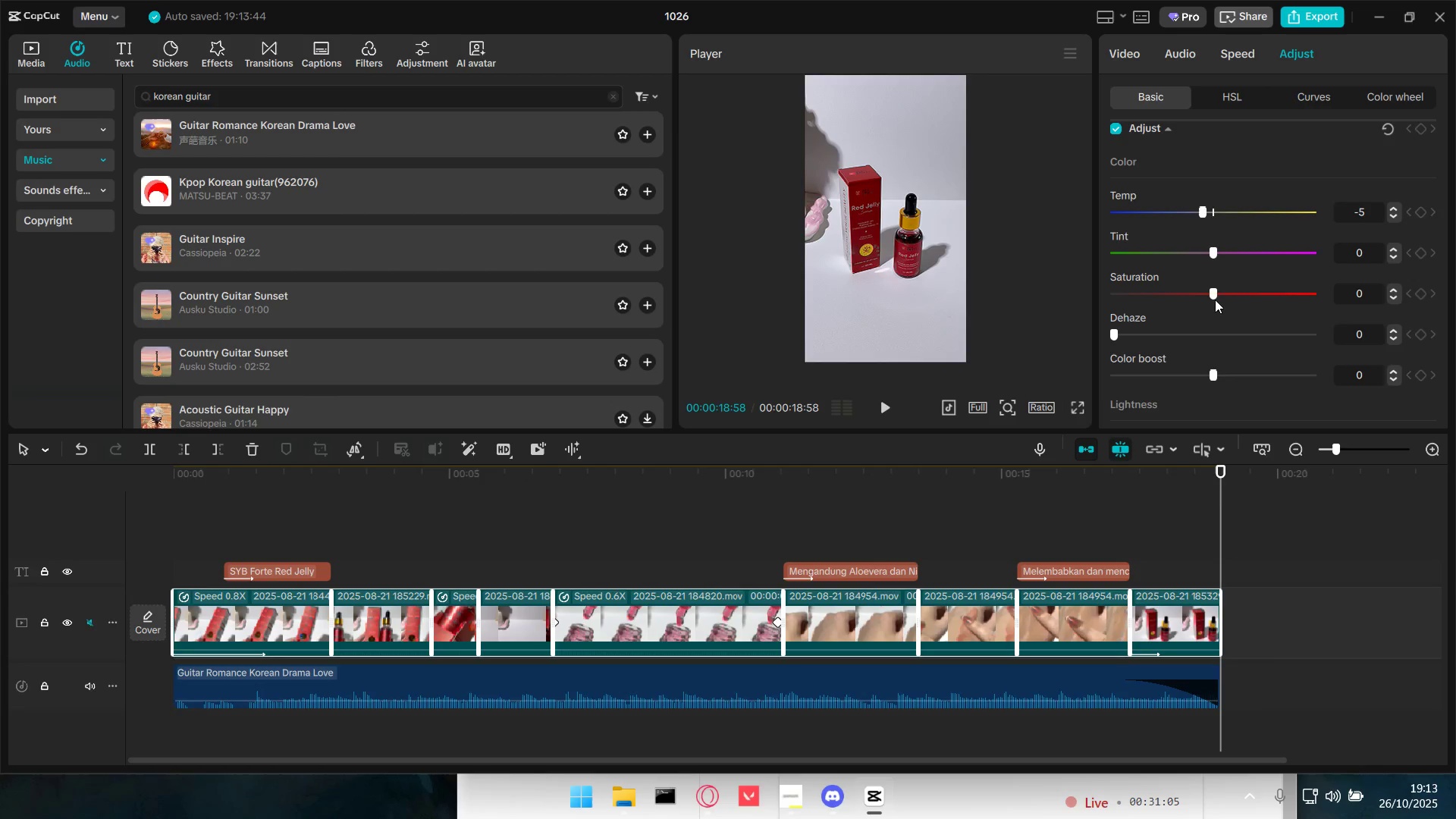 
left_click_drag(start_coordinate=[1216, 290], to_coordinate=[1222, 291])
 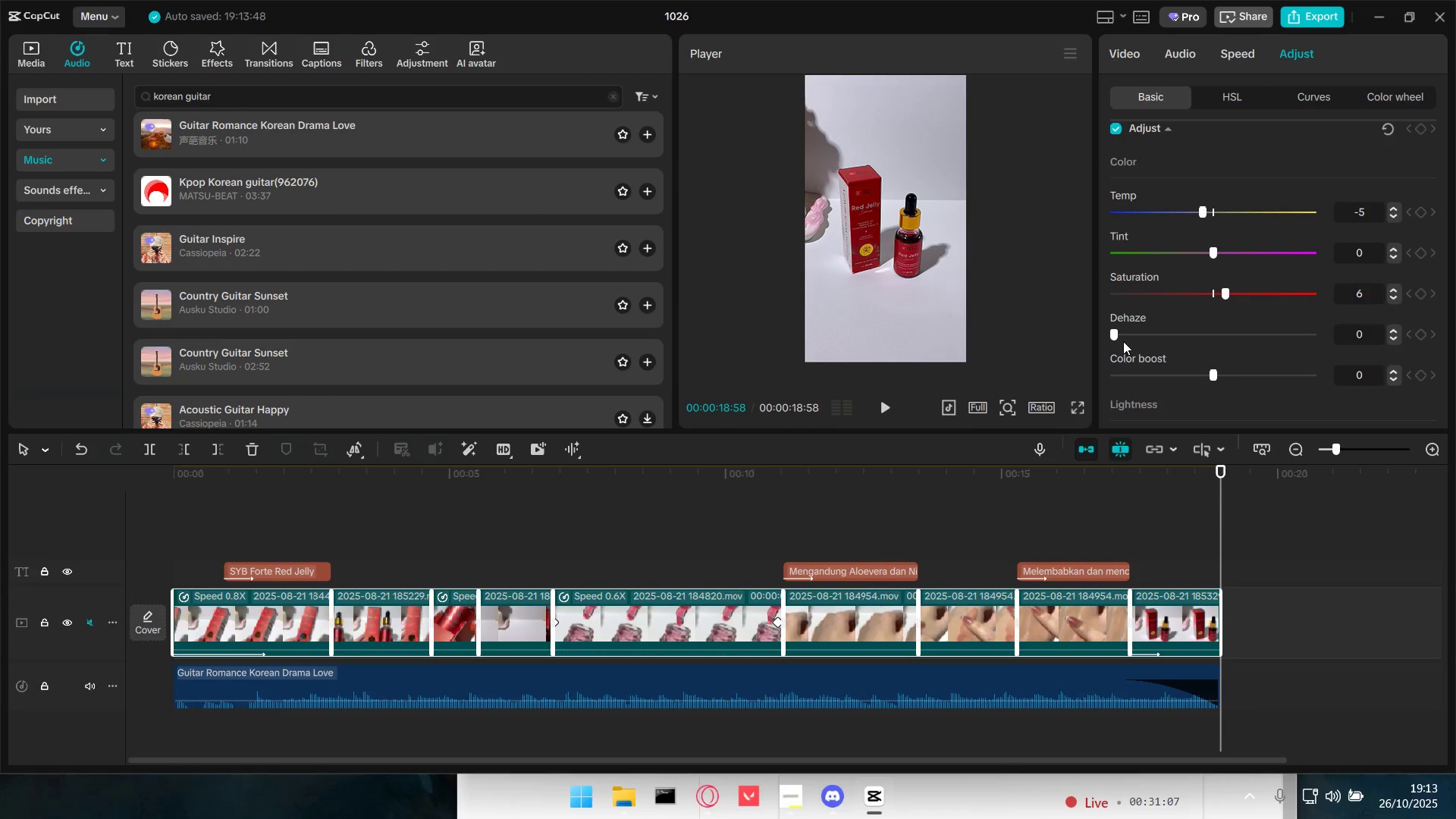 
scroll: coordinate [1180, 335], scroll_direction: down, amount: 3.0
 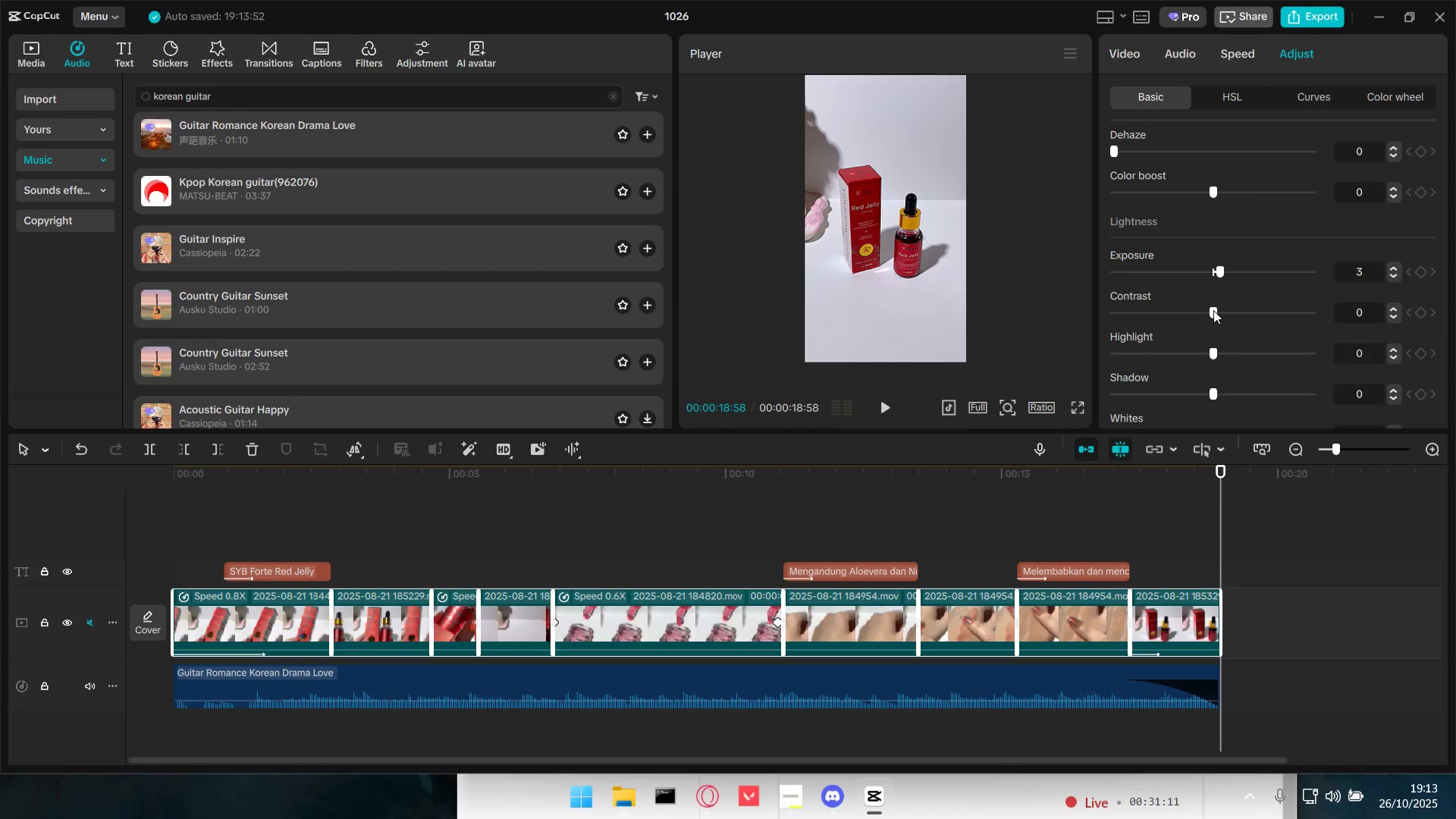 
wait(8.22)
 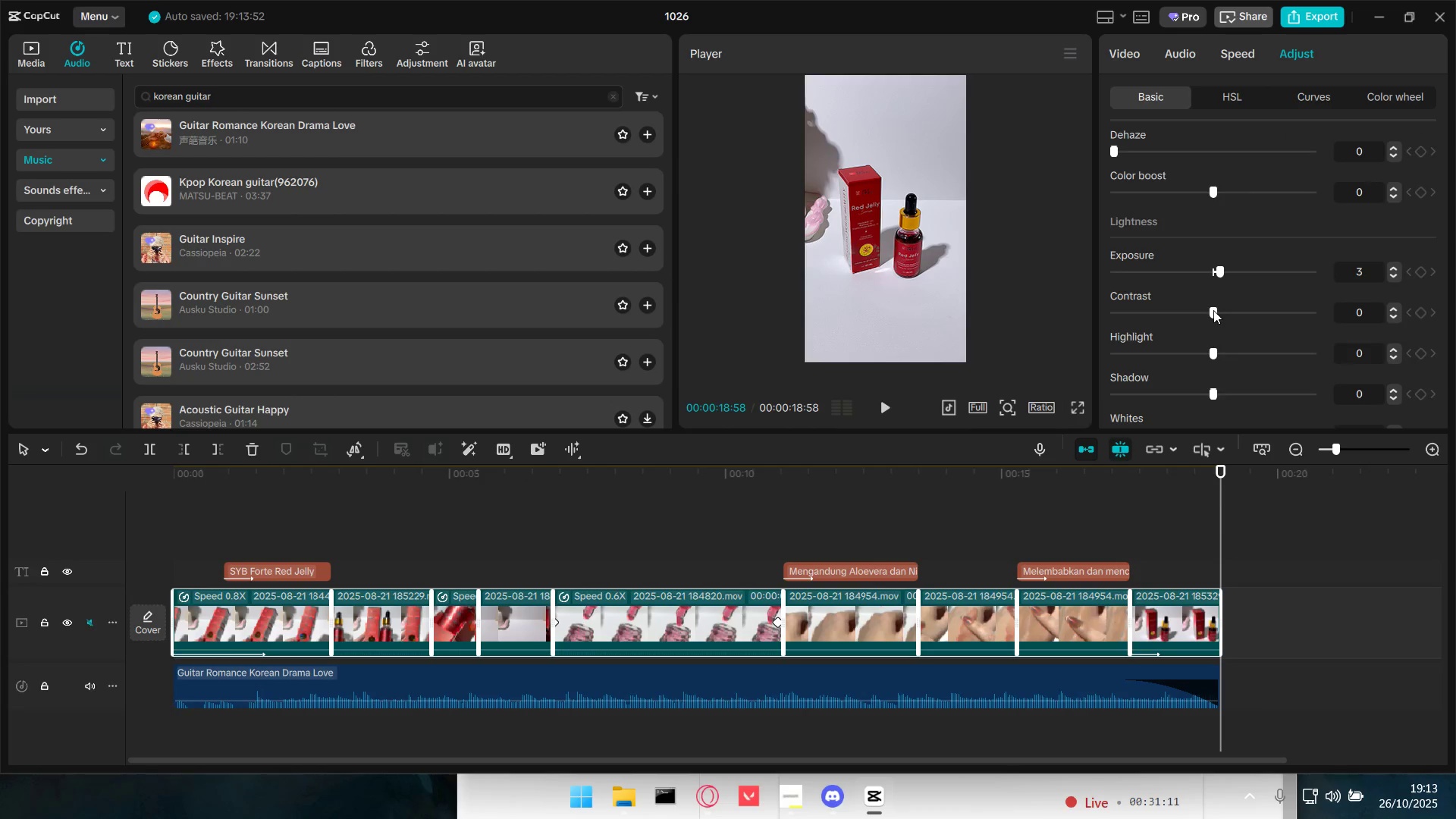 
left_click_drag(start_coordinate=[1210, 394], to_coordinate=[1200, 395])
 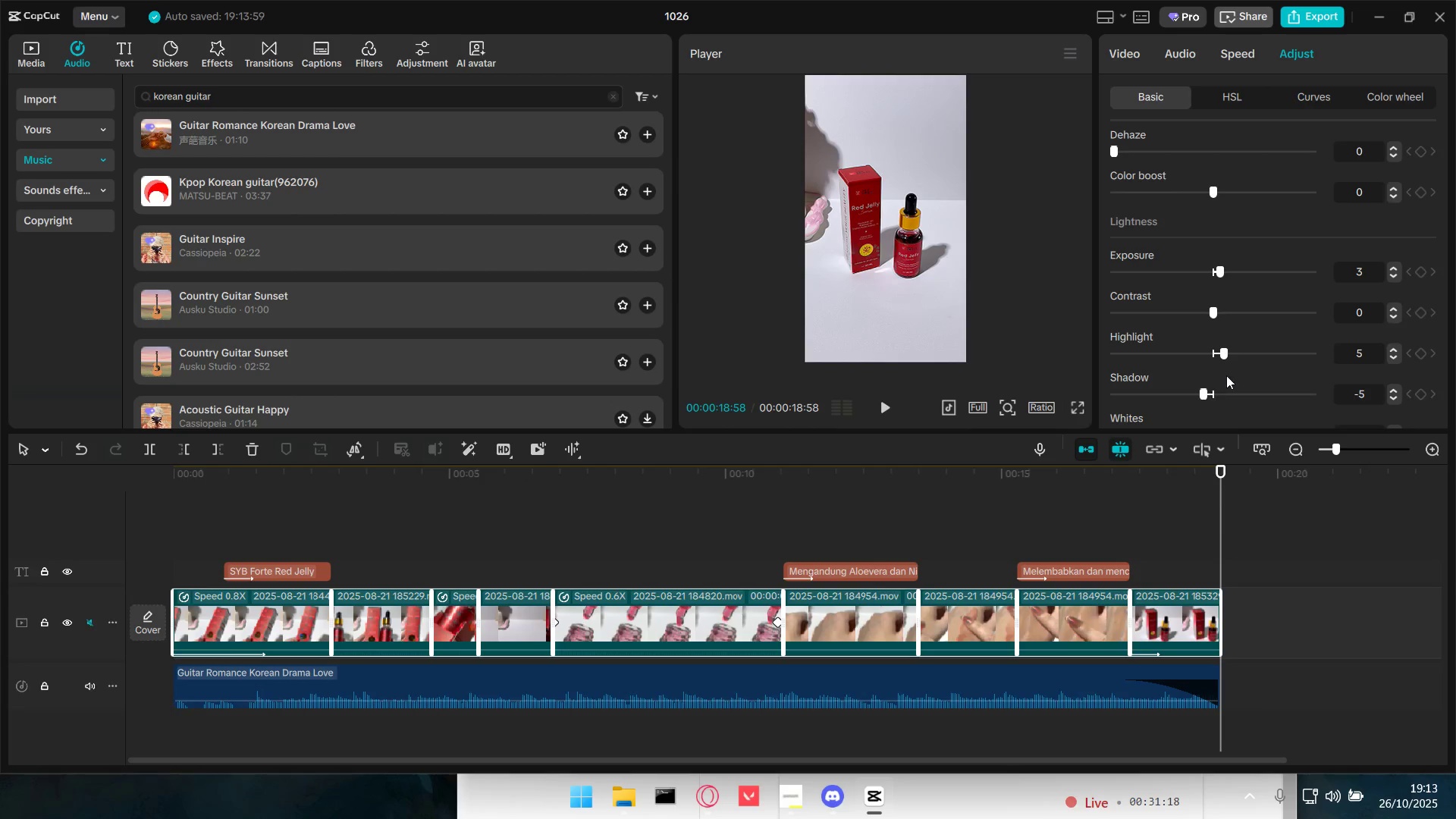 
scroll: coordinate [1227, 375], scroll_direction: down, amount: 2.0
 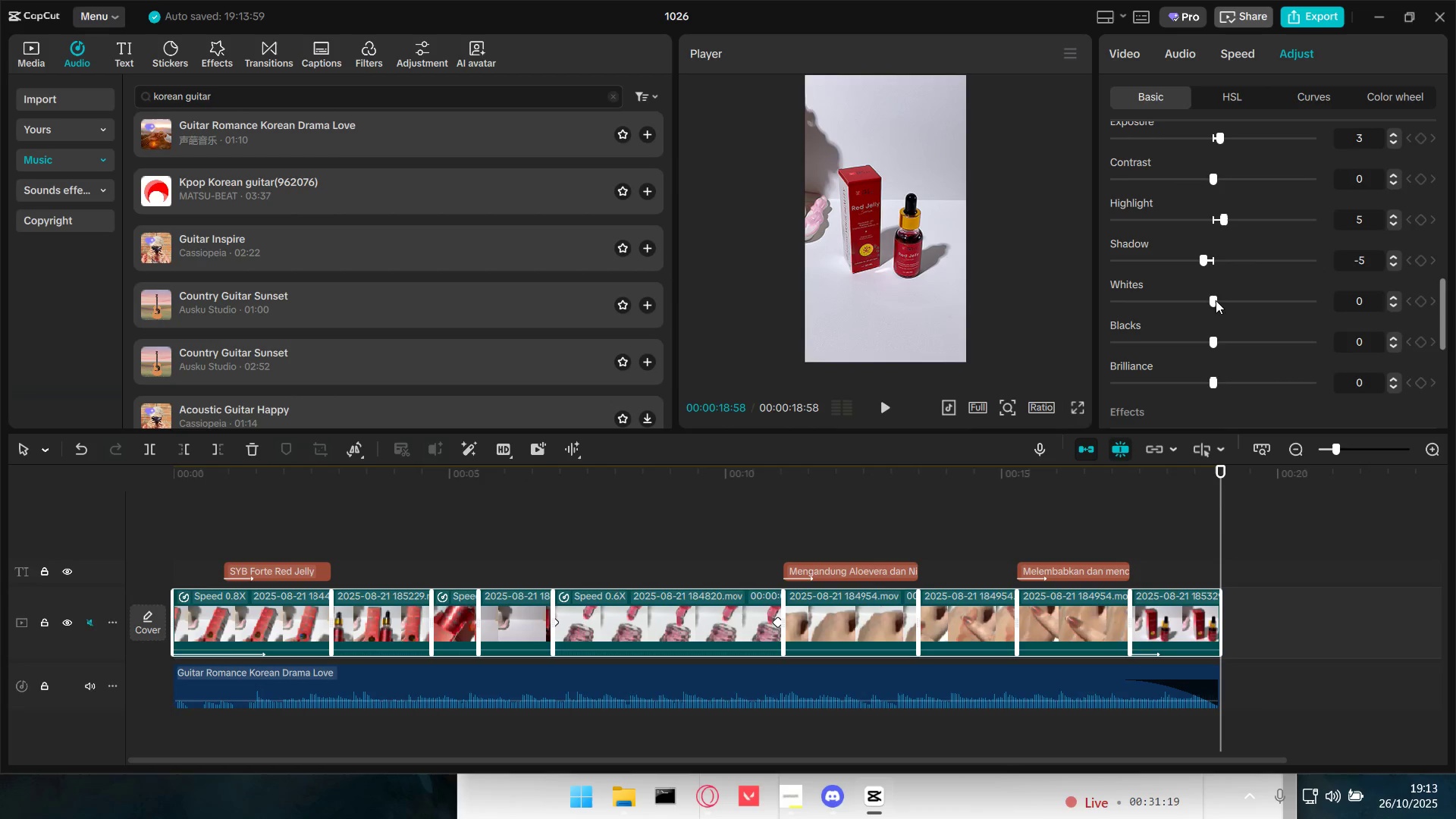 
left_click_drag(start_coordinate=[1215, 299], to_coordinate=[1220, 299])
 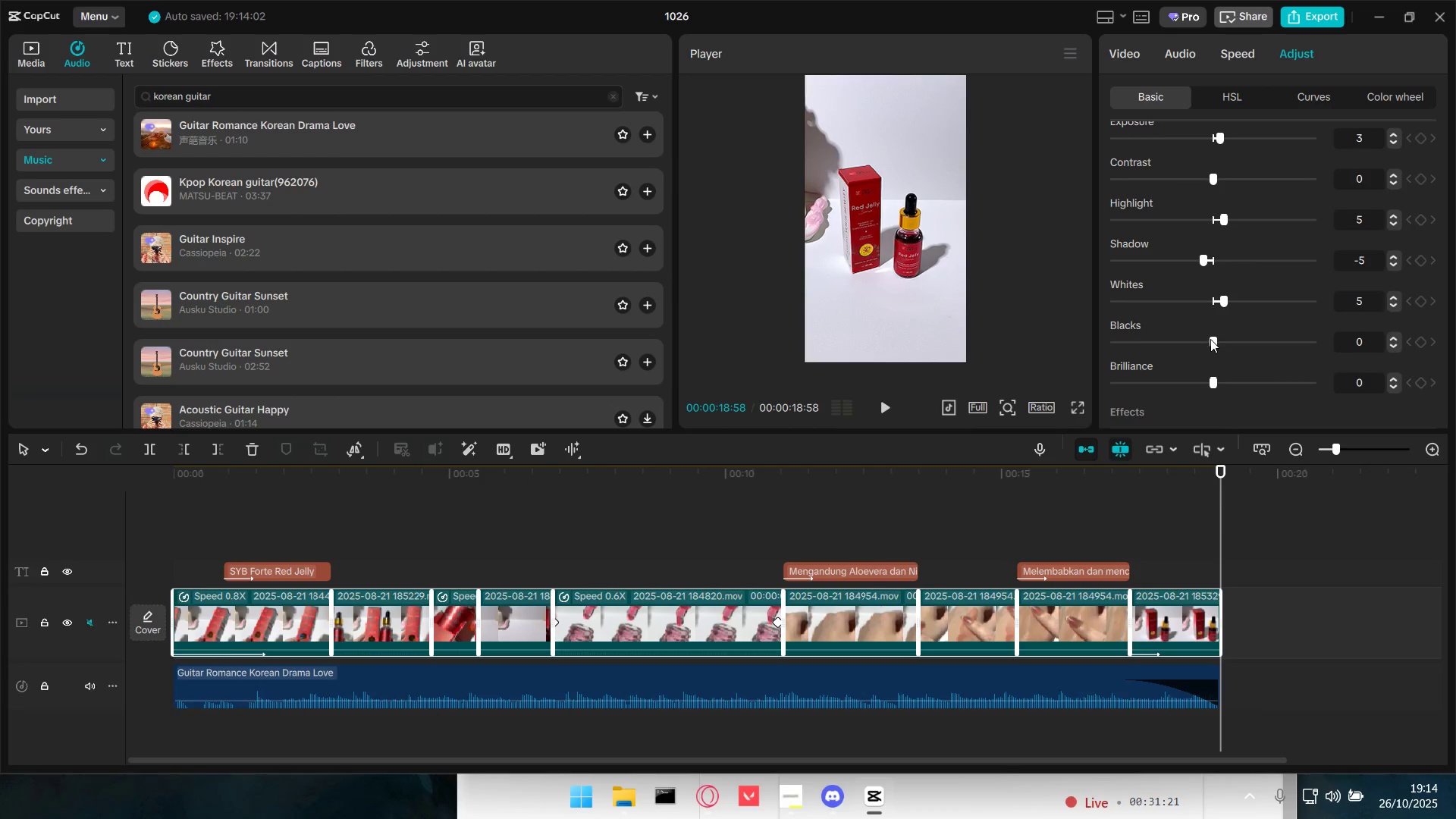 
left_click_drag(start_coordinate=[1210, 339], to_coordinate=[1205, 340])
 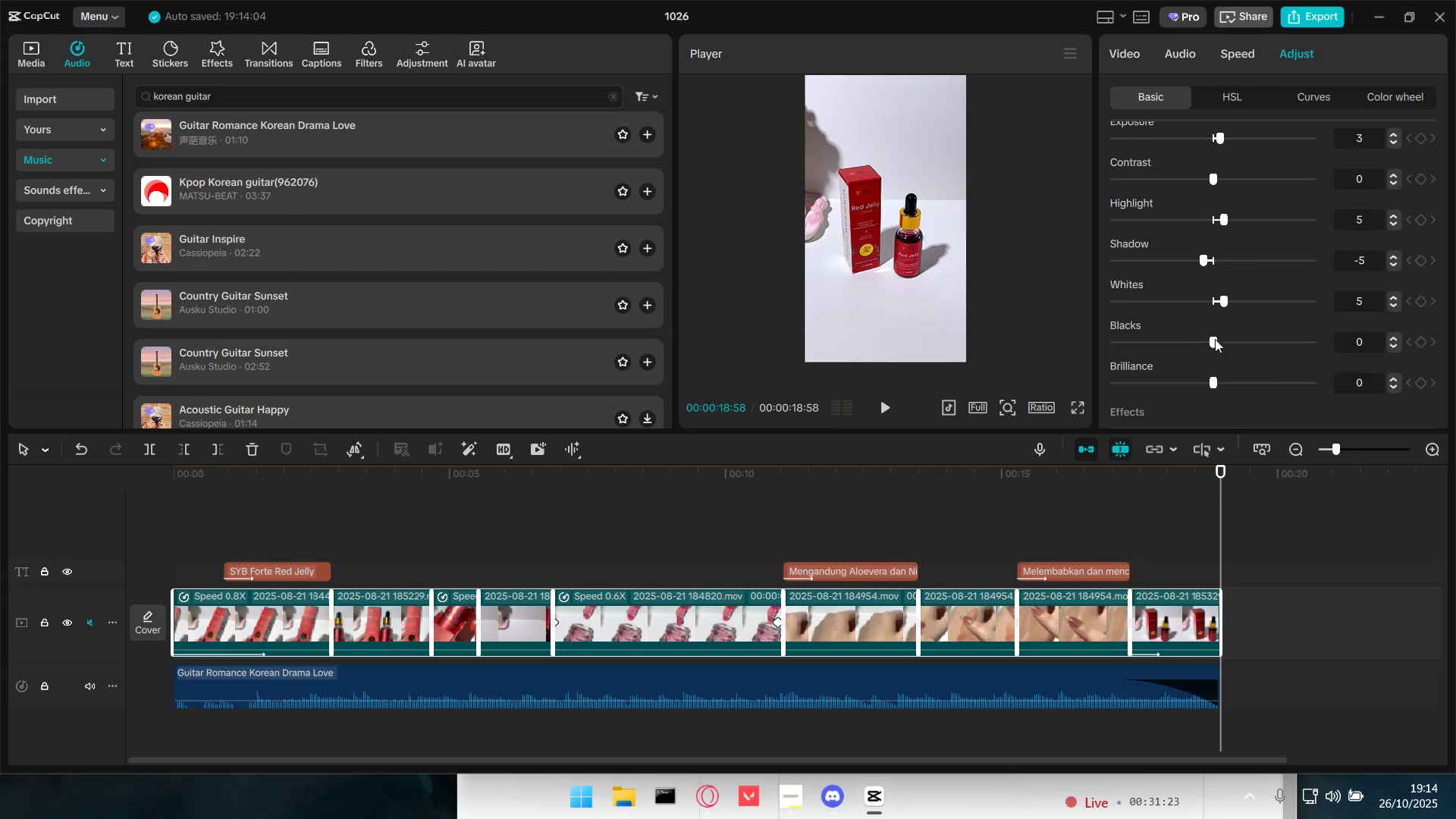 
scroll: coordinate [1219, 340], scroll_direction: down, amount: 2.0
 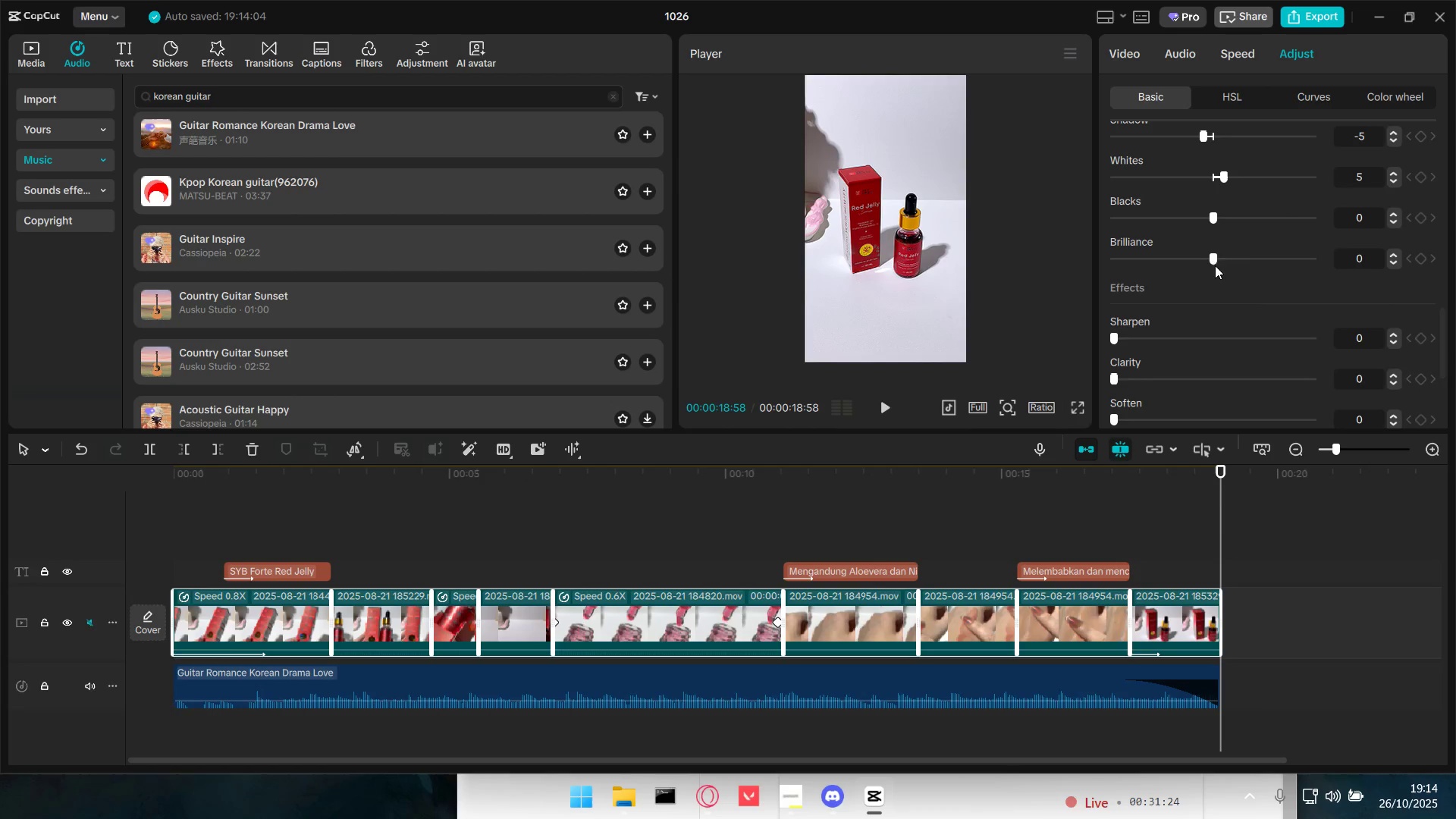 
left_click_drag(start_coordinate=[1213, 259], to_coordinate=[1226, 260])
 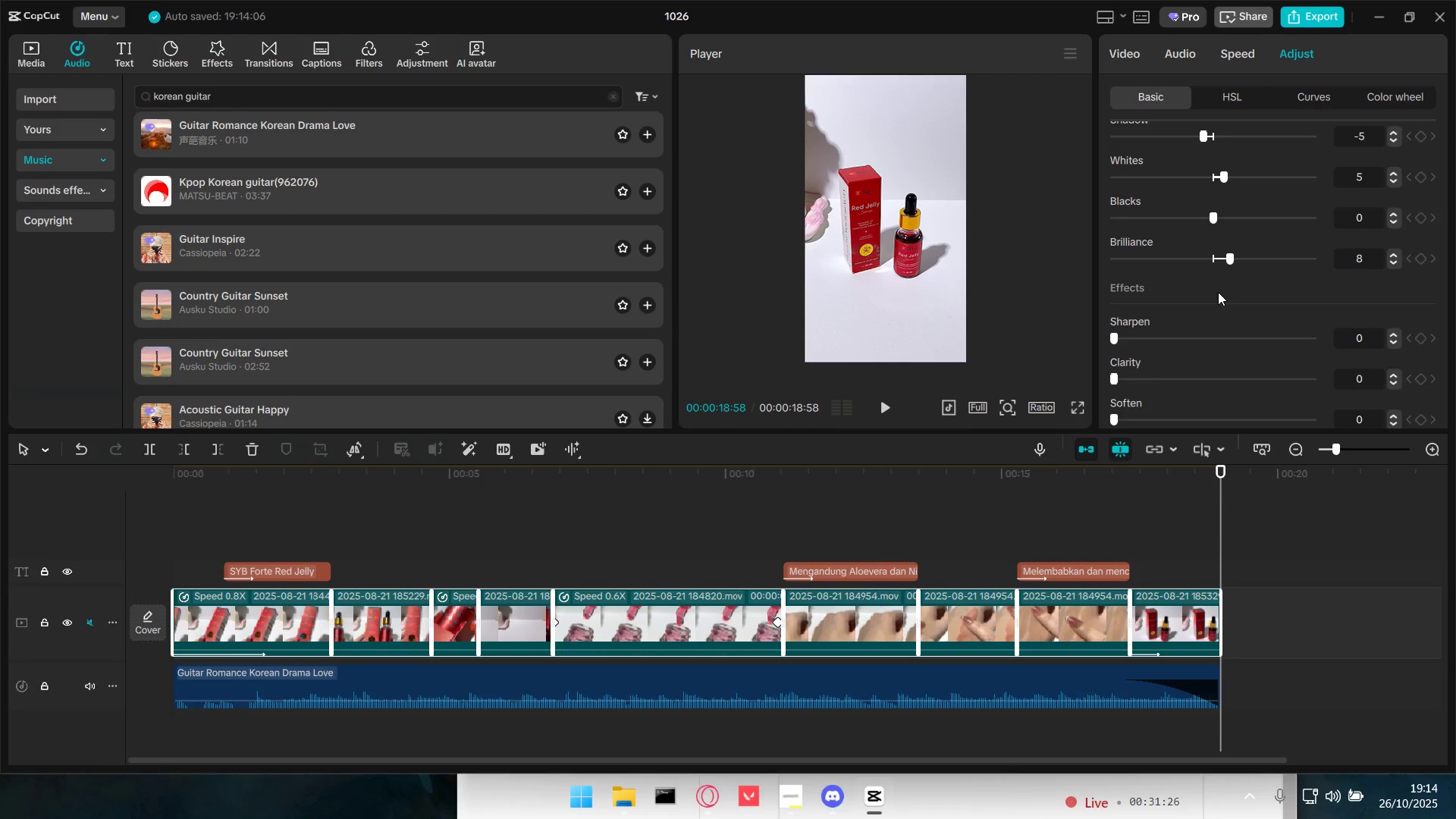 
scroll: coordinate [1209, 298], scroll_direction: down, amount: 2.0
 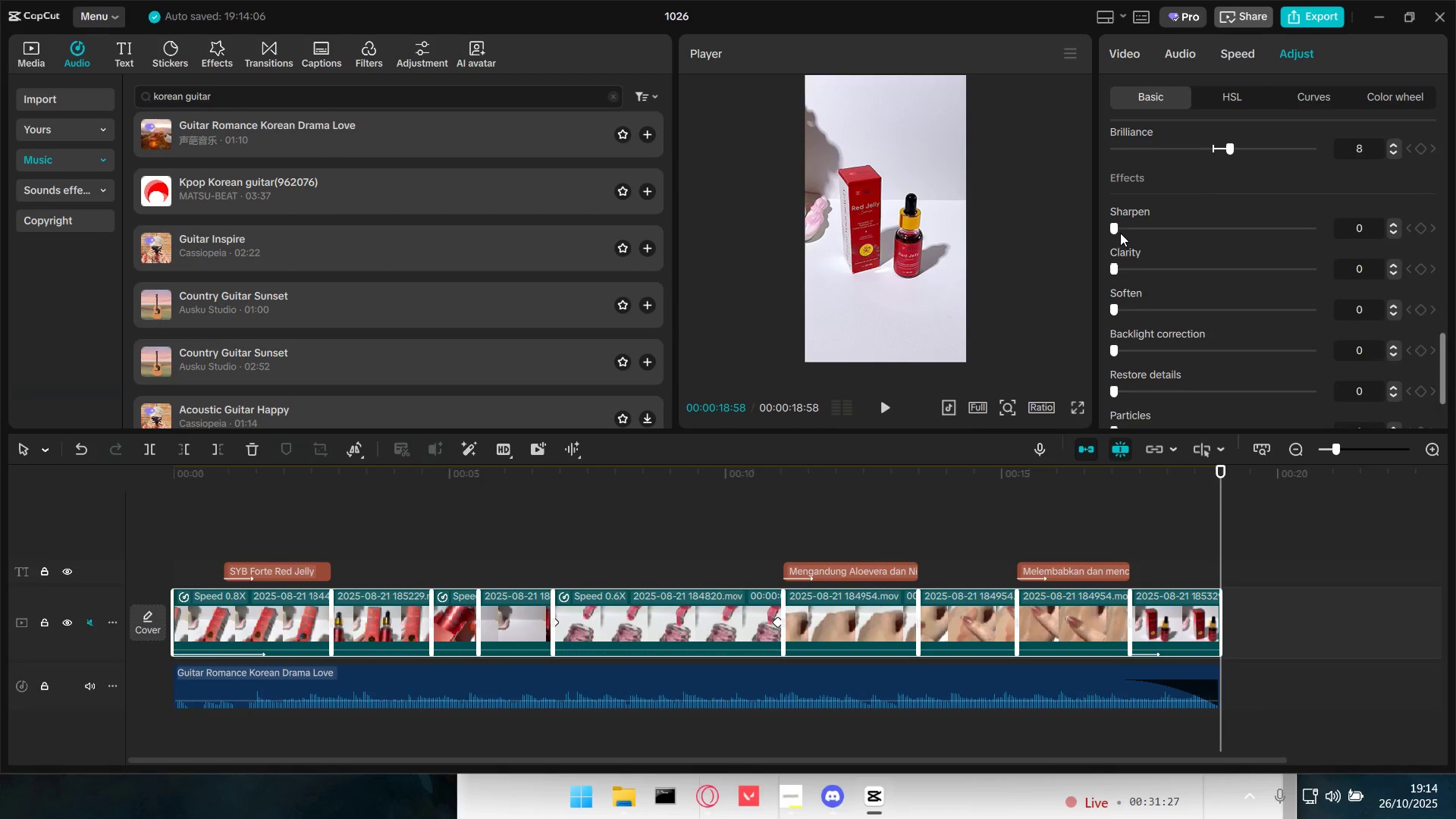 
left_click_drag(start_coordinate=[1119, 231], to_coordinate=[1129, 230])
 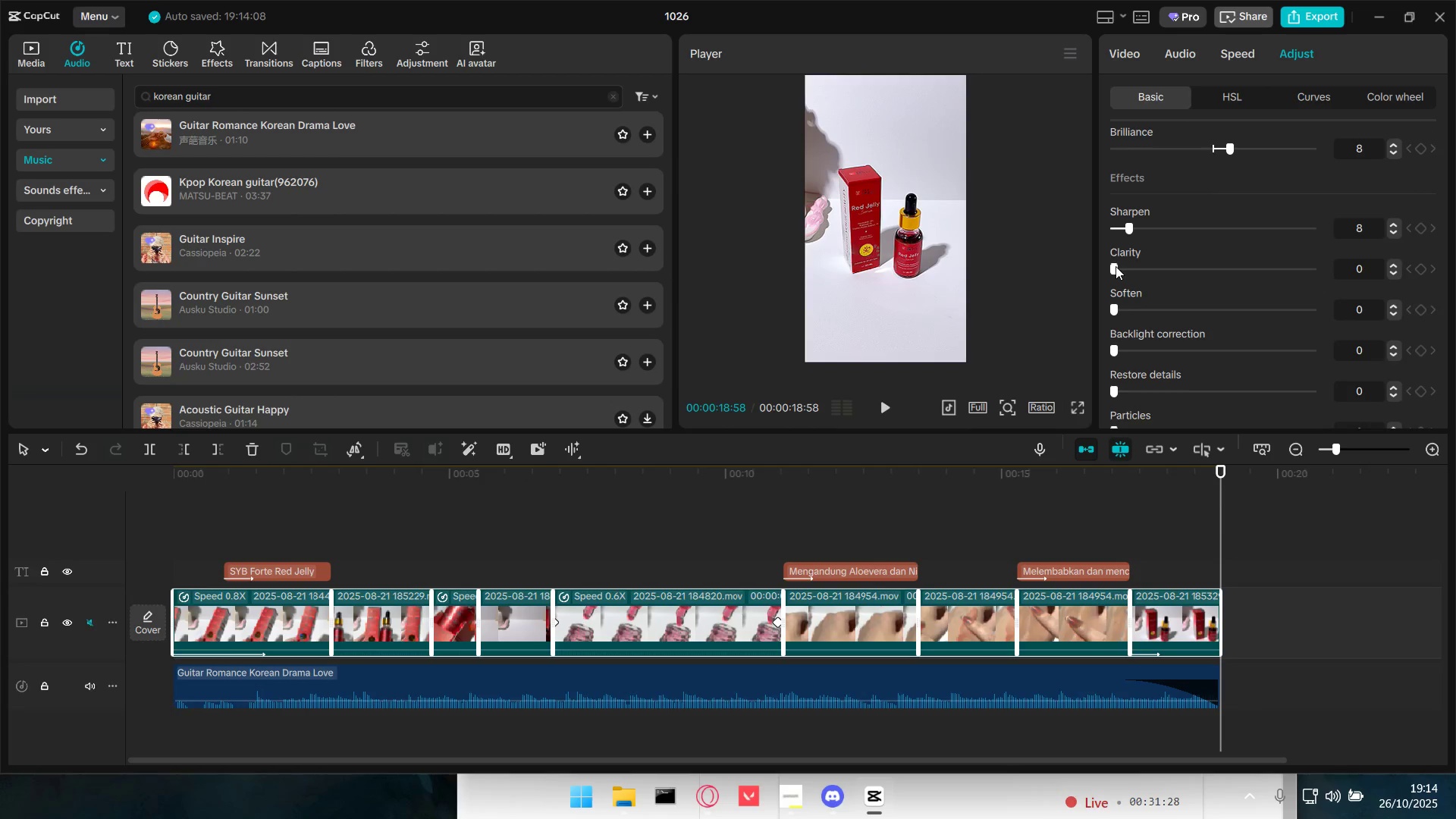 
left_click_drag(start_coordinate=[1116, 266], to_coordinate=[1131, 270])
 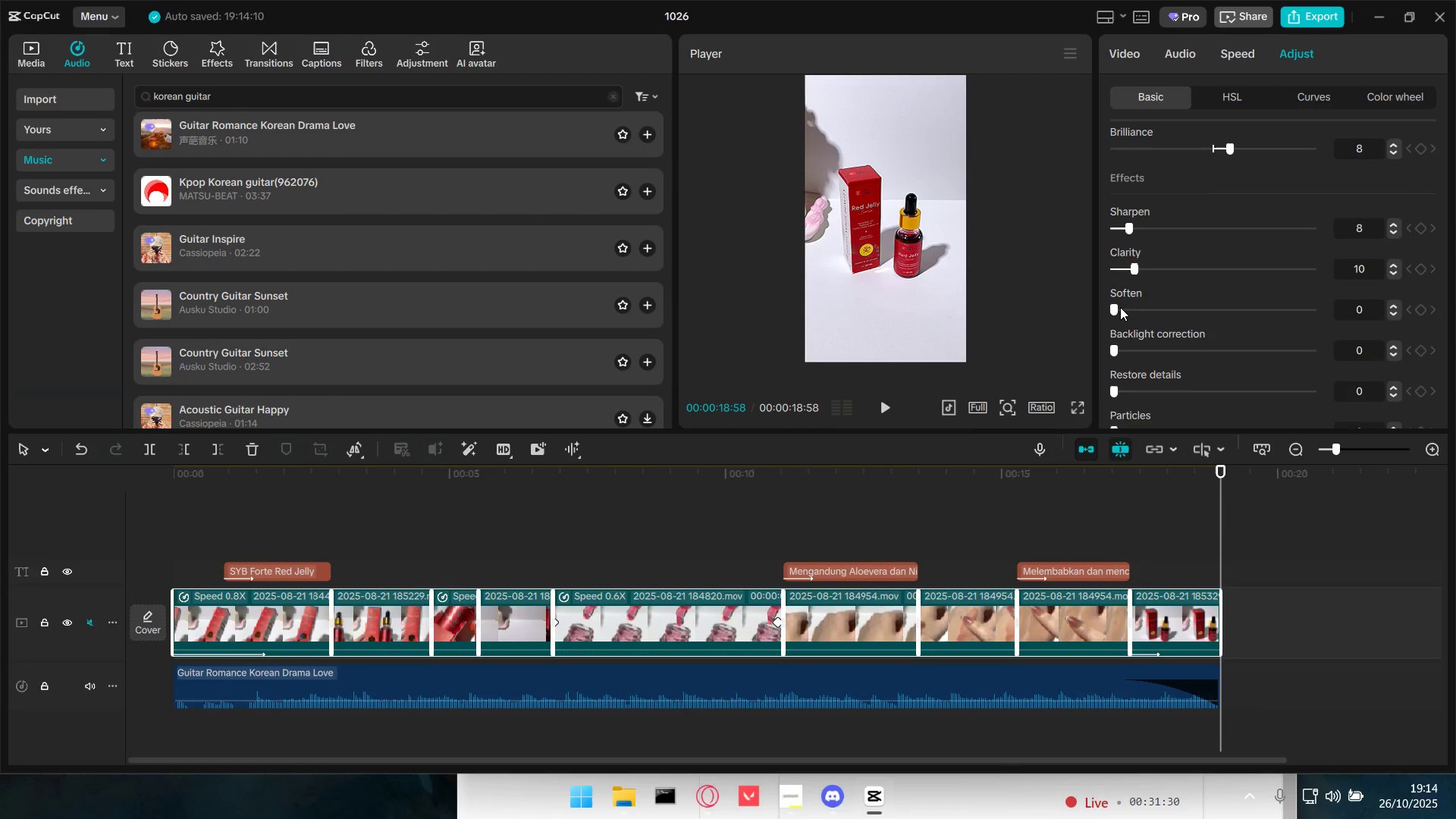 
left_click_drag(start_coordinate=[1119, 307], to_coordinate=[1304, 291])
 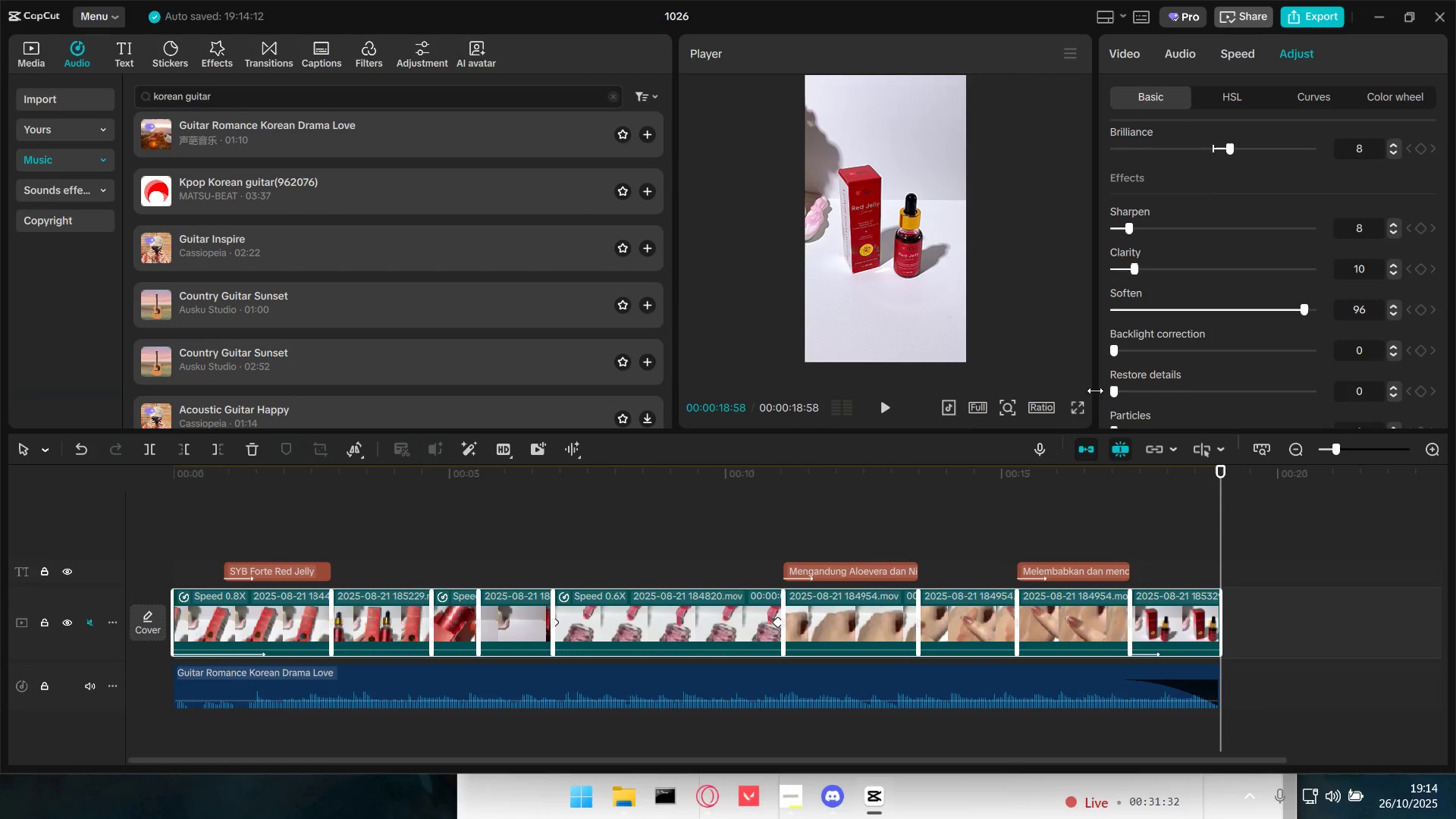 
left_click([1075, 401])
 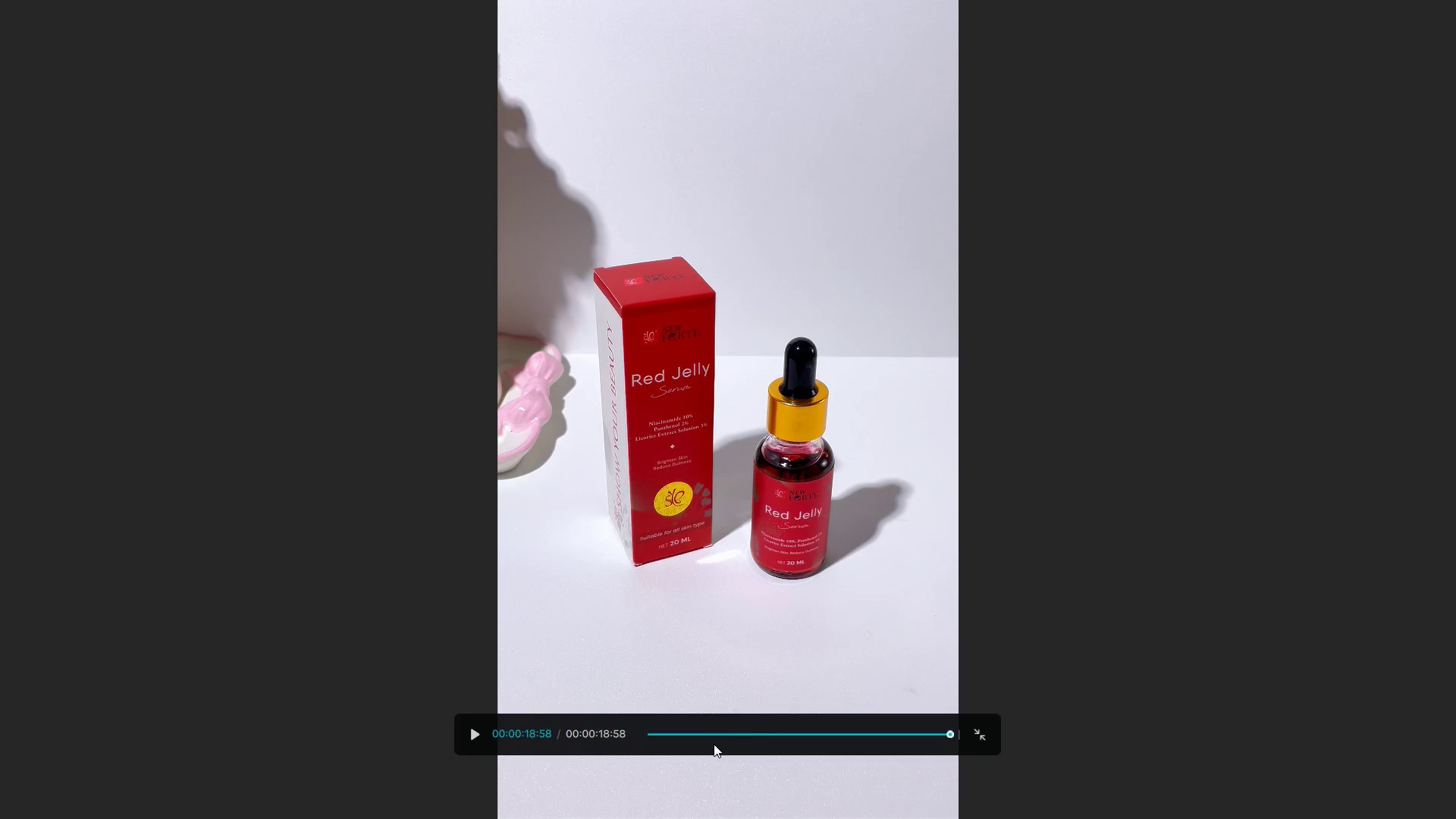 
left_click_drag(start_coordinate=[689, 733], to_coordinate=[626, 738])
 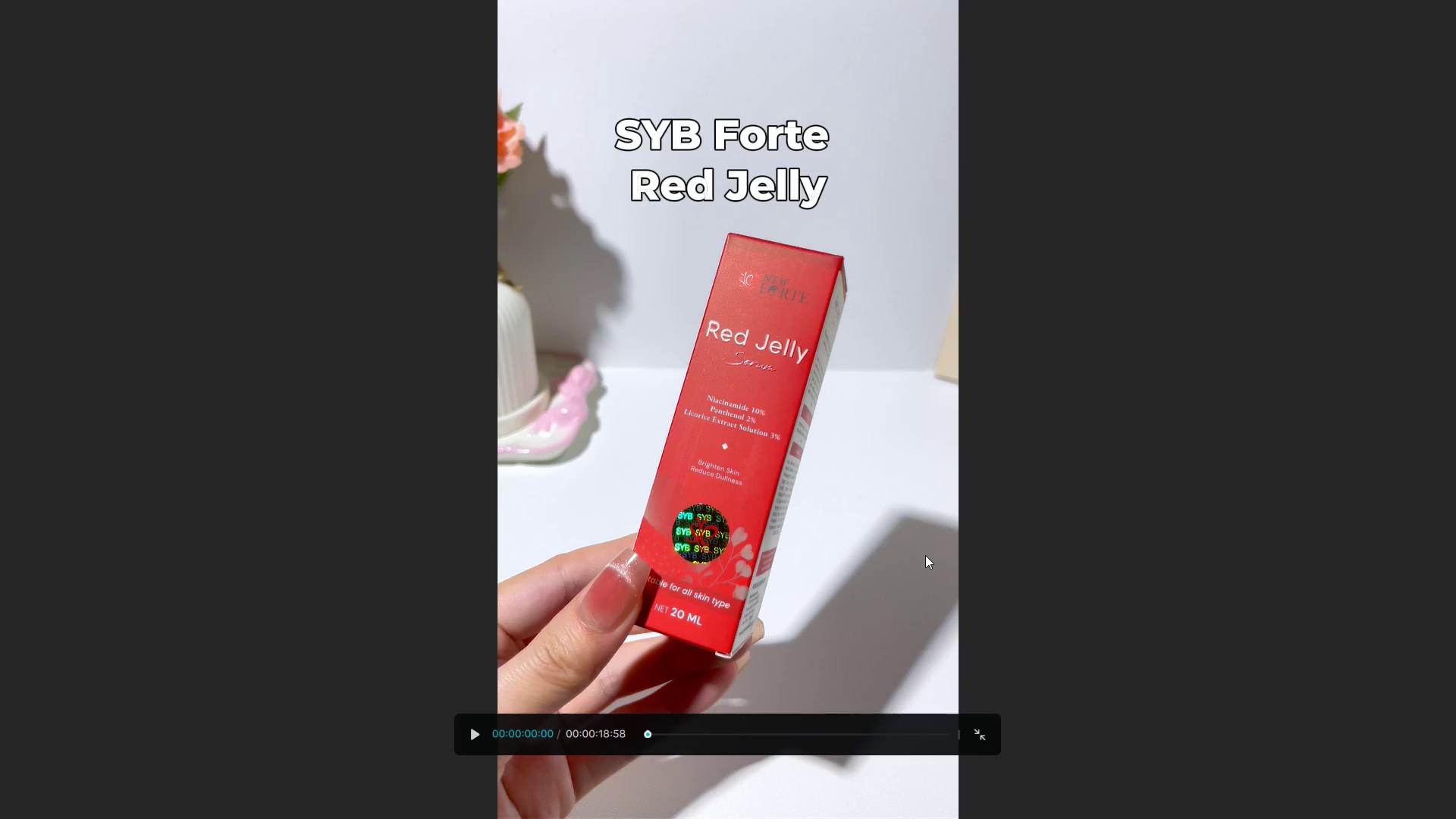 
key(Space)
 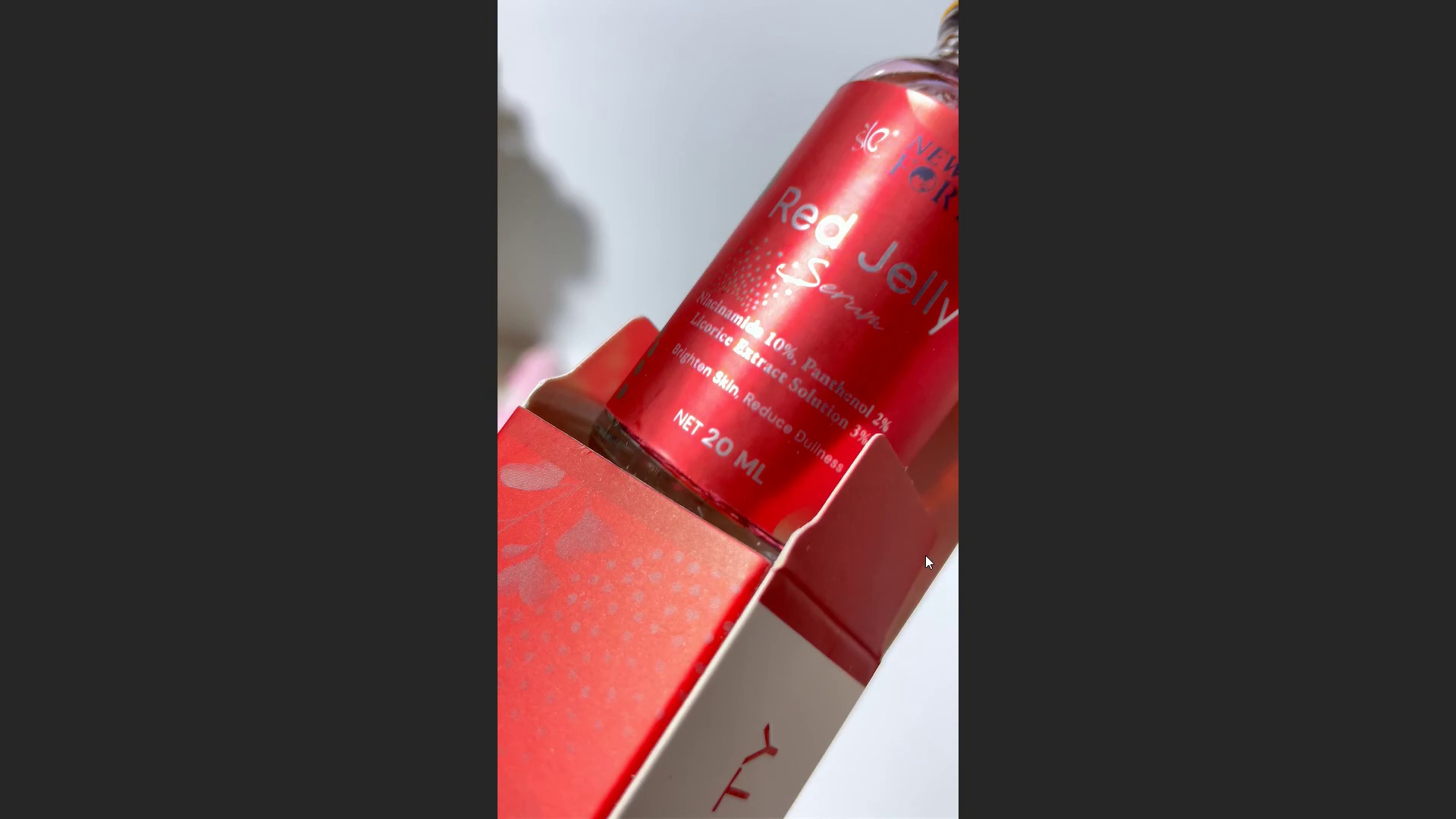 
wait(7.3)
 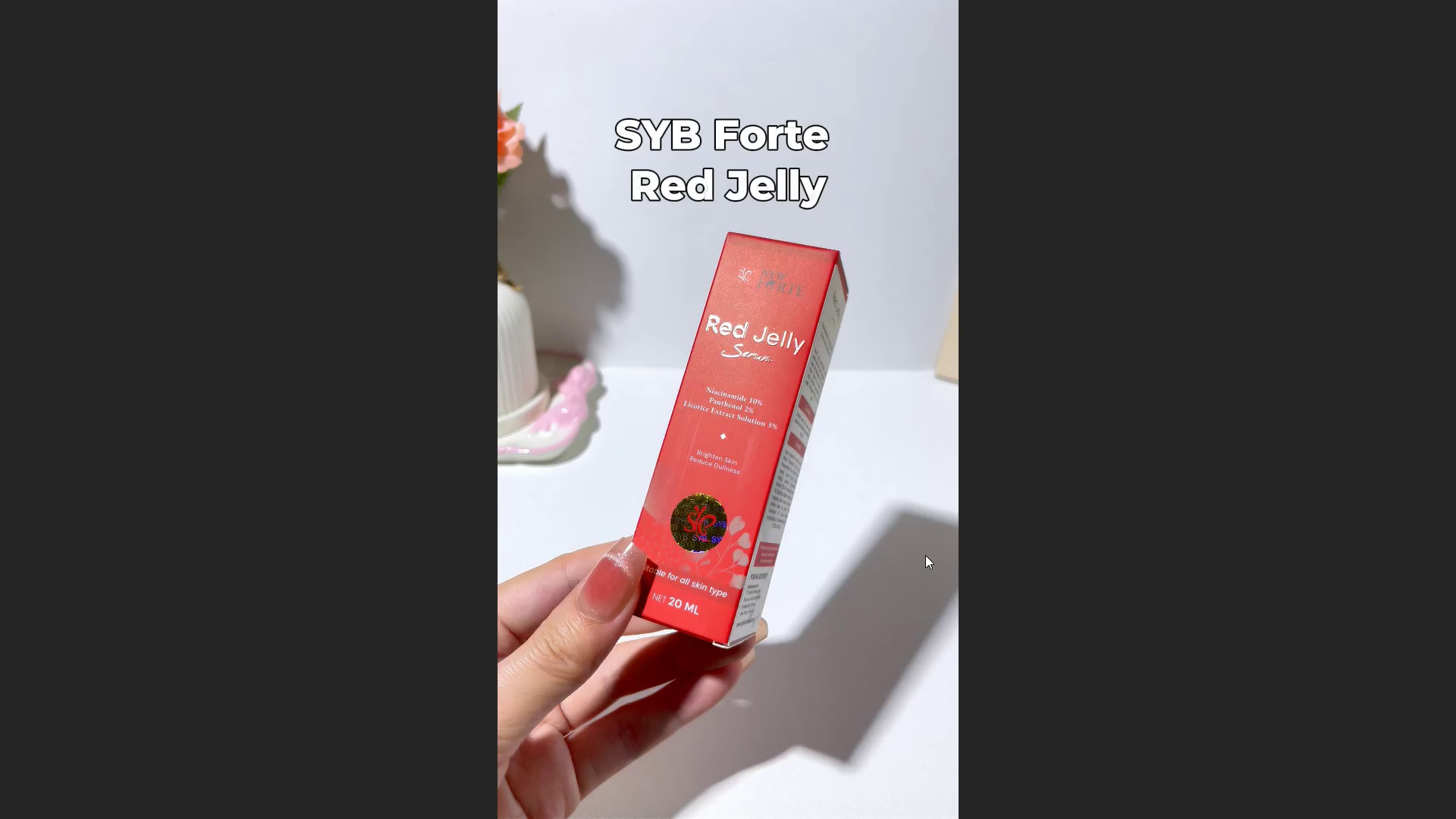 
key(Space)
 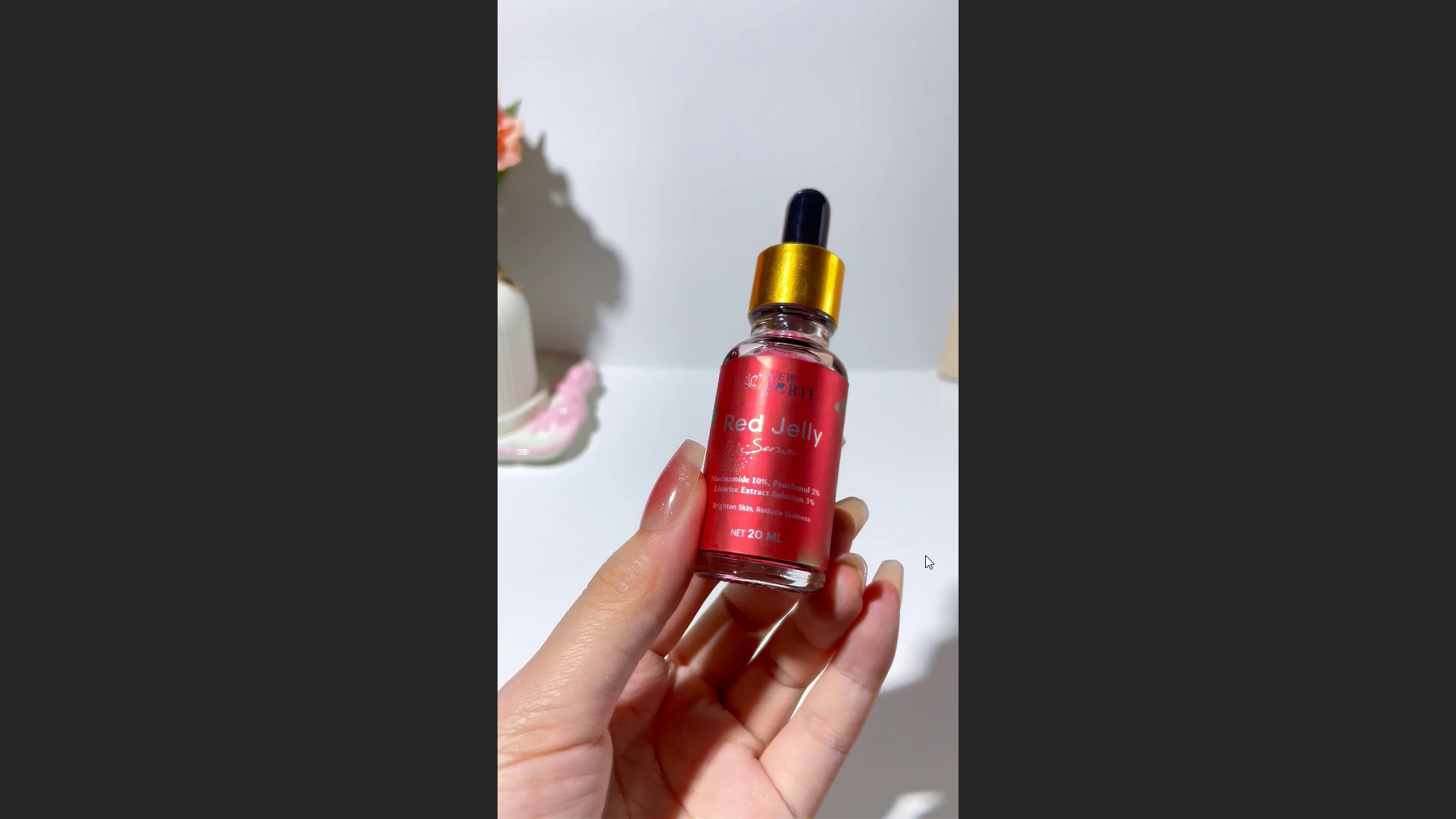 
key(Space)
 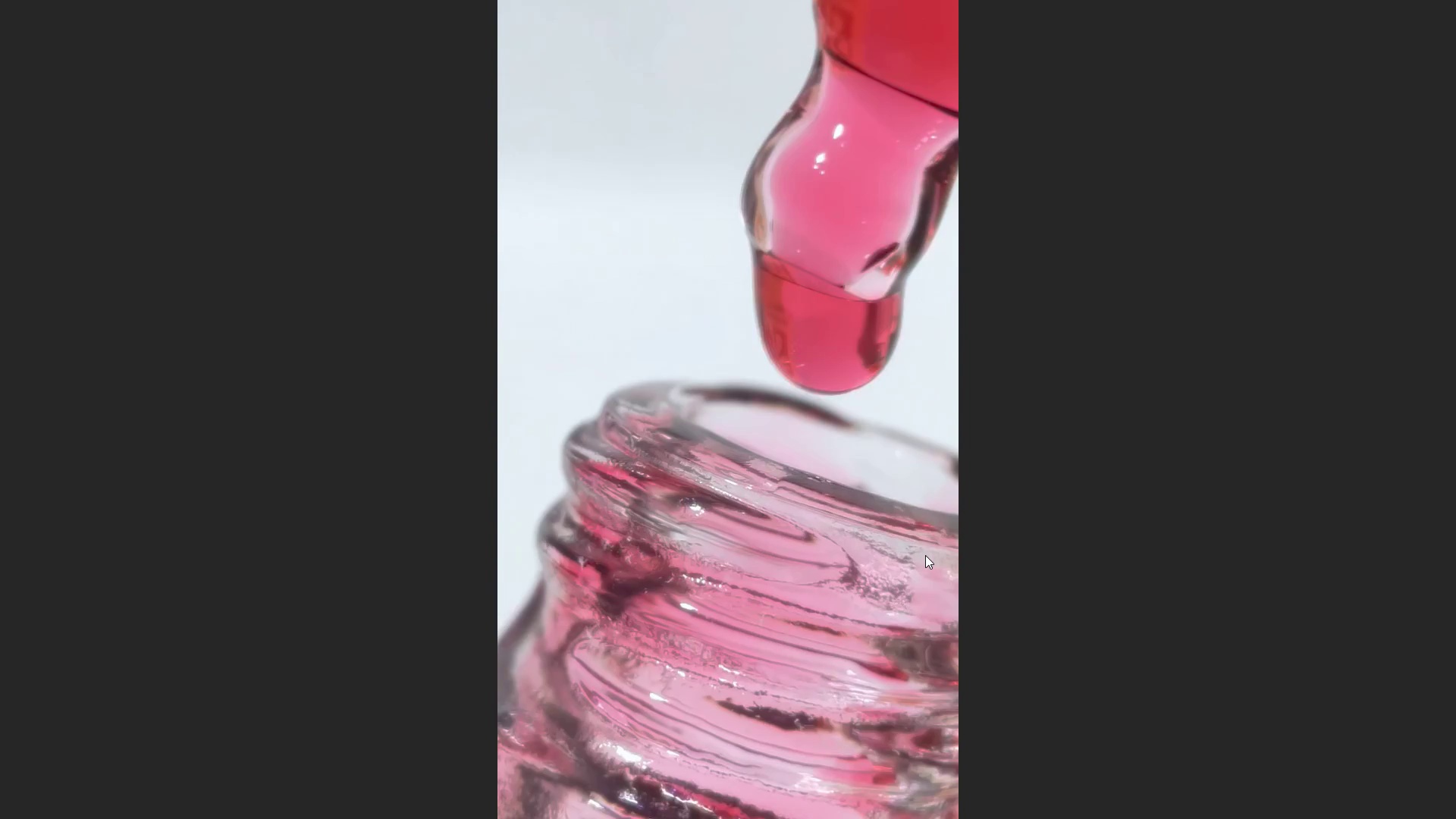 
key(Space)
 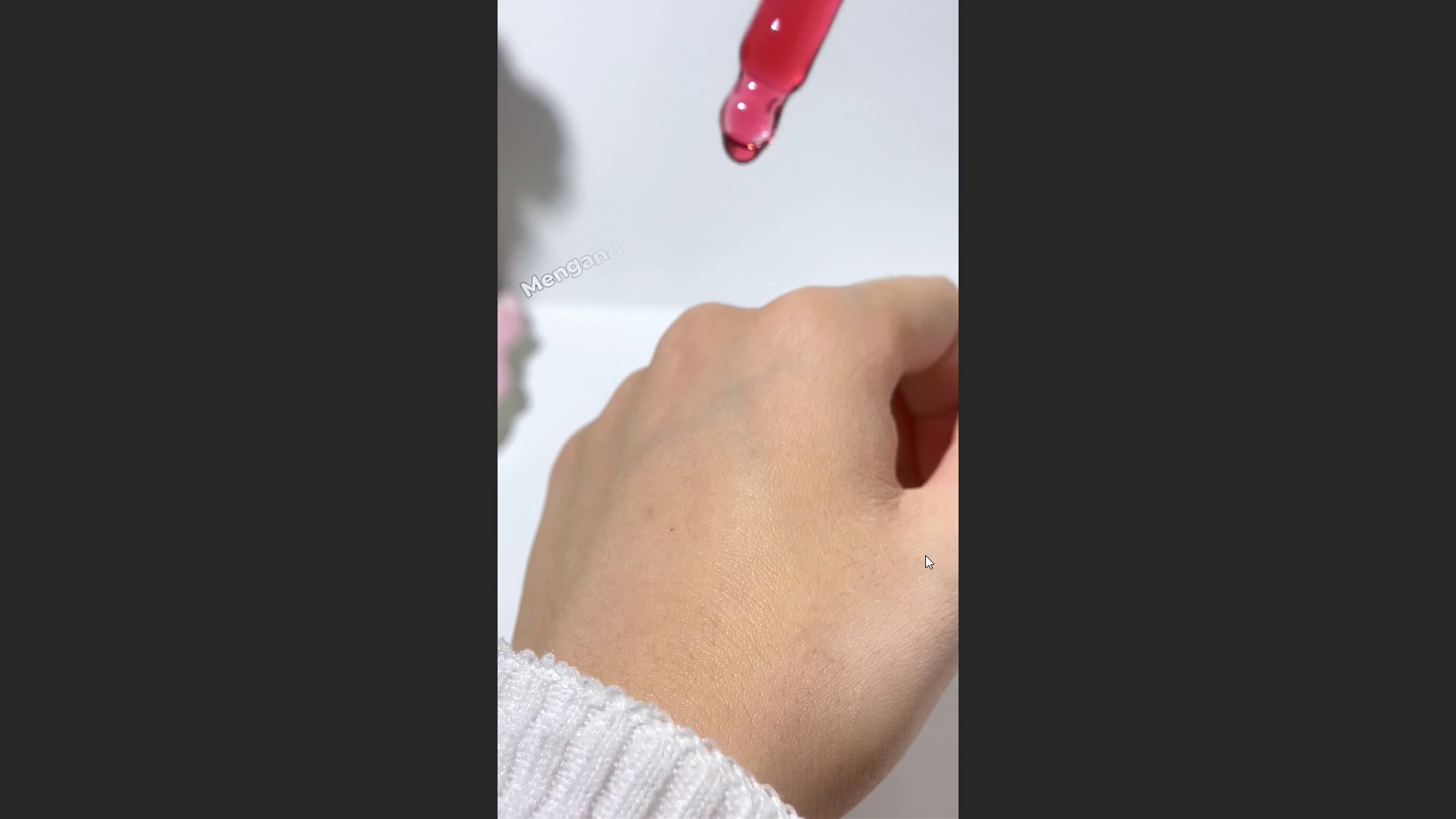 
key(Space)
 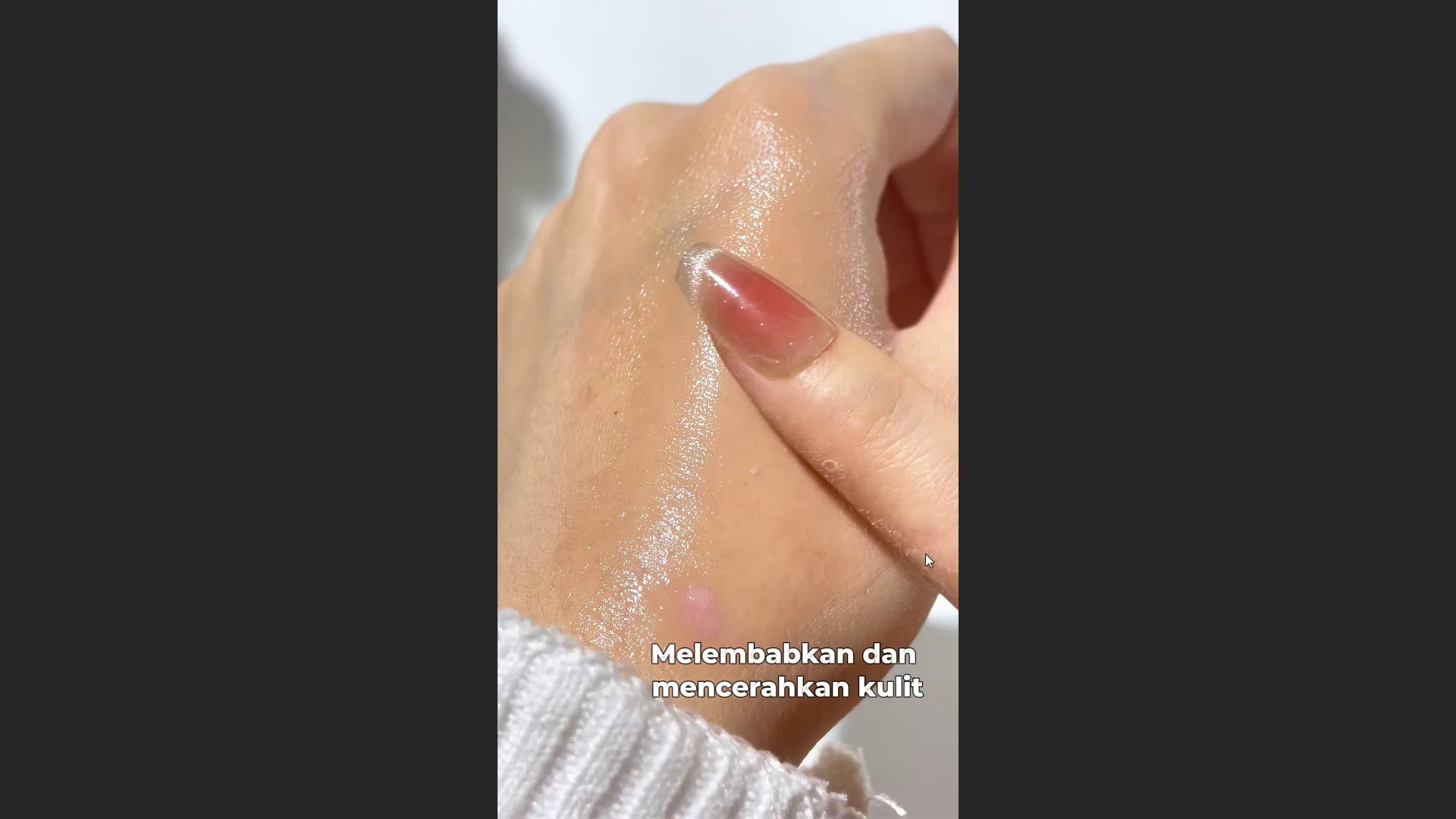 
wait(7.18)
 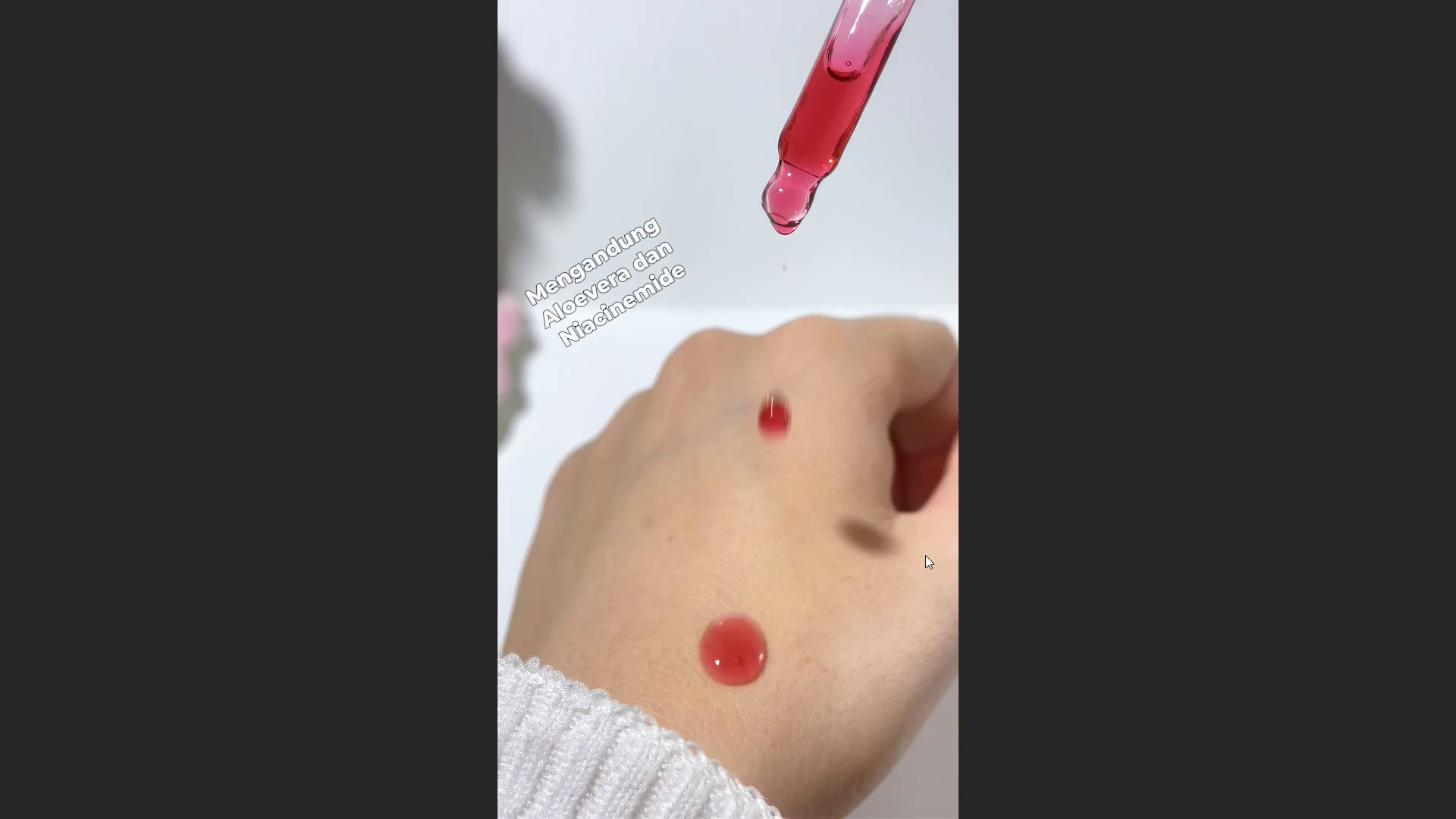 
key(Space)
 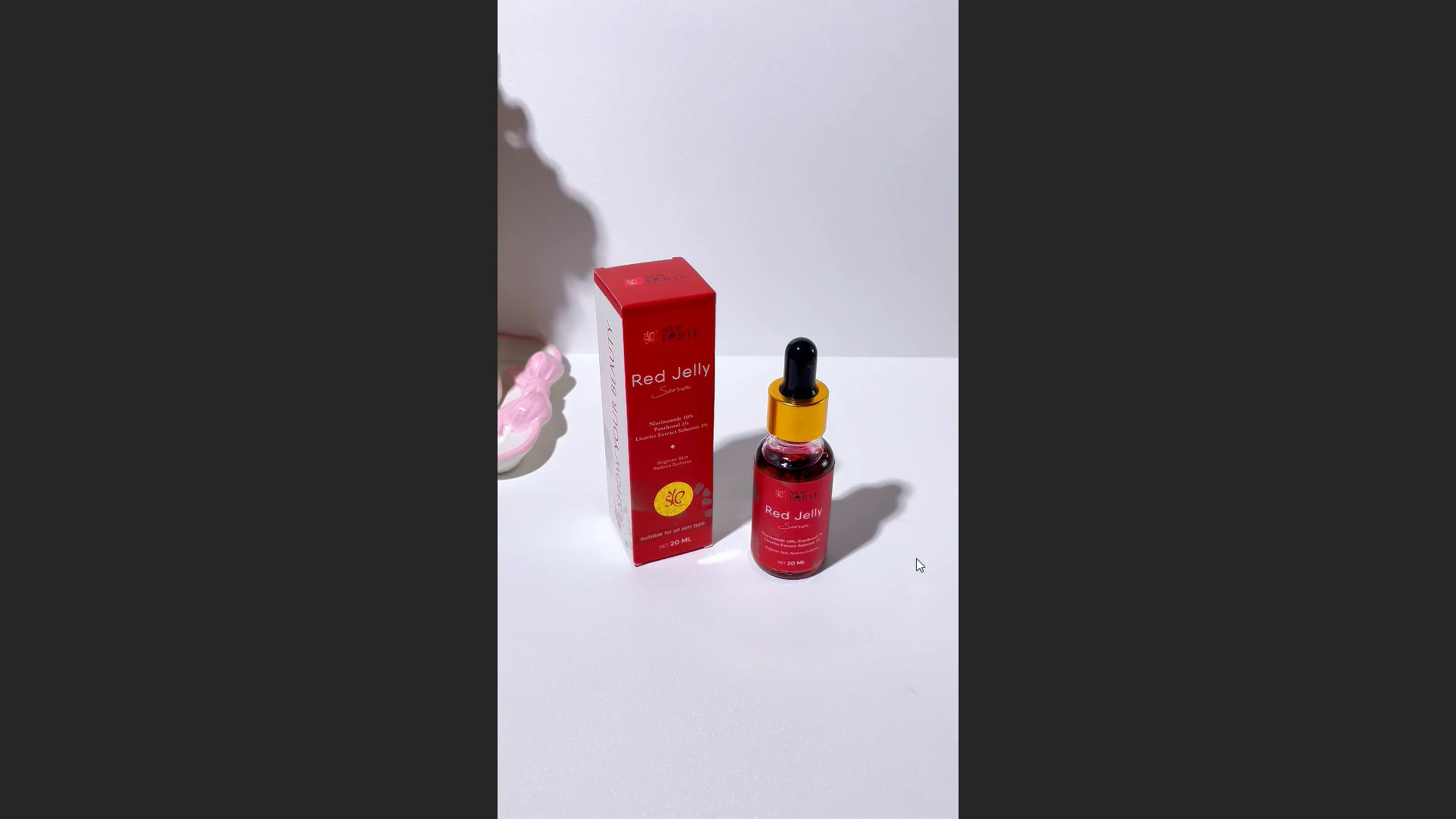 
key(Escape)
 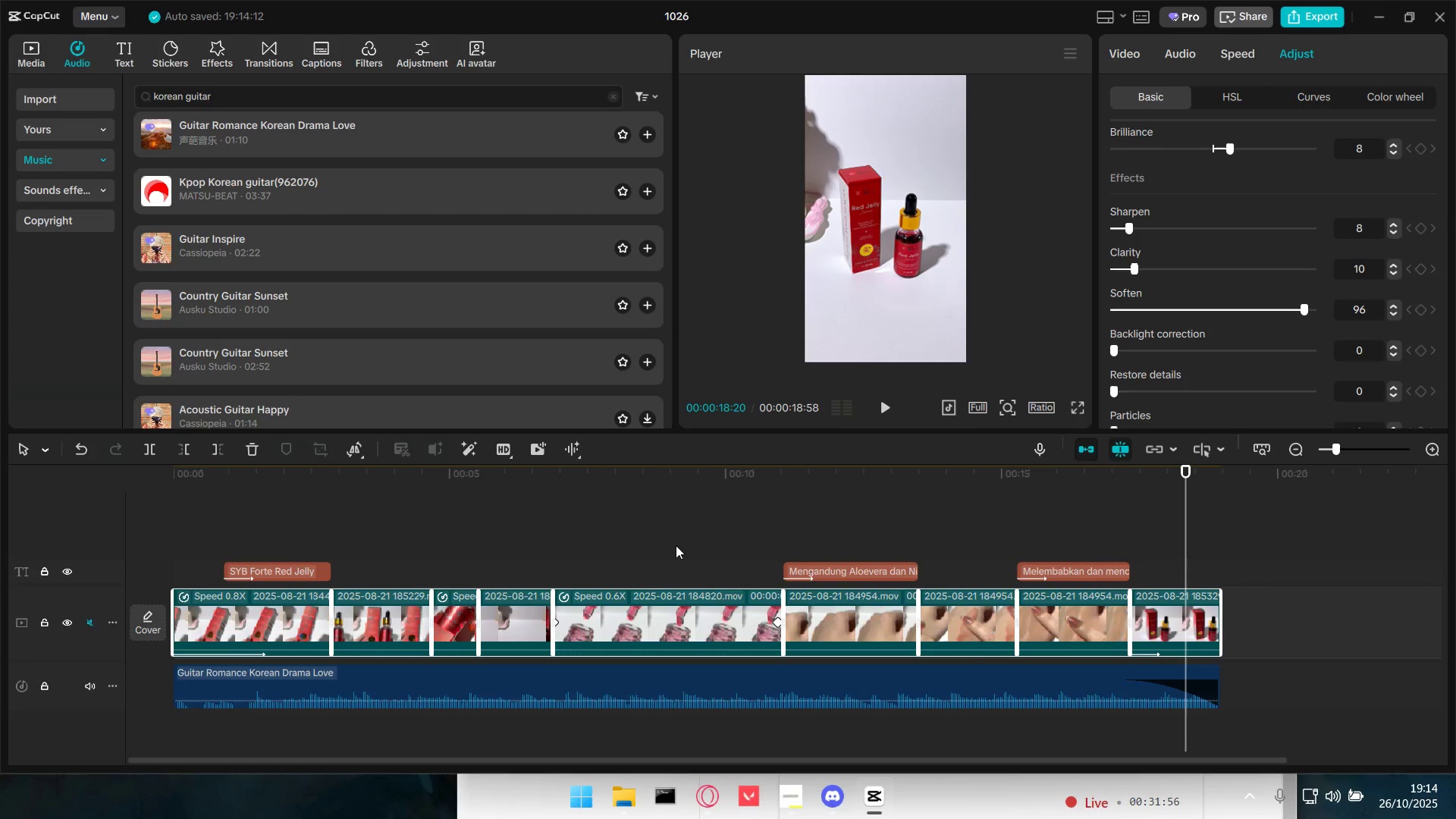 
left_click([668, 536])
 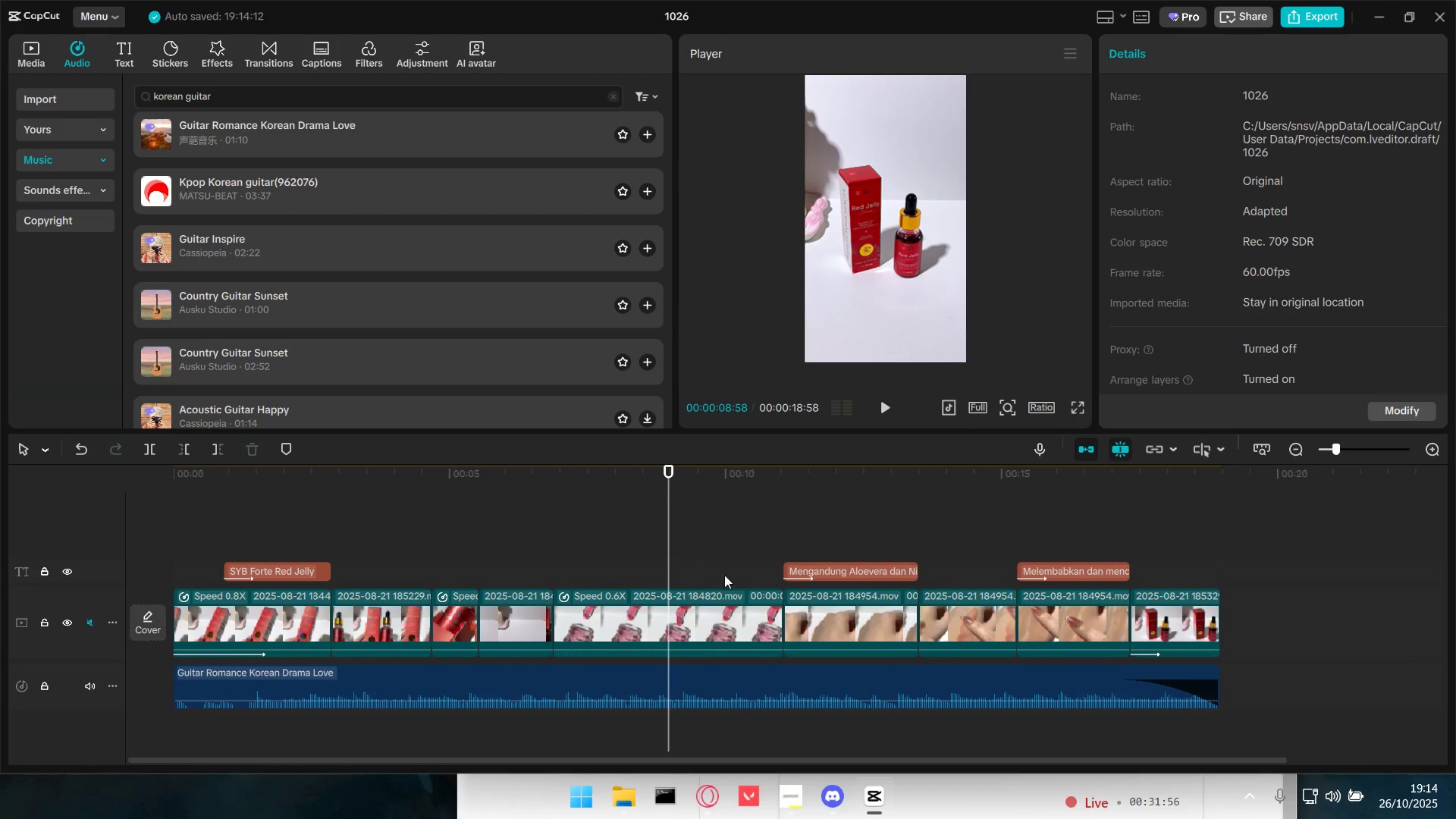 
scroll: coordinate [814, 623], scroll_direction: down, amount: 10.0
 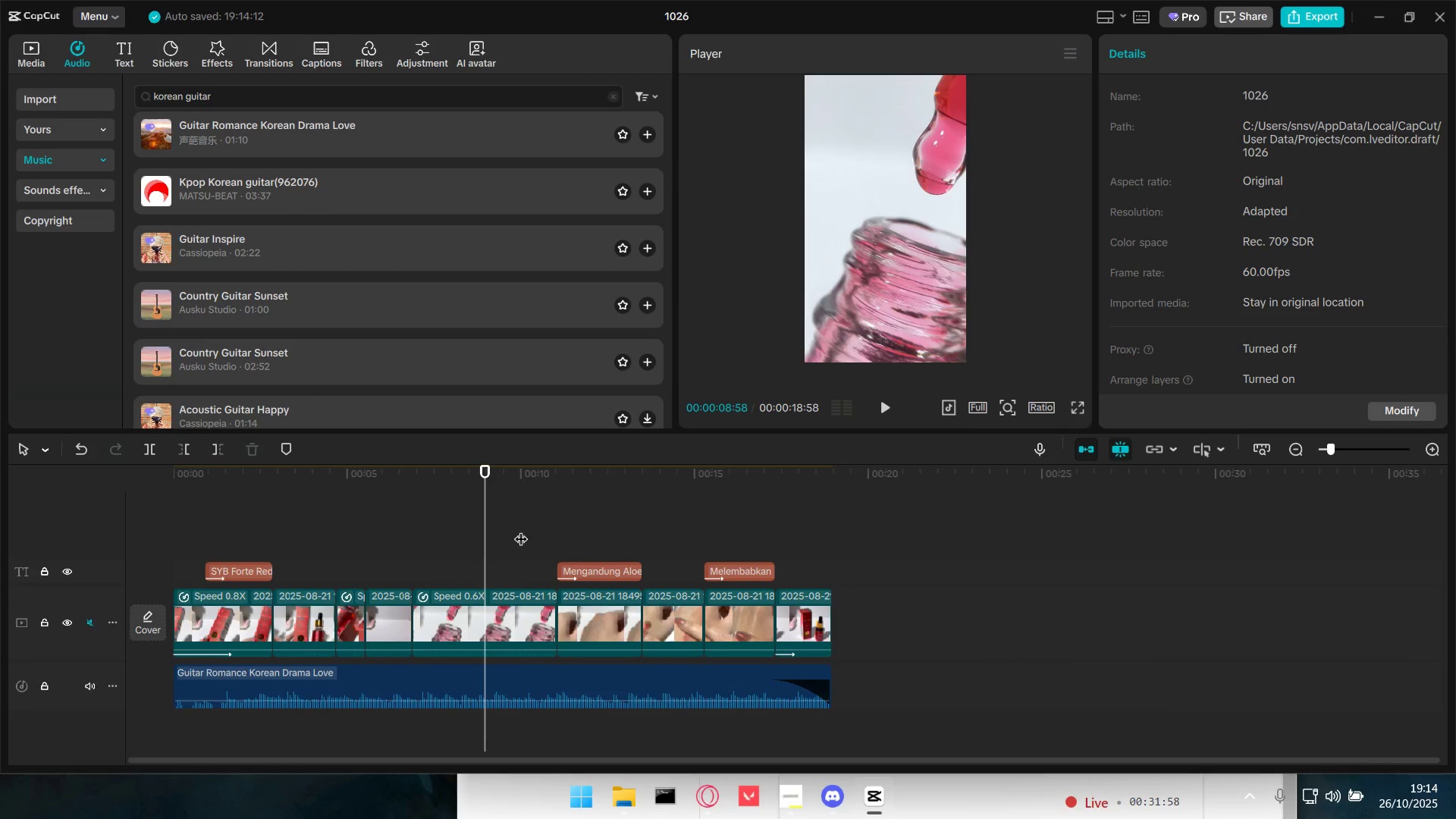 
hold_key(key=ControlLeft, duration=0.74)
 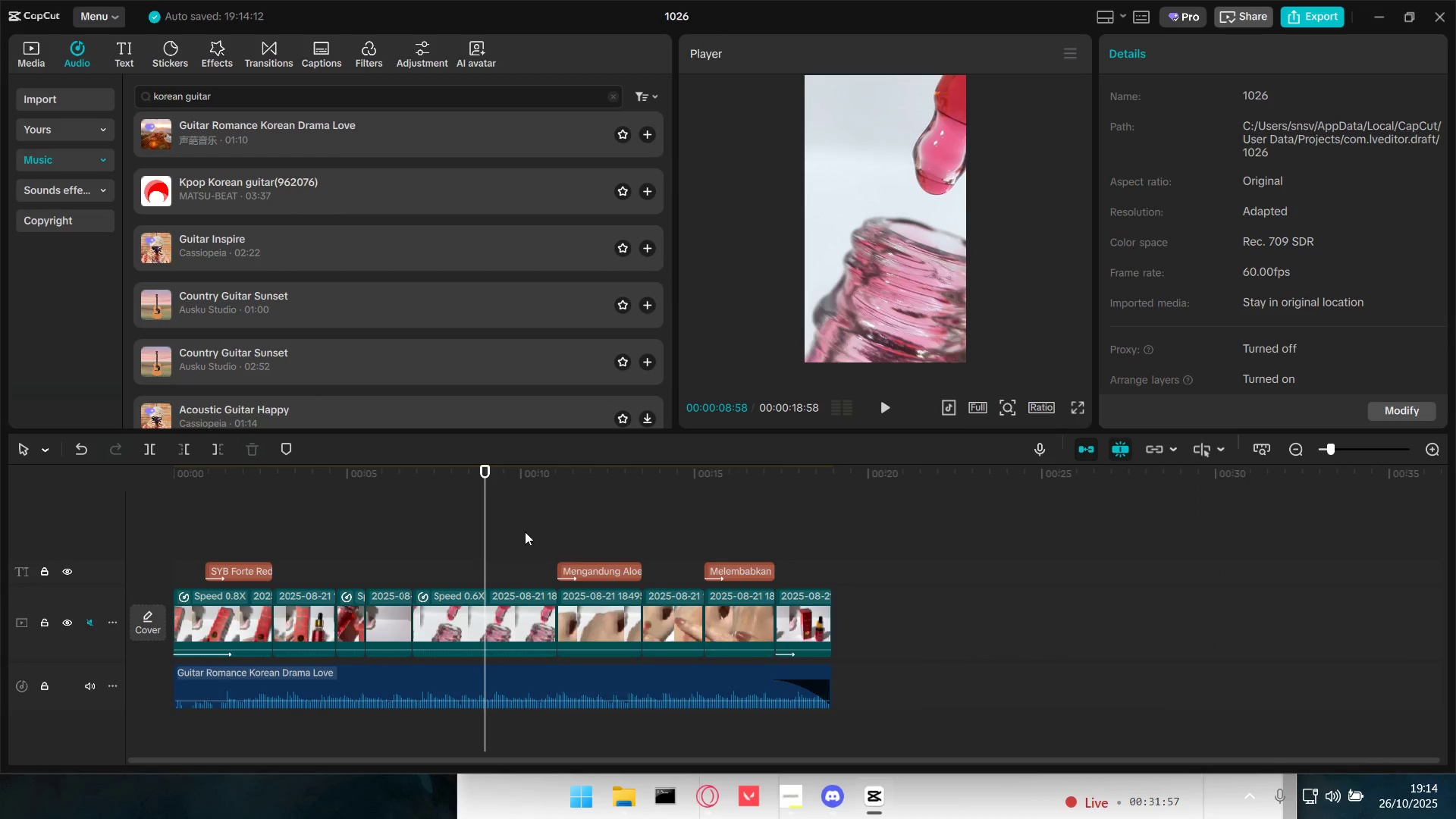 
left_click([521, 529])
 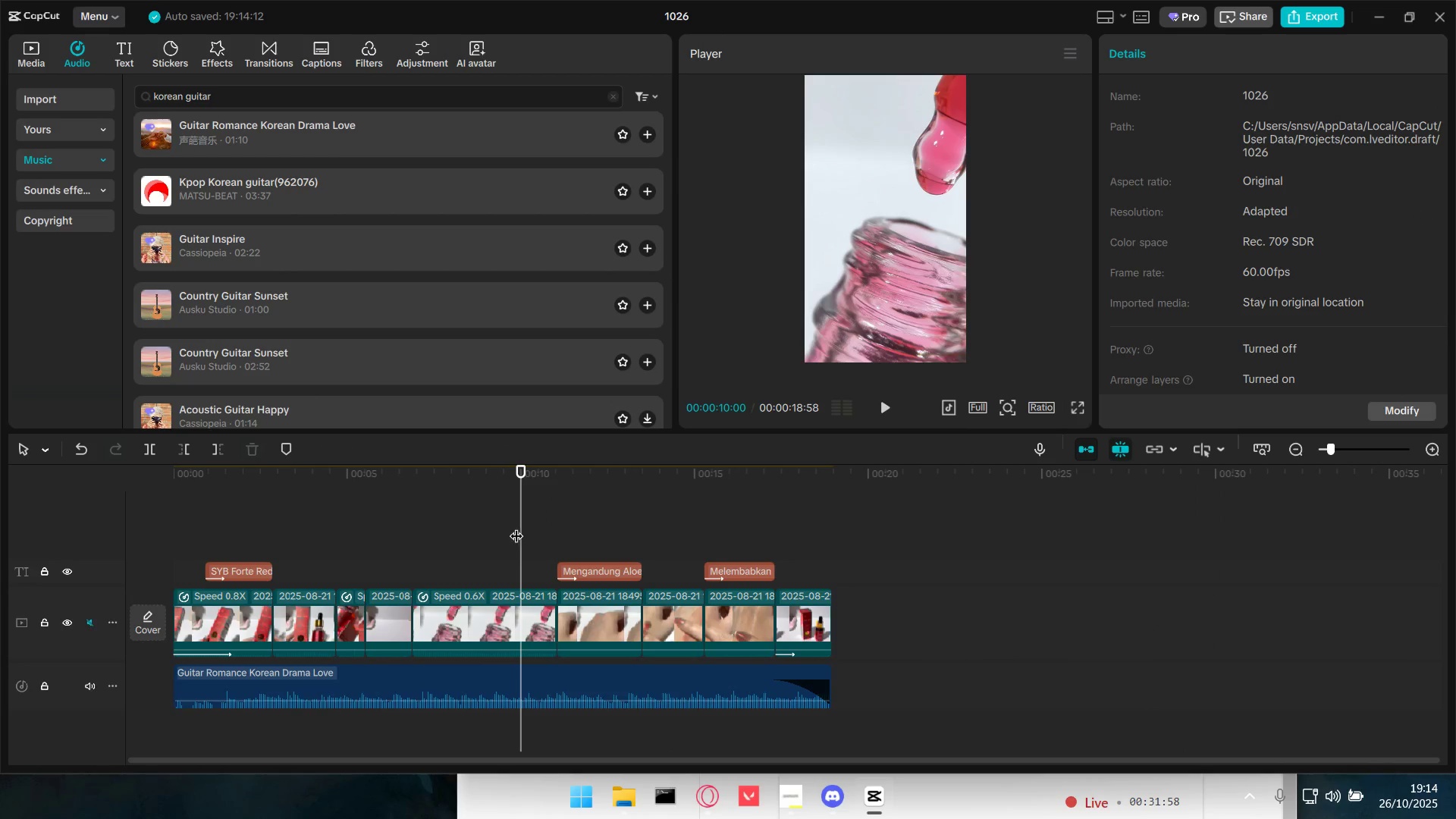 
left_click_drag(start_coordinate=[522, 522], to_coordinate=[141, 538])
 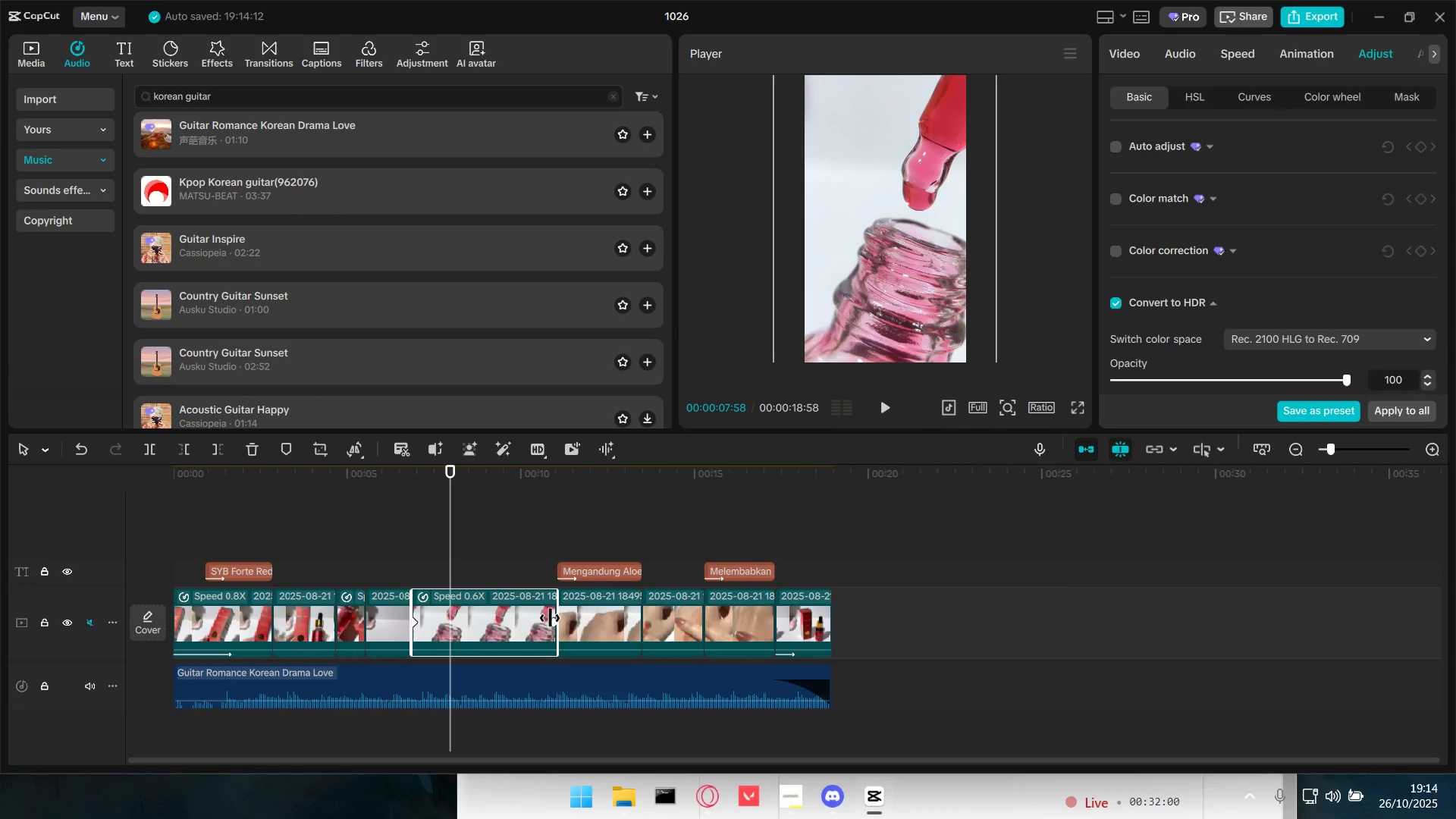 
left_click([549, 621])
 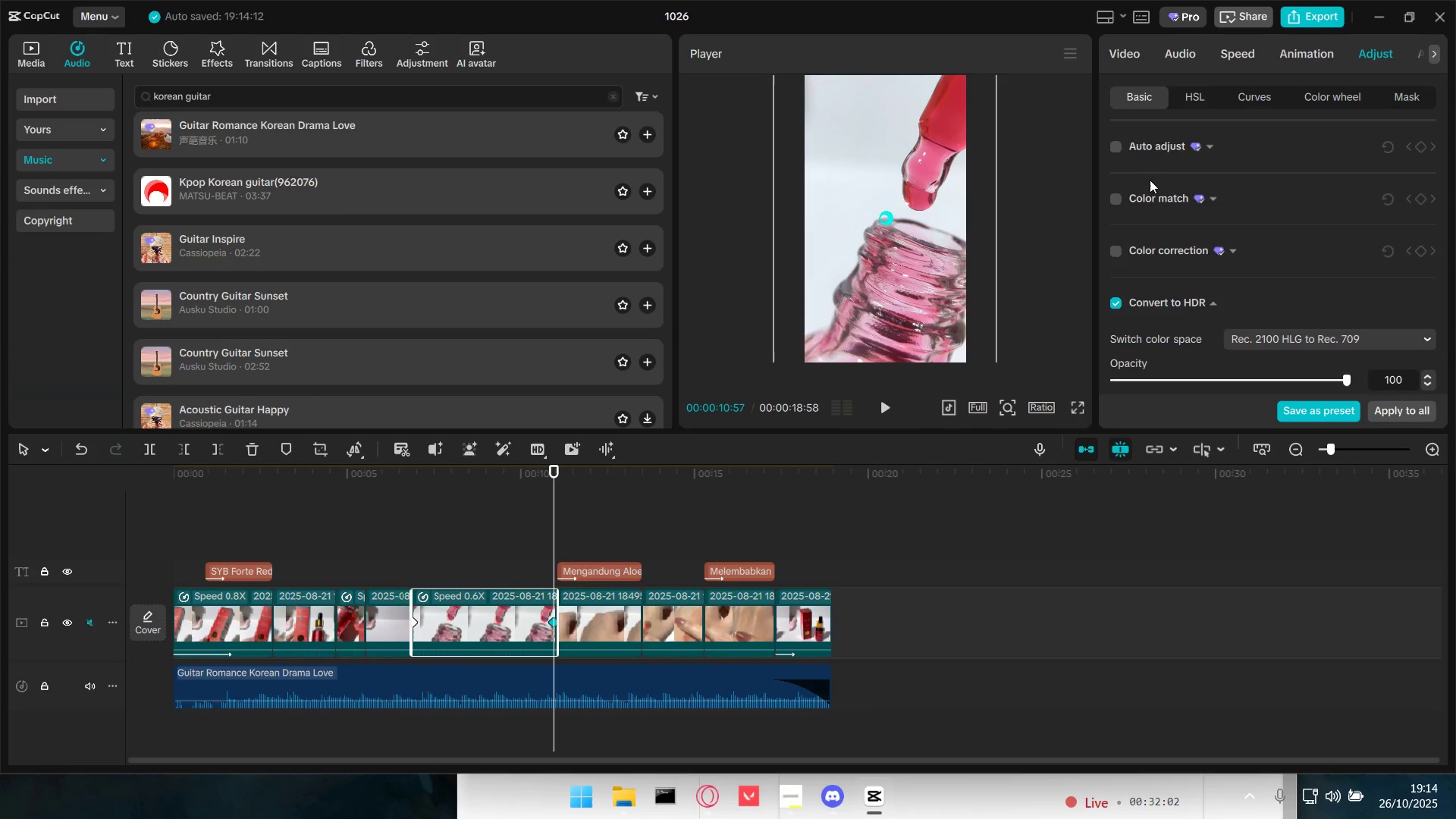 
scroll: coordinate [1236, 344], scroll_direction: up, amount: 3.0
 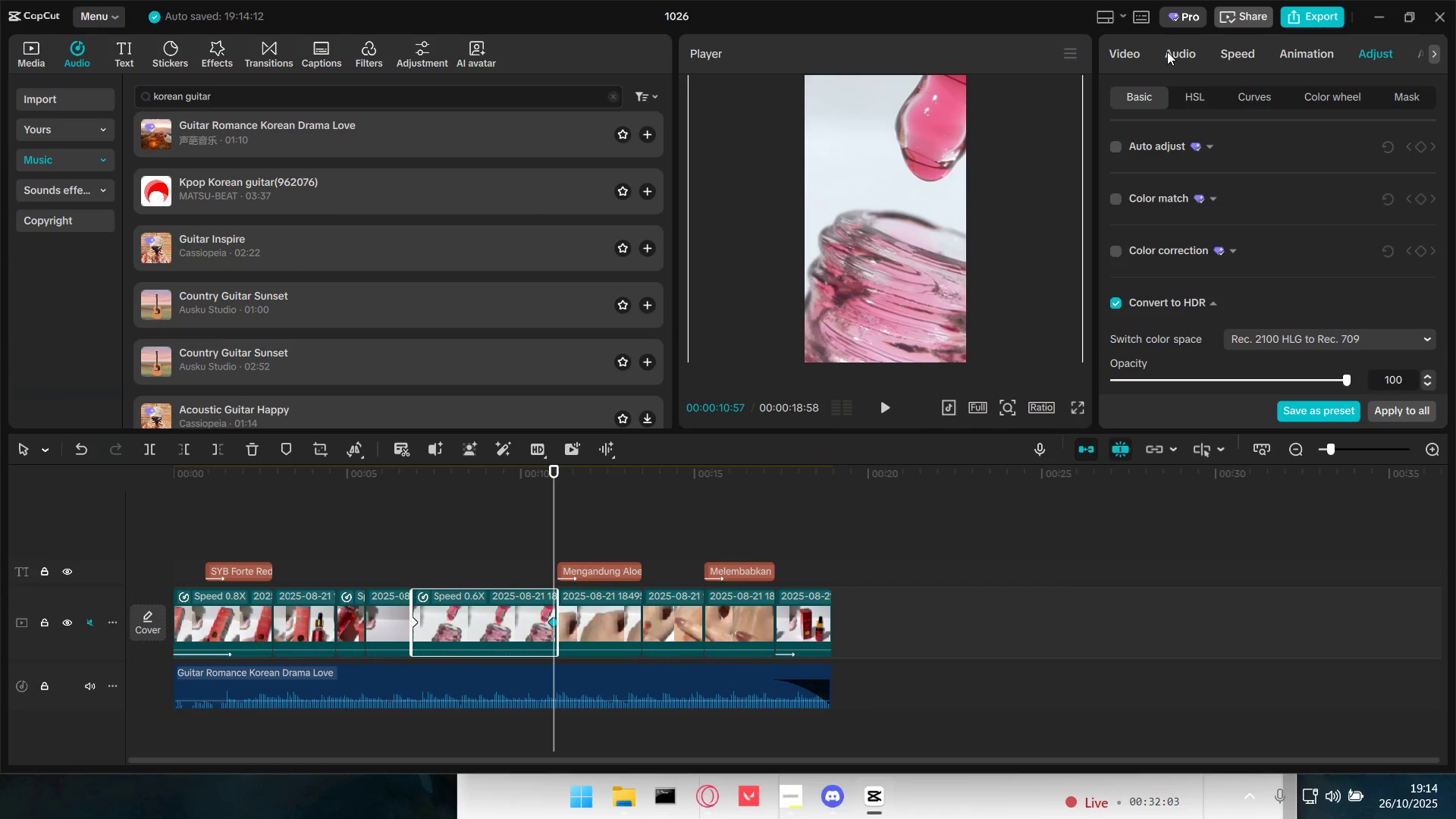 
double_click([1135, 51])
 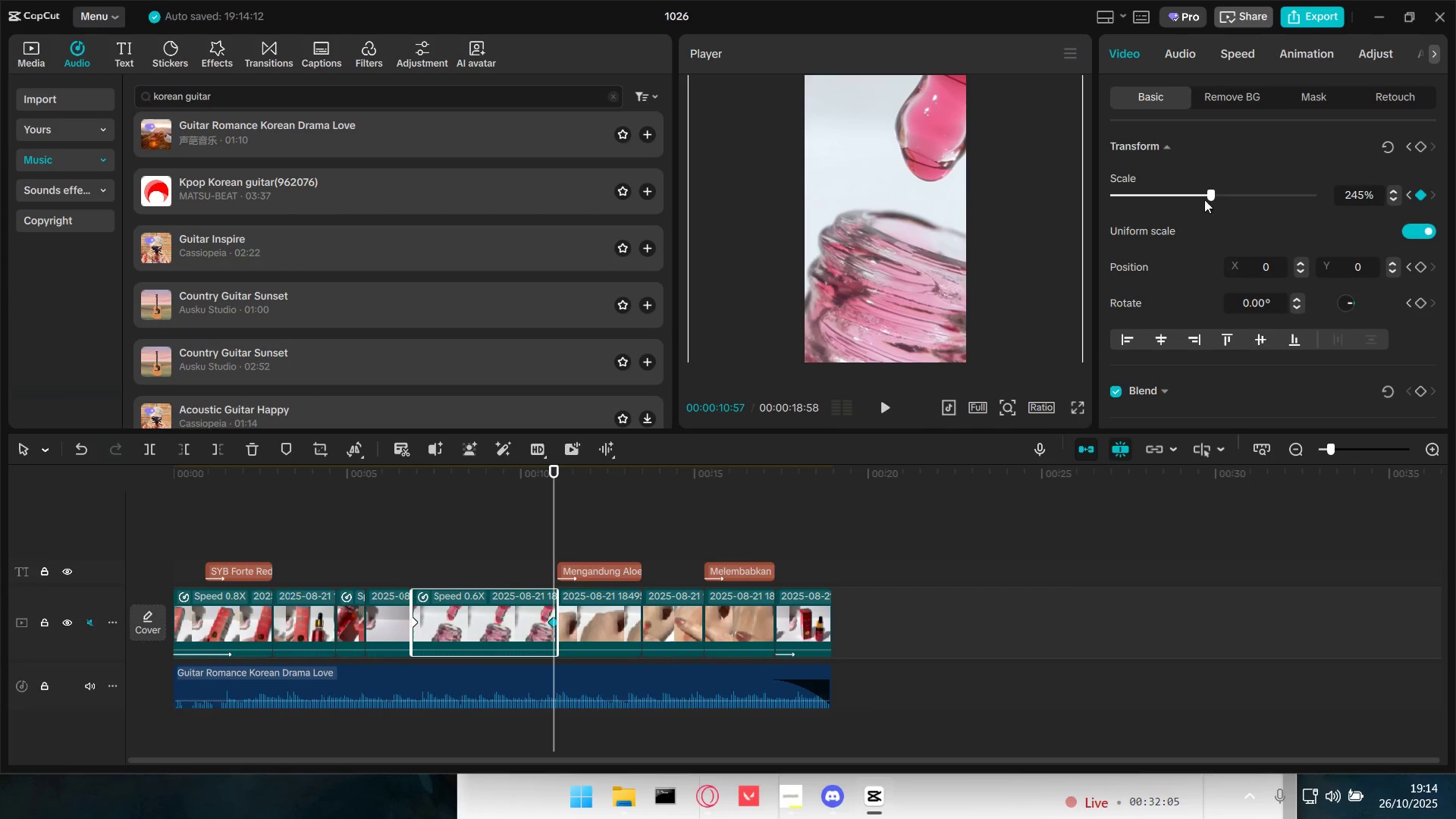 
left_click_drag(start_coordinate=[1206, 193], to_coordinate=[1181, 196])
 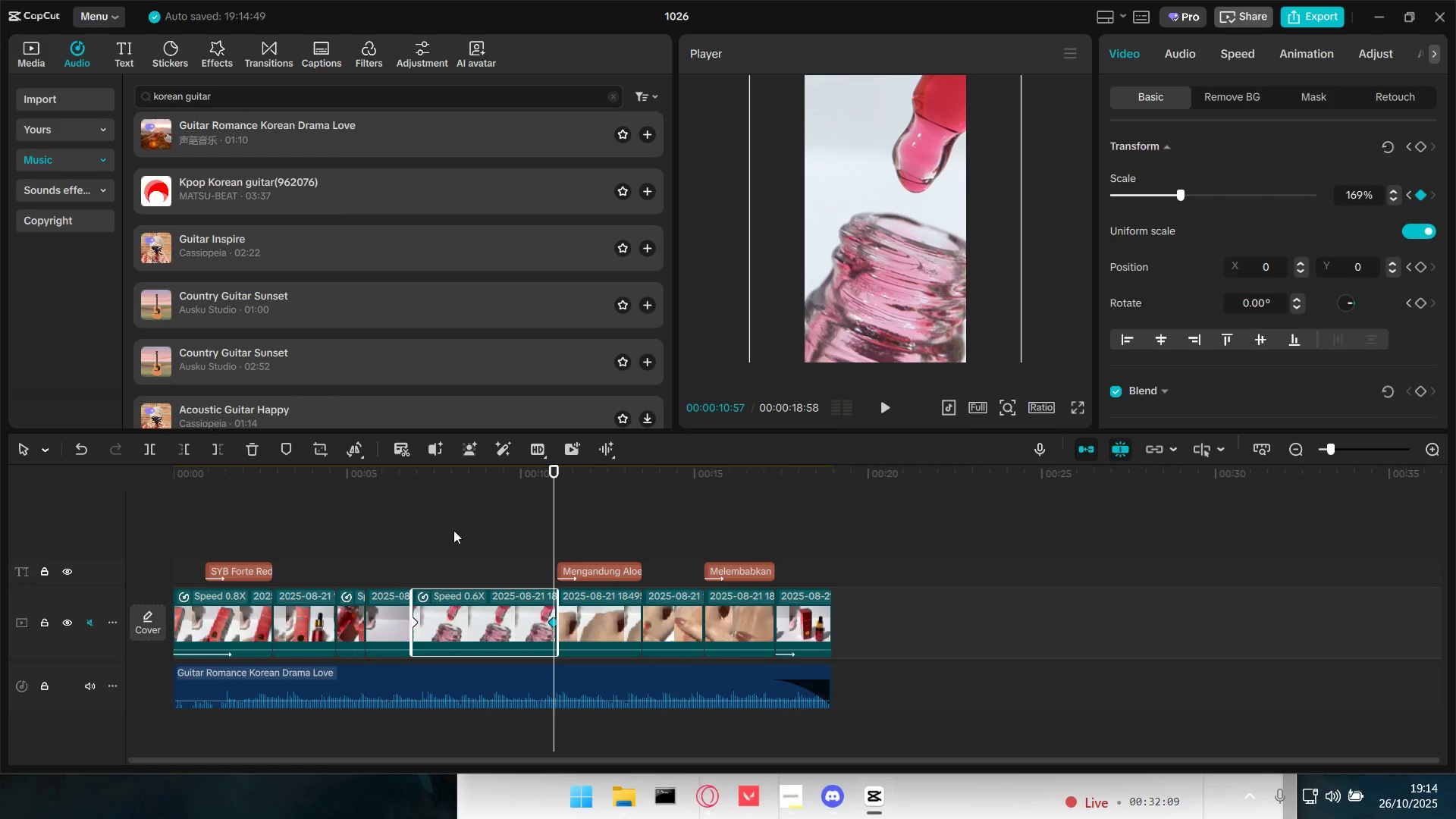 
key(Space)
 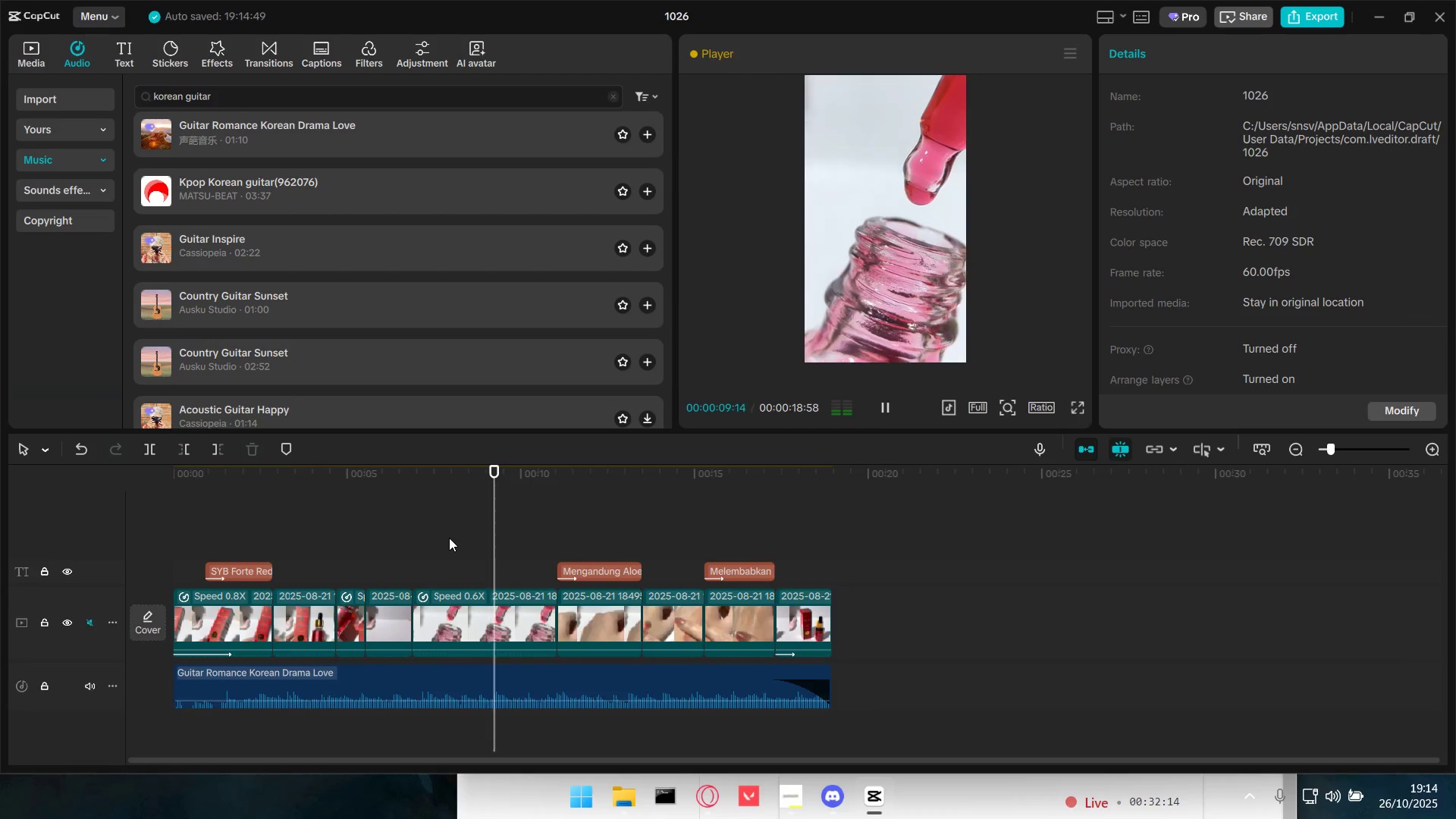 
wait(9.51)
 